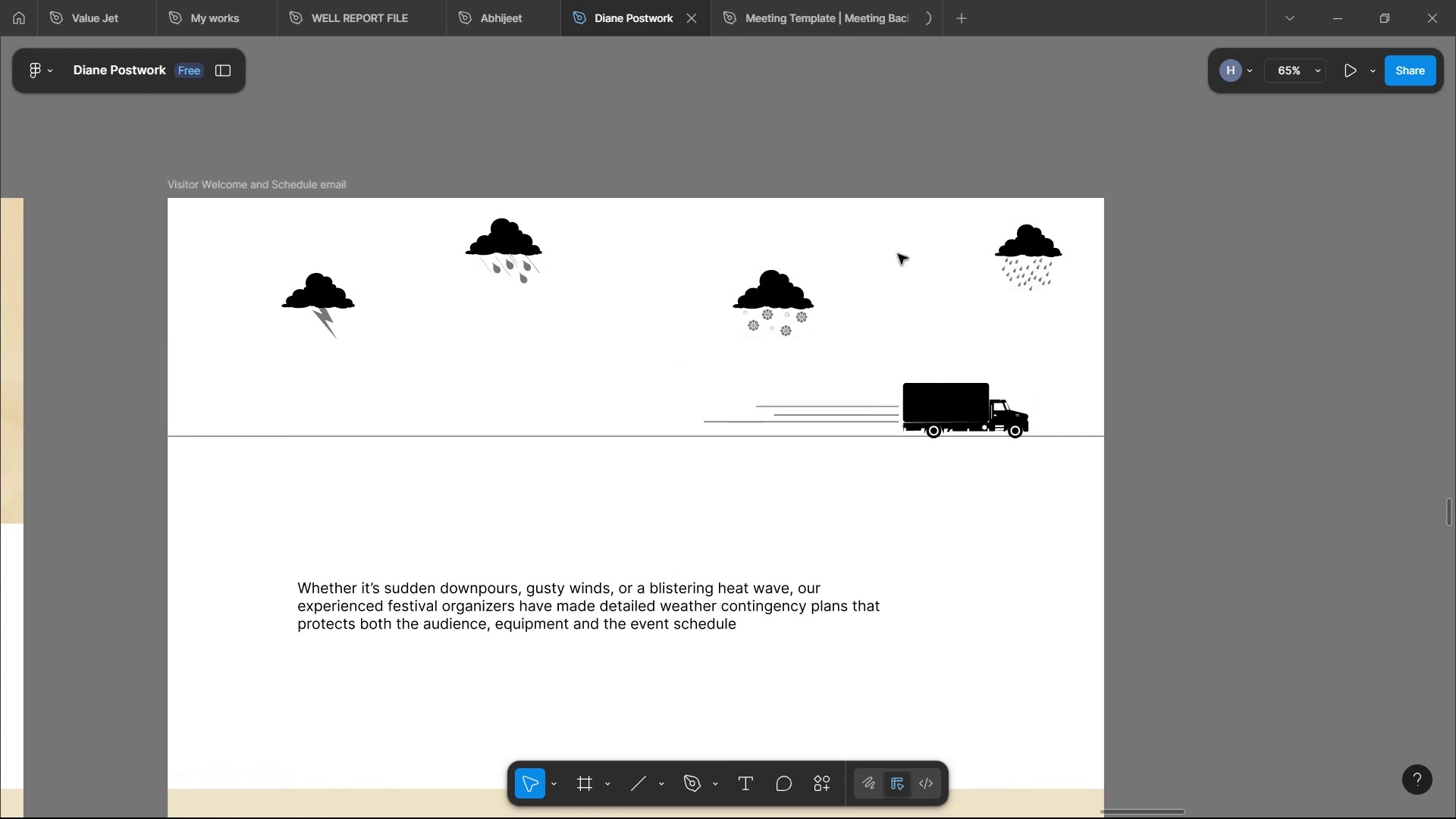 
hold_key(key=ControlLeft, duration=1.35)
scroll: coordinate [905, 201], scroll_direction: up, amount: 2.0
 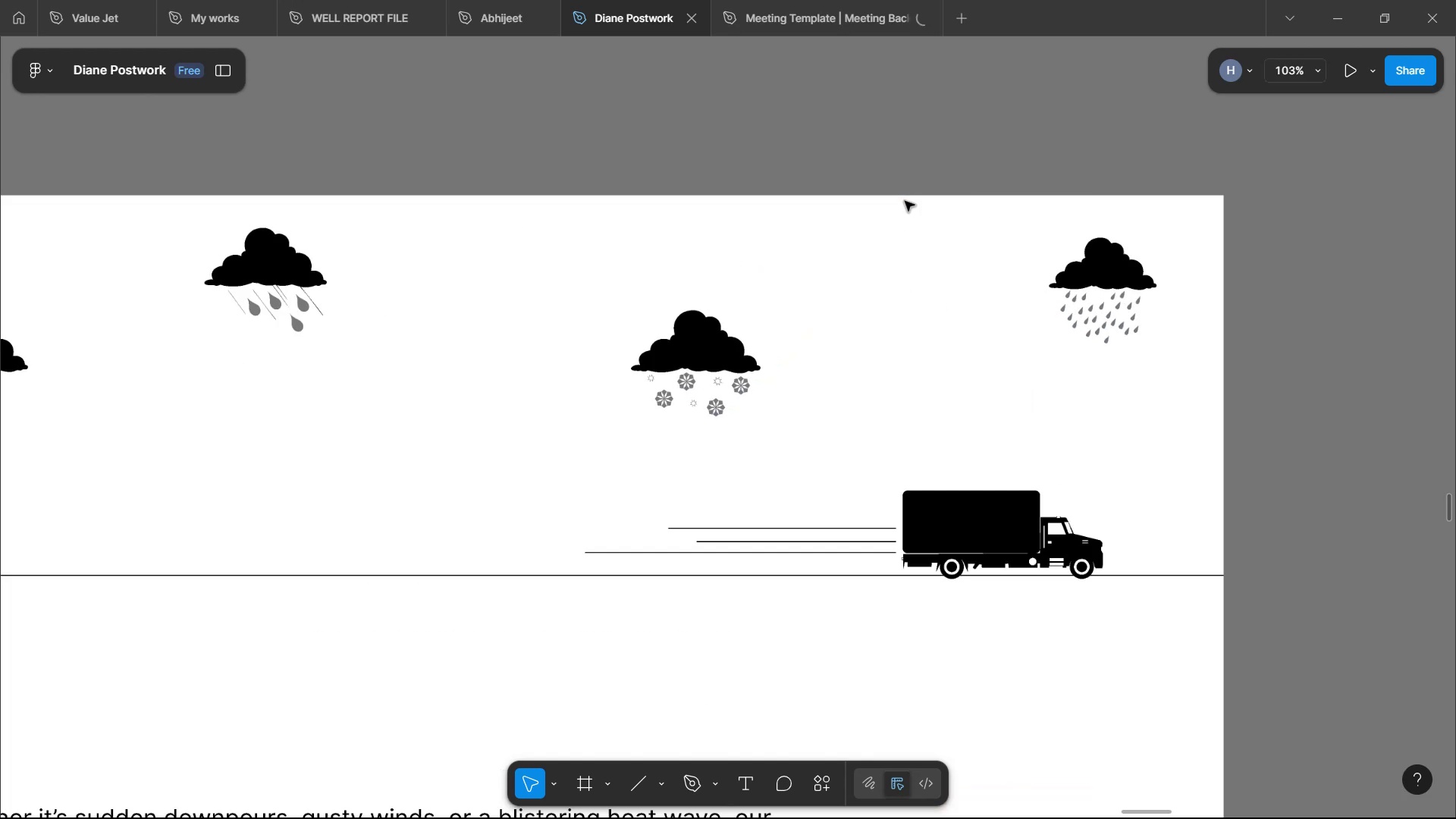 
hold_key(key=ShiftLeft, duration=0.75)
 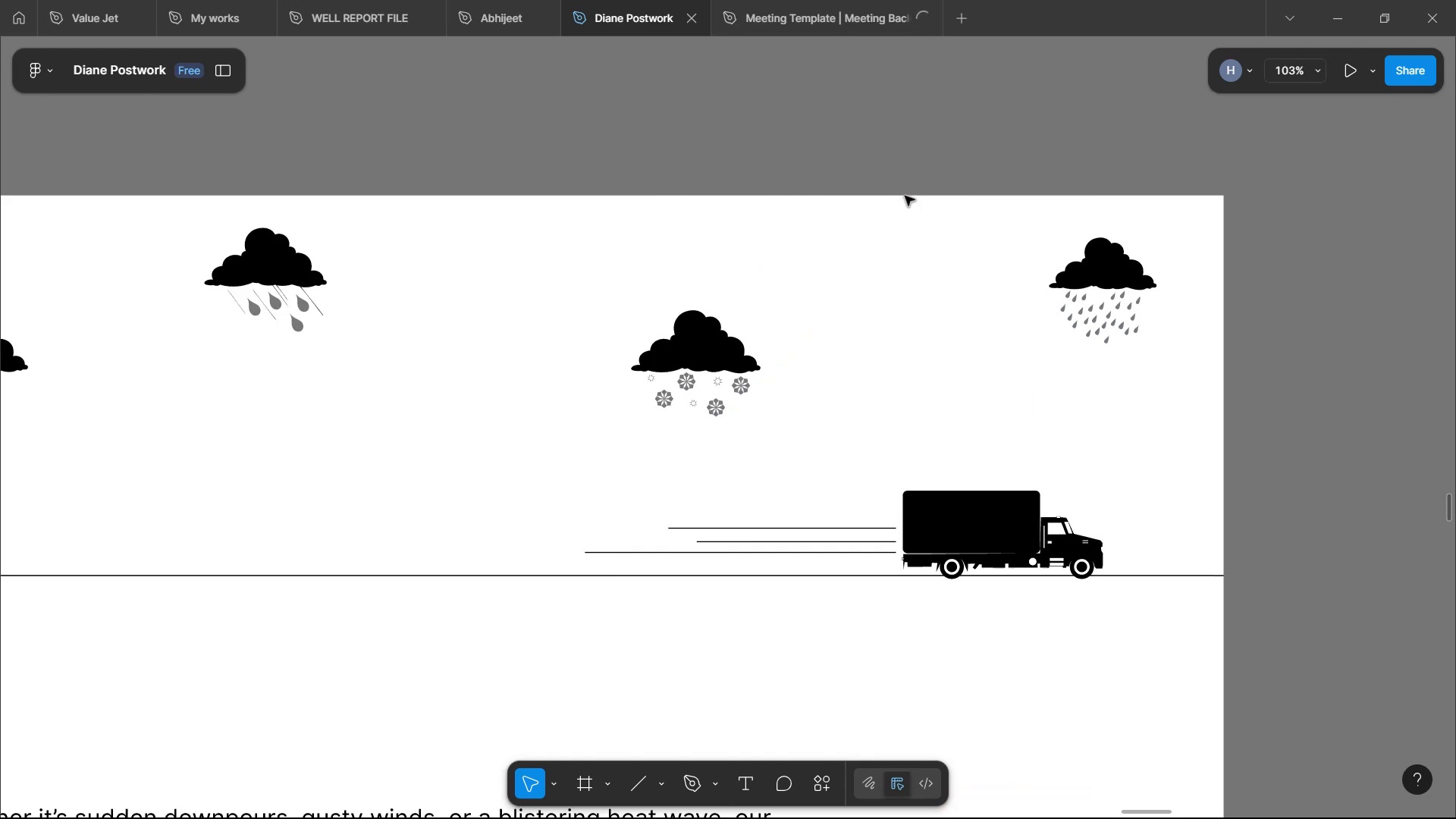 
left_click([908, 178])
 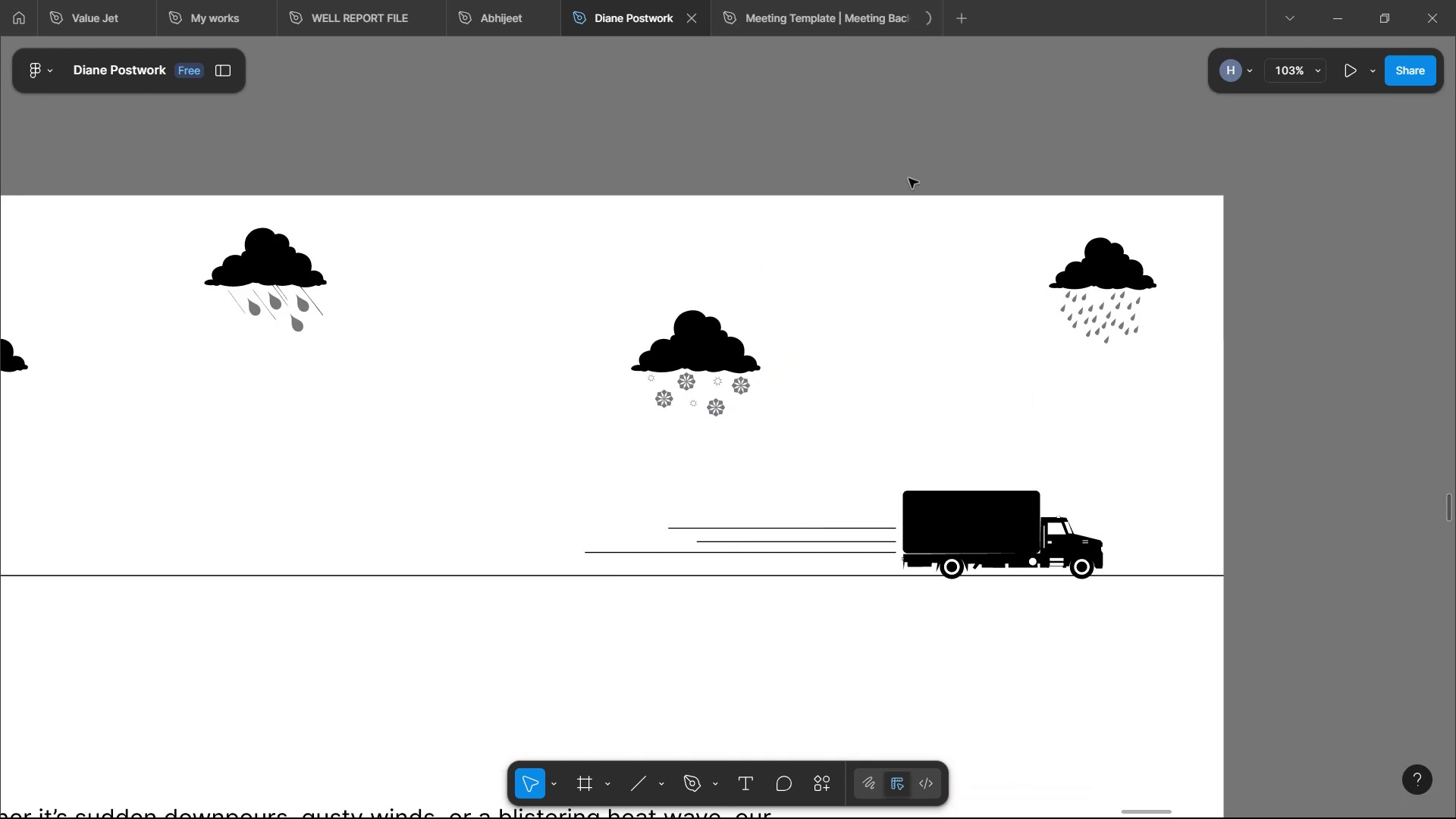 
hold_key(key=ShiftLeft, duration=1.53)
scroll: coordinate [908, 178], scroll_direction: up, amount: 5.0
 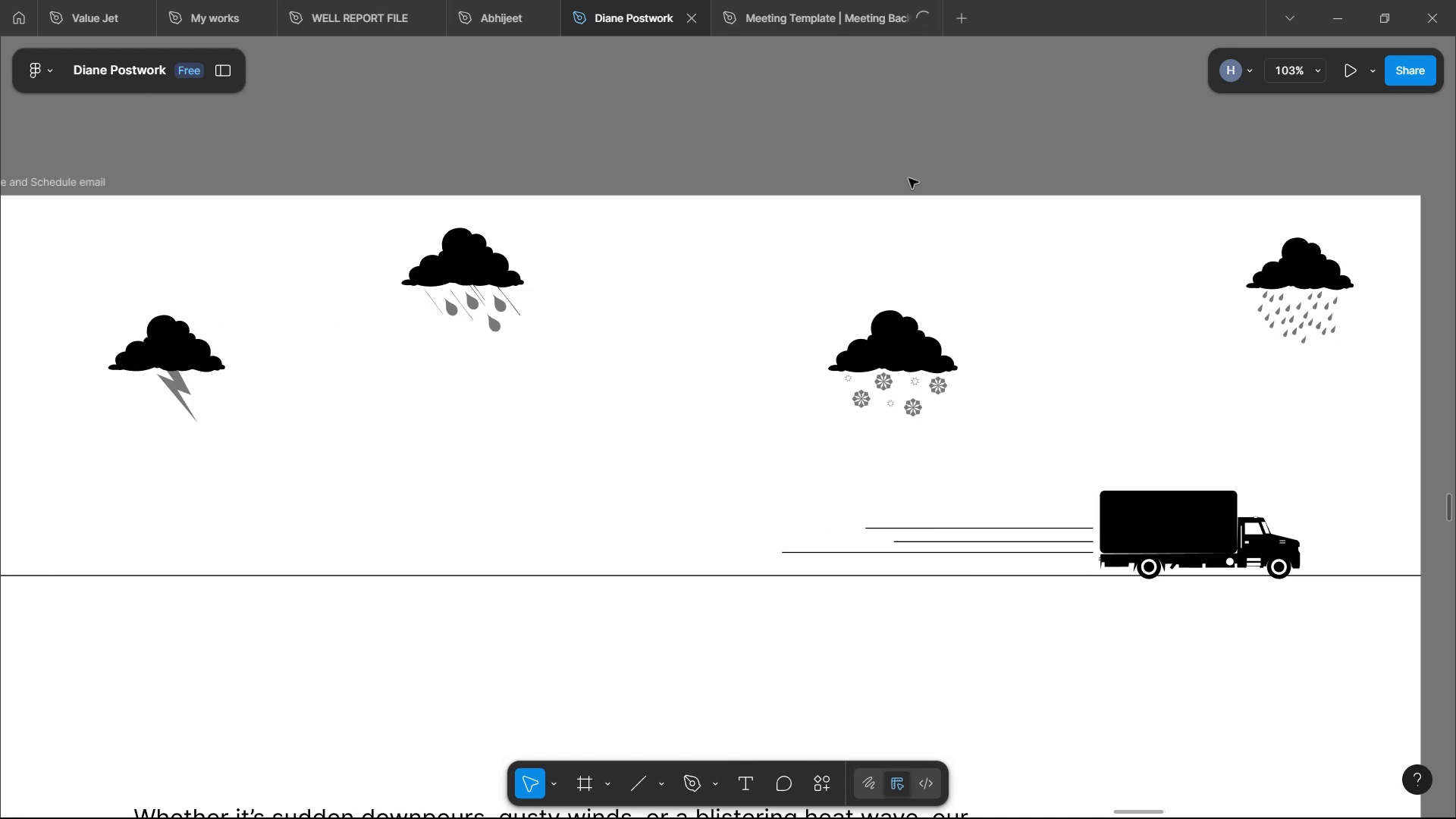 
hold_key(key=ShiftLeft, duration=1.49)
 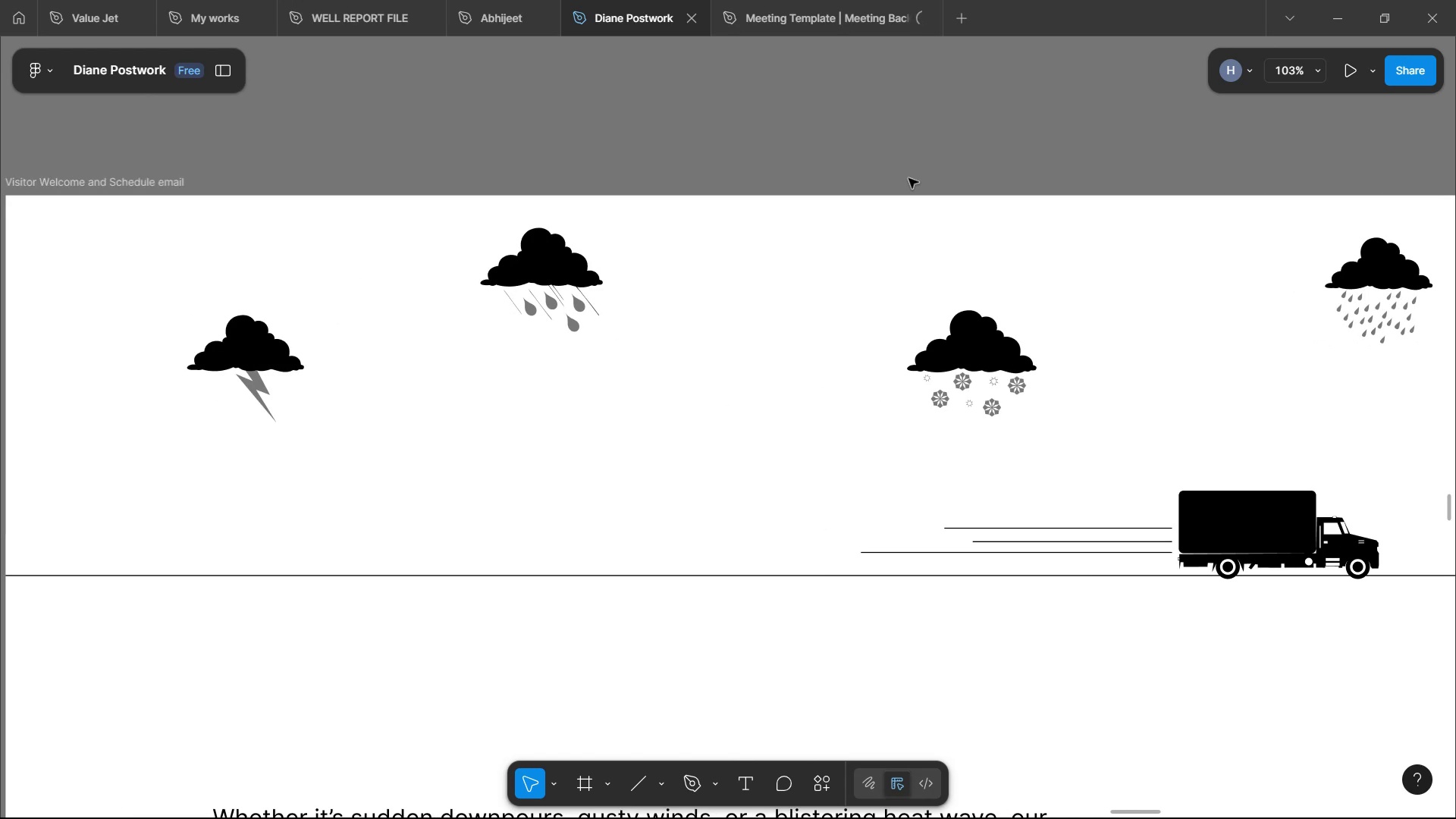 
wait(7.17)
 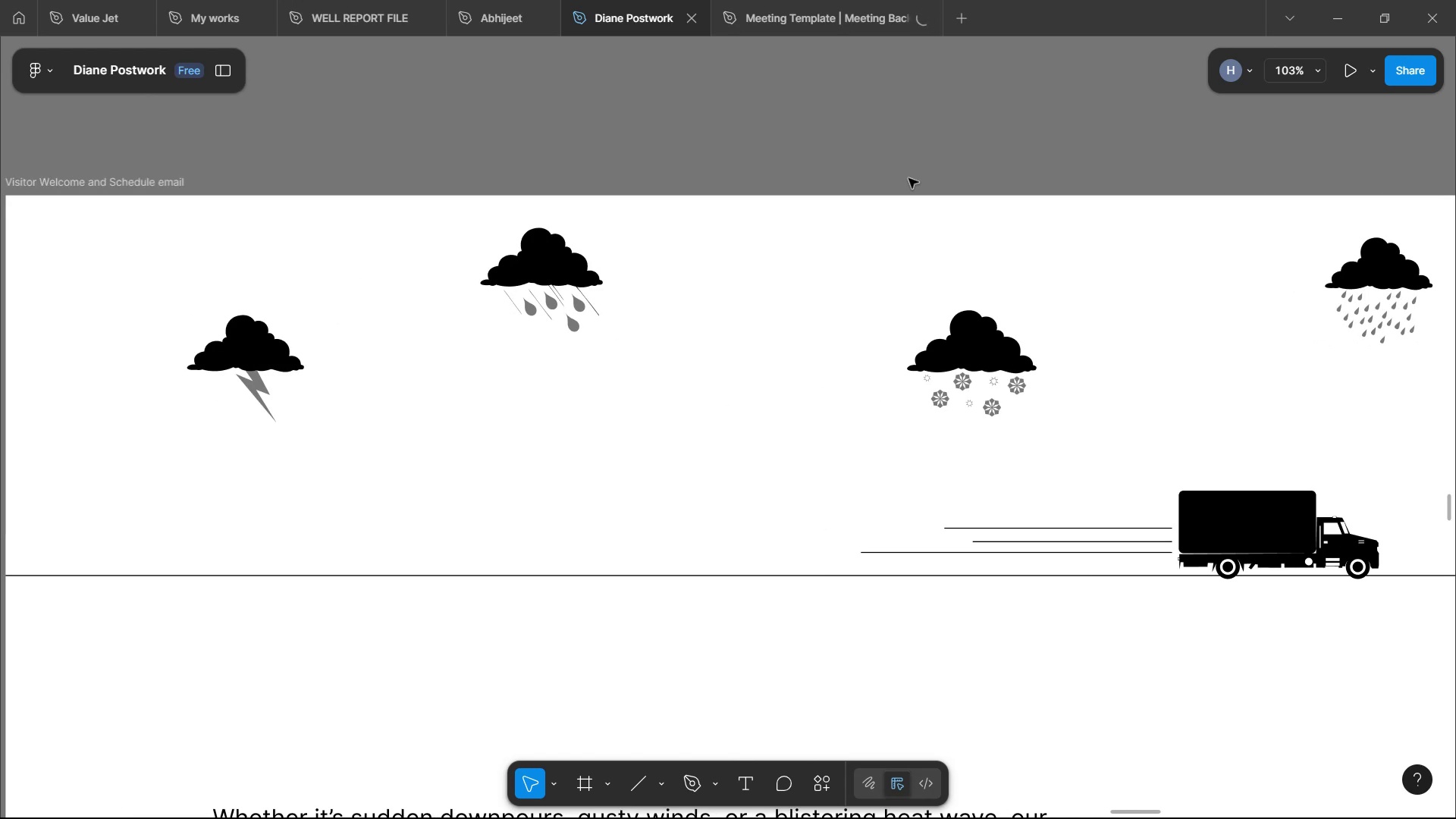 
hold_key(key=ControlLeft, duration=1.07)
scroll: coordinate [791, 152], scroll_direction: down, amount: 3.0
 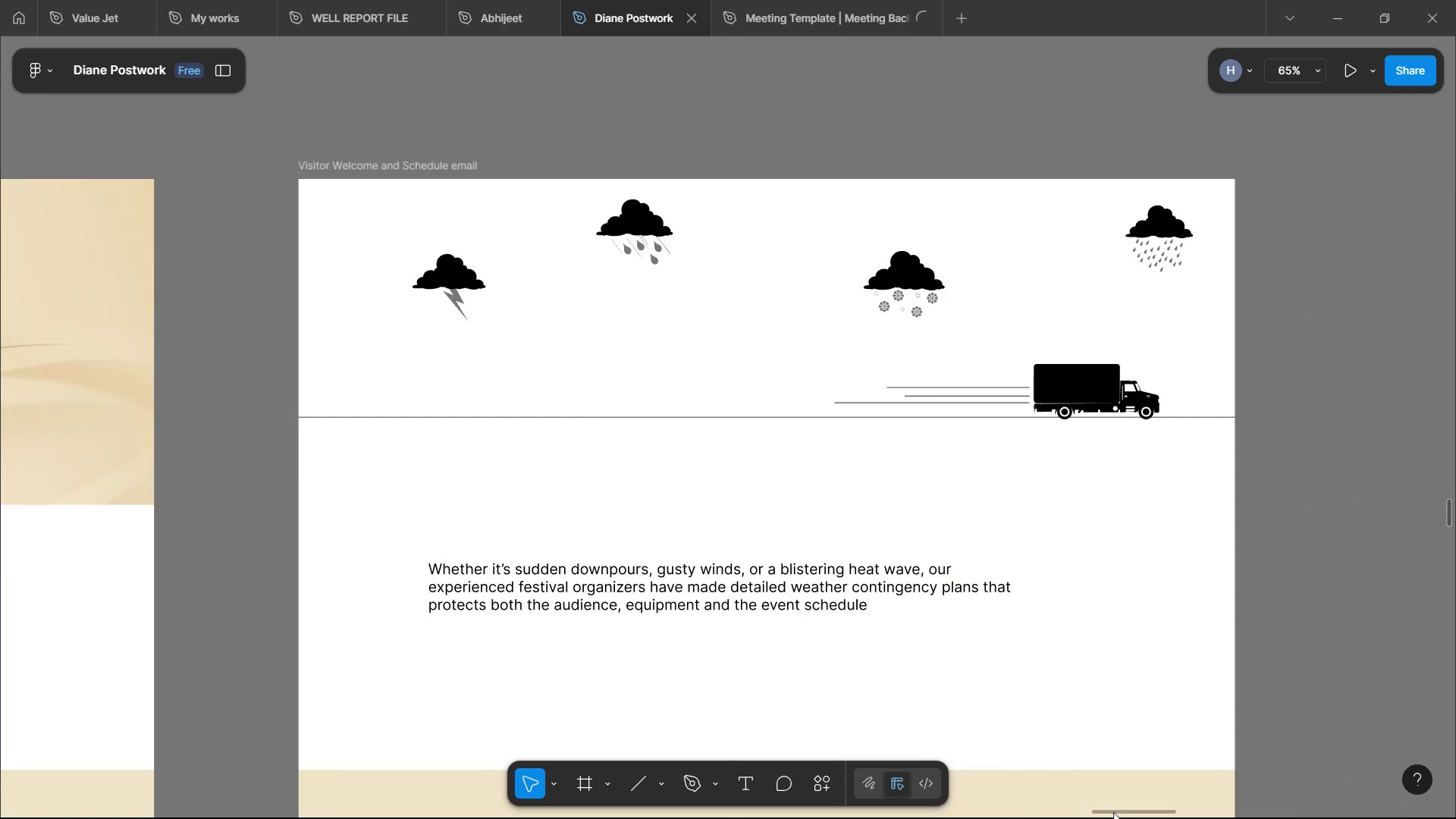 
left_click([1068, 764])
 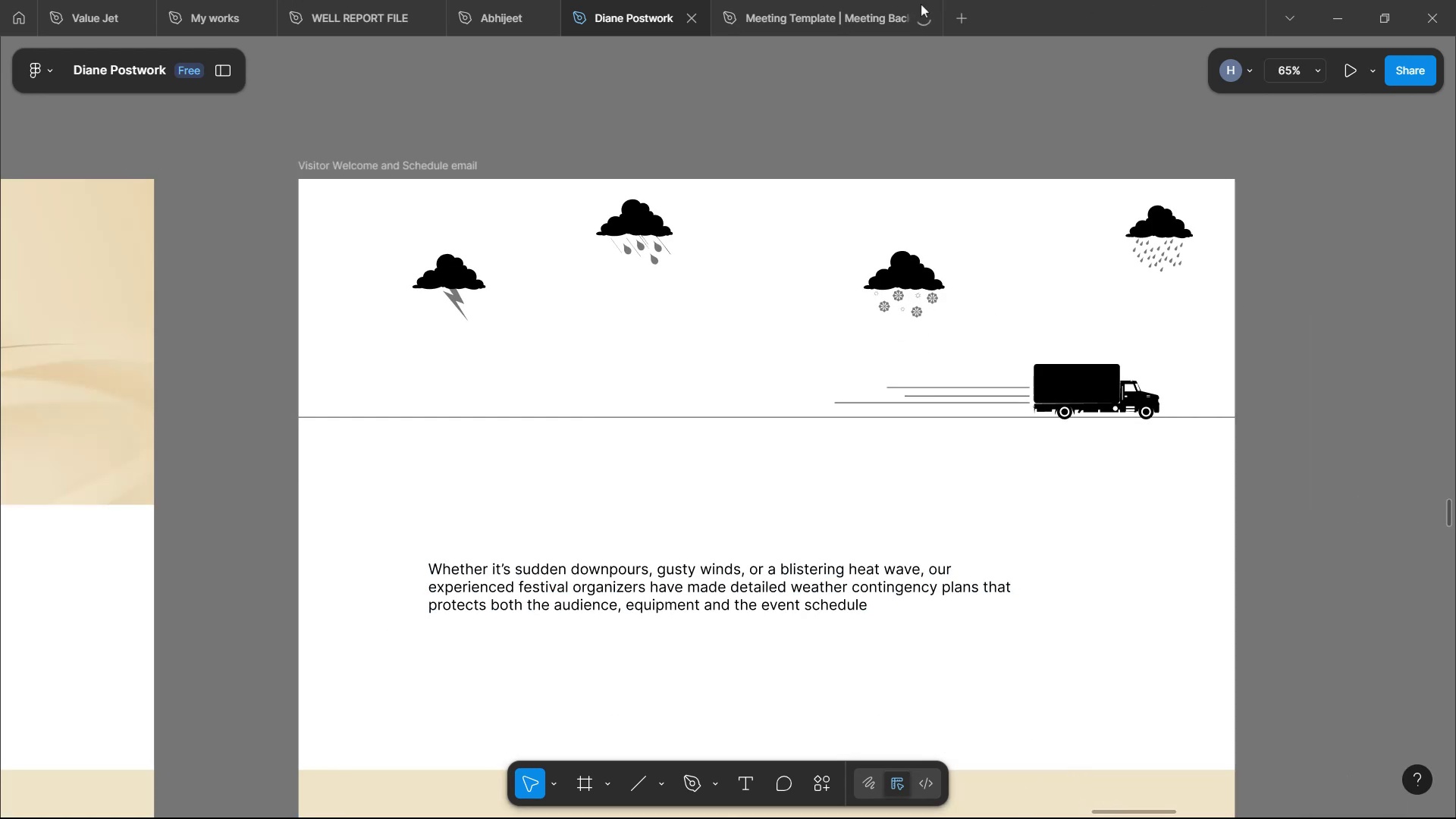 
left_click([884, 0])
 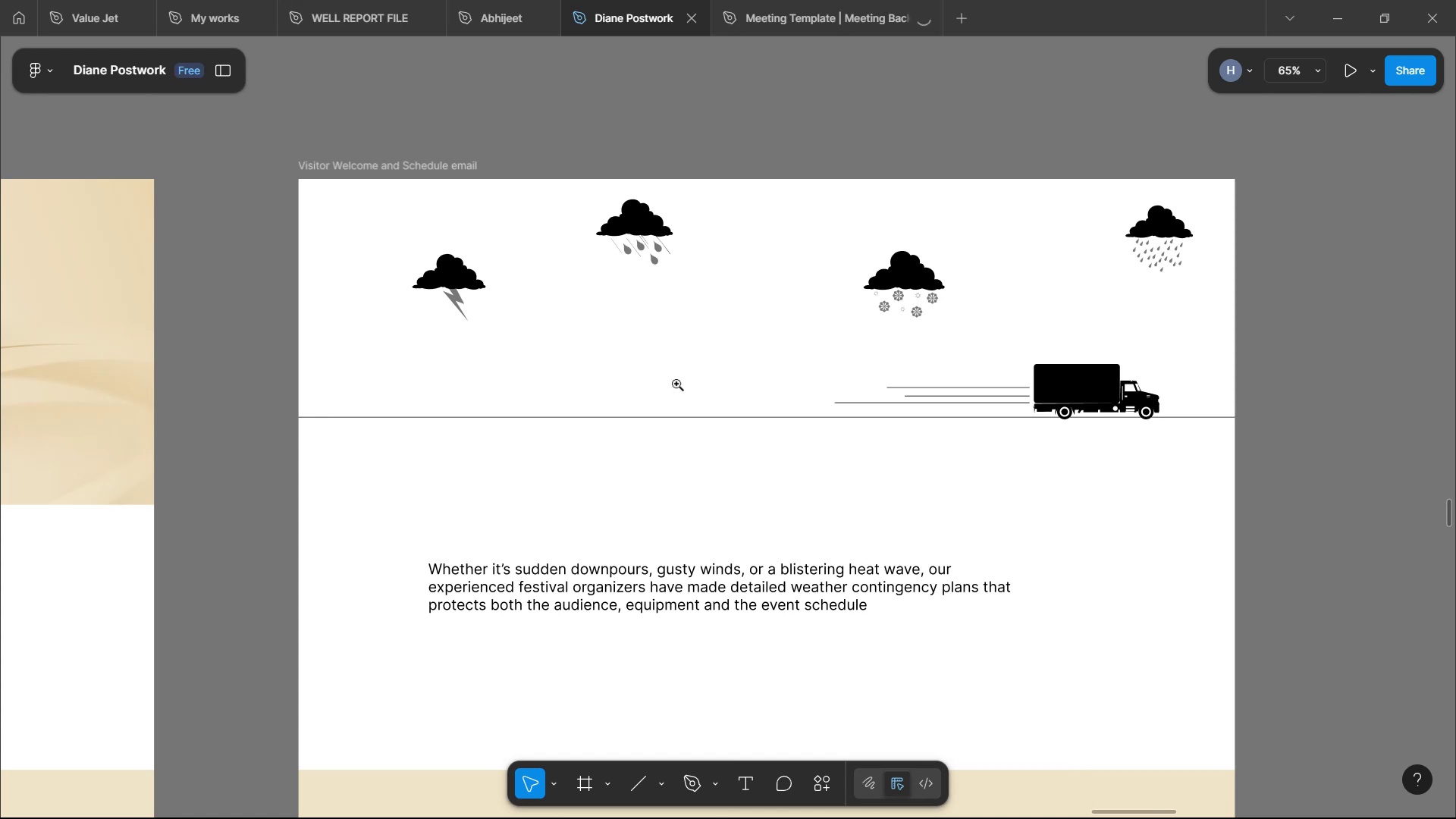 
wait(10.38)
 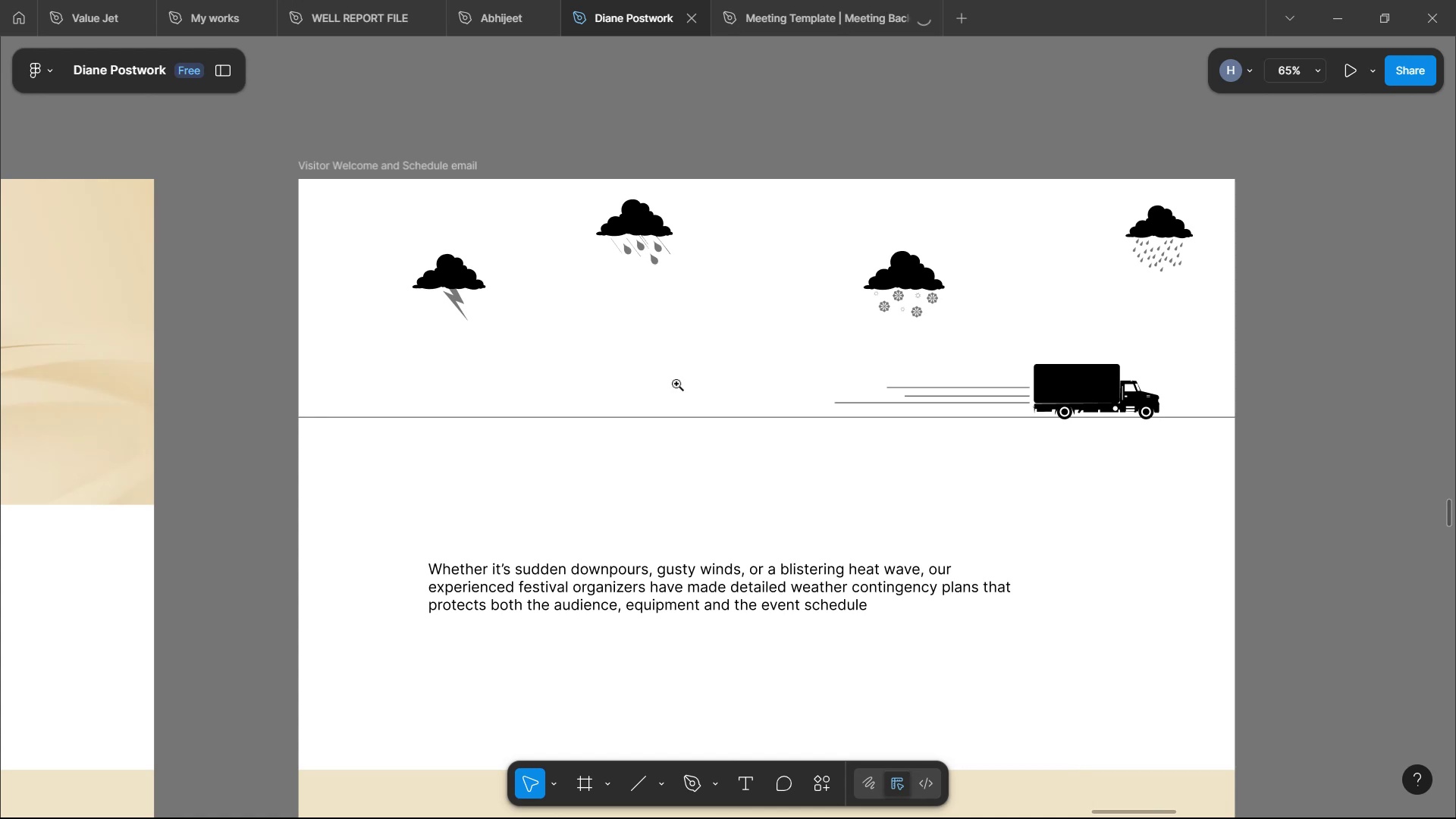 
scroll: coordinate [676, 244], scroll_direction: up, amount: 11.0
 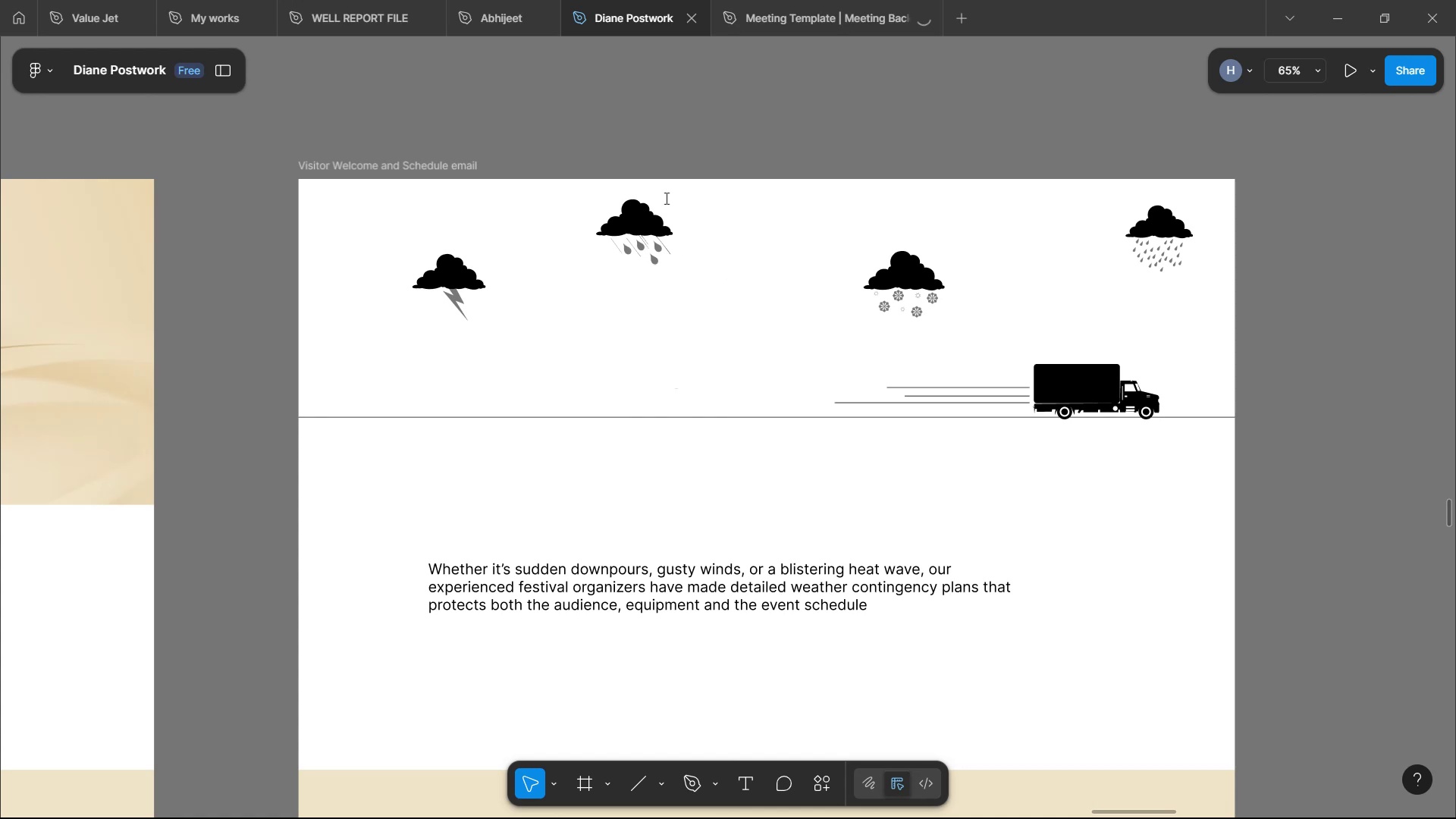 
left_click([665, 190])
 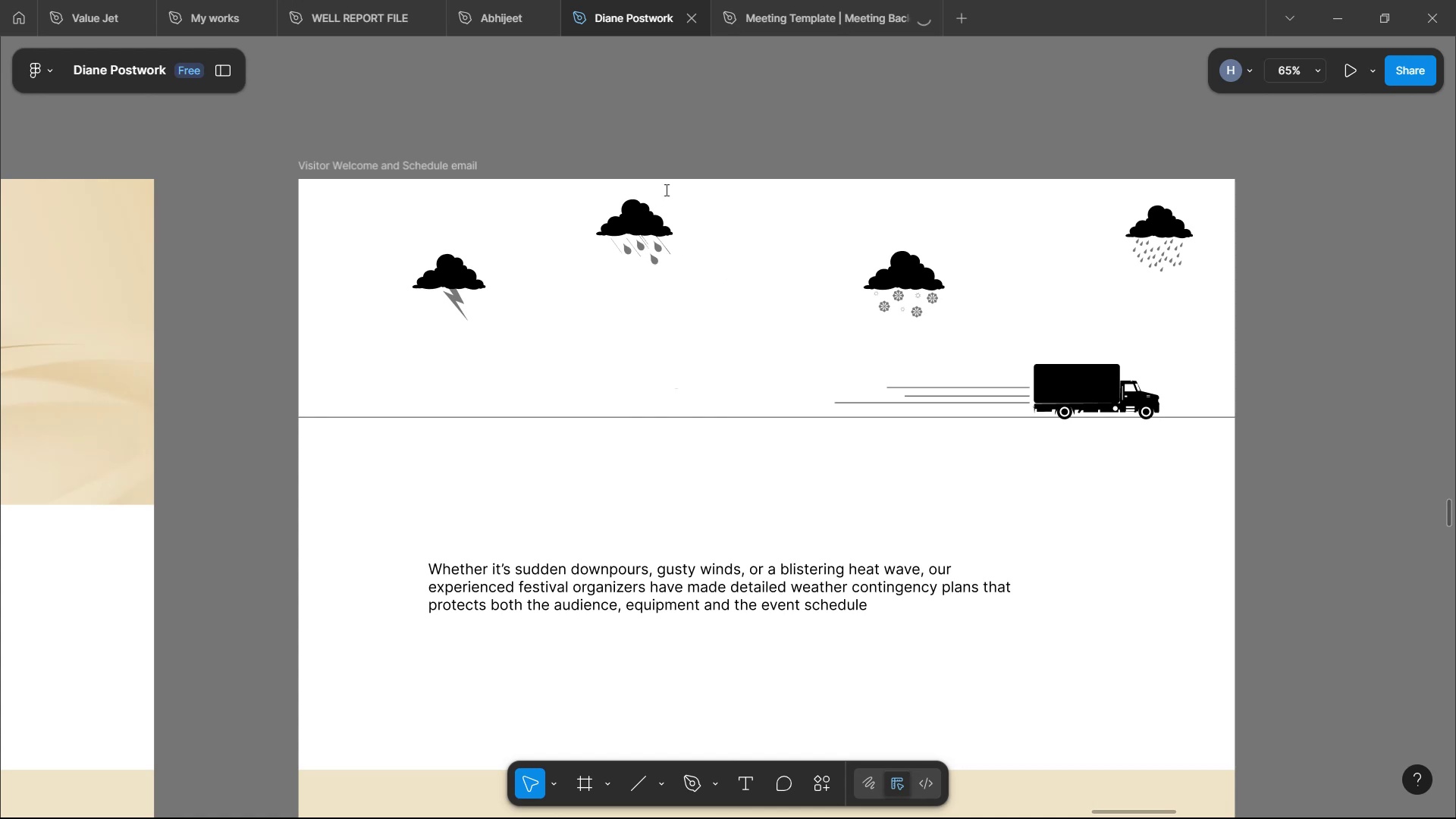 
type(weather text)
 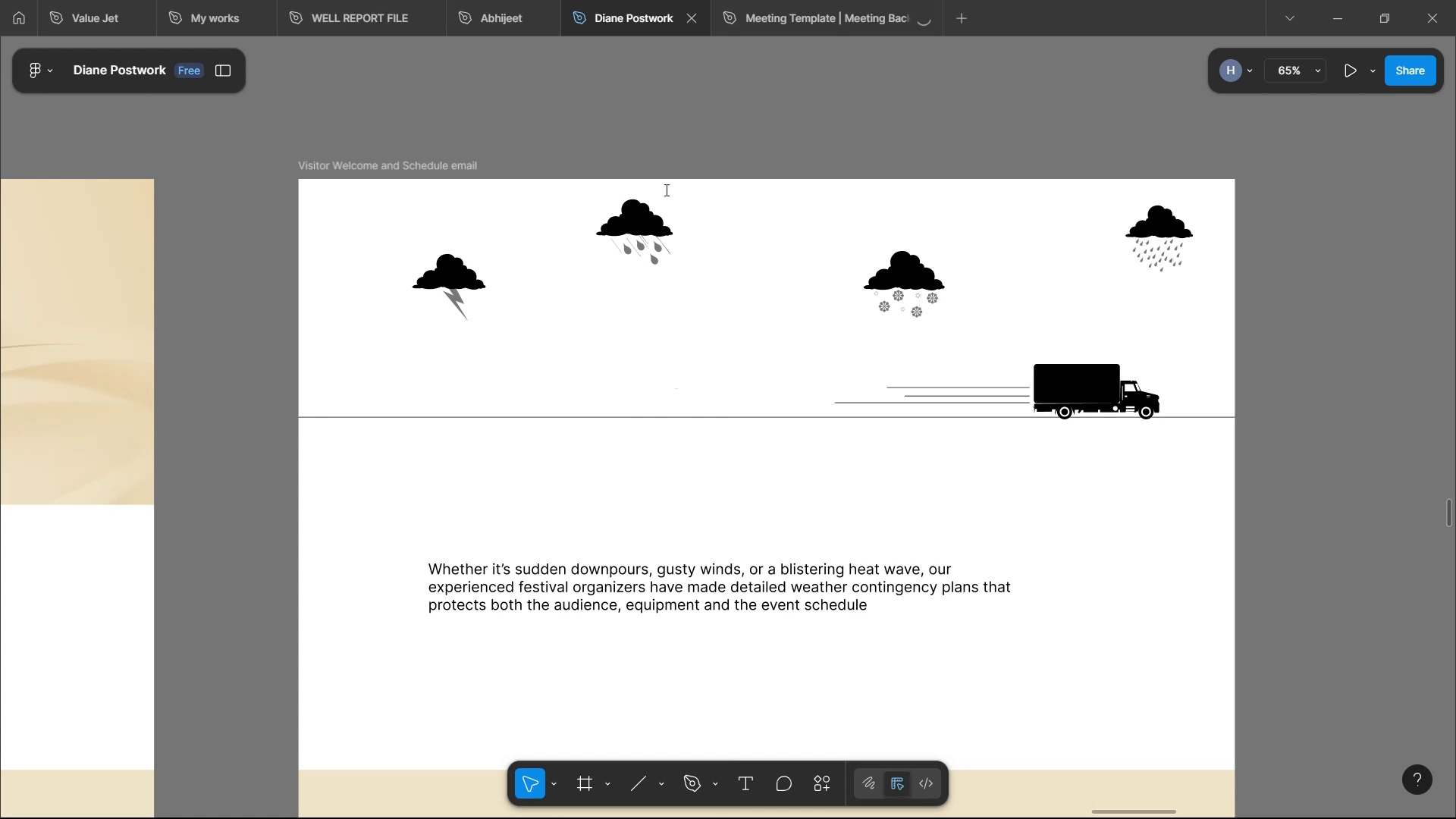 
key(Enter)
 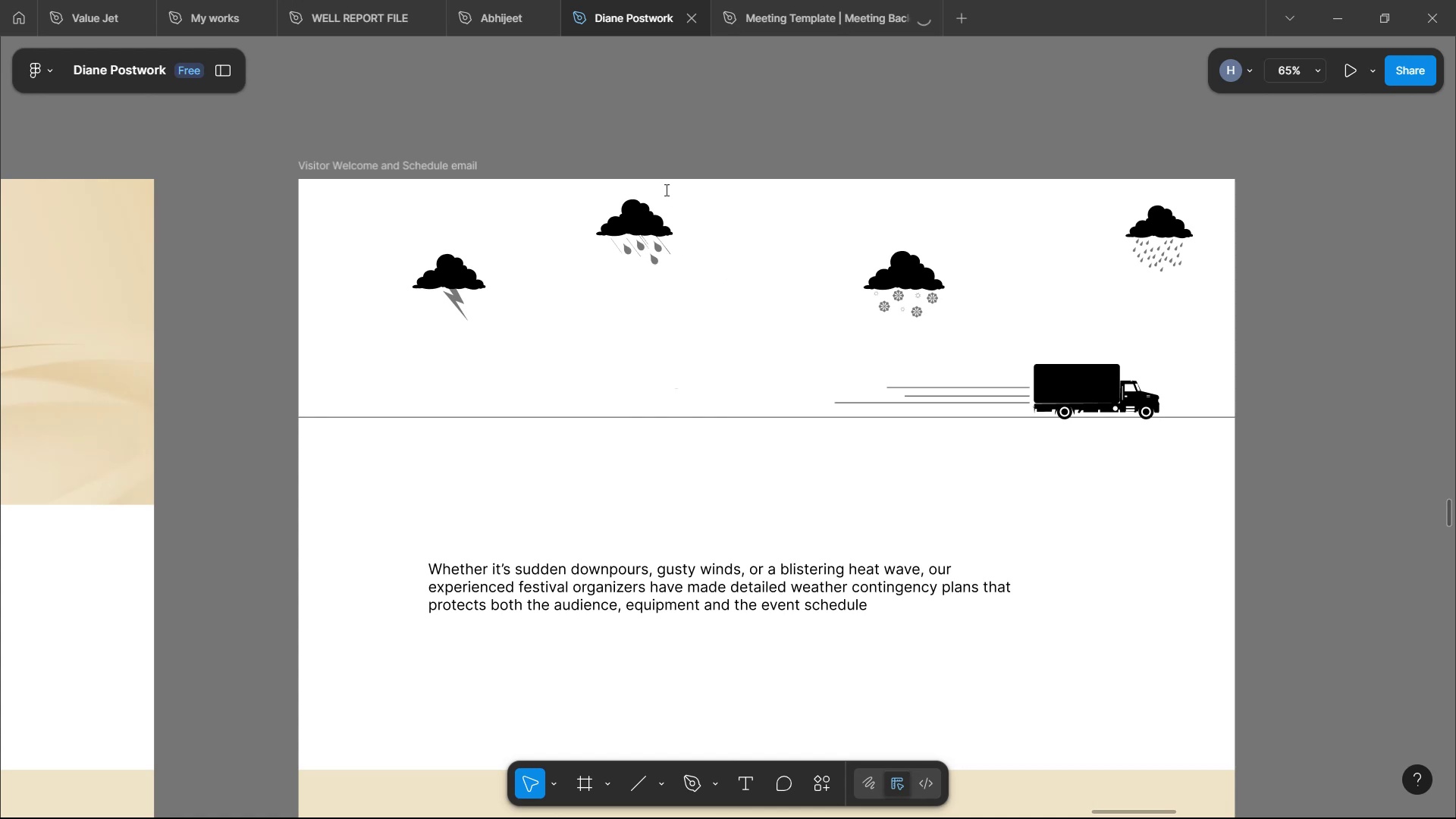 
scroll: coordinate [830, 397], scroll_direction: down, amount: 89.0
 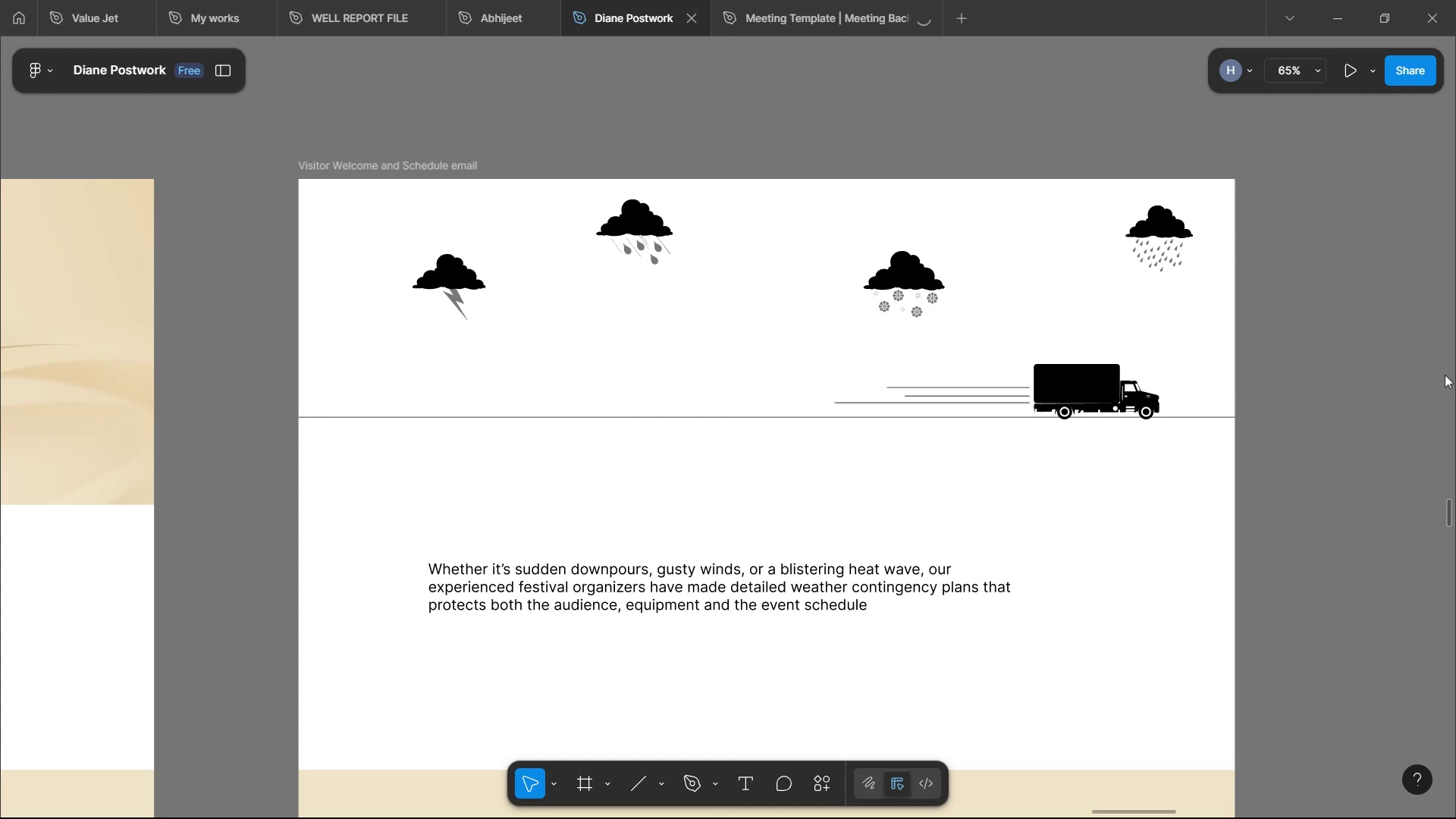 
left_click_drag(start_coordinate=[1453, 400], to_coordinate=[1455, 94])
 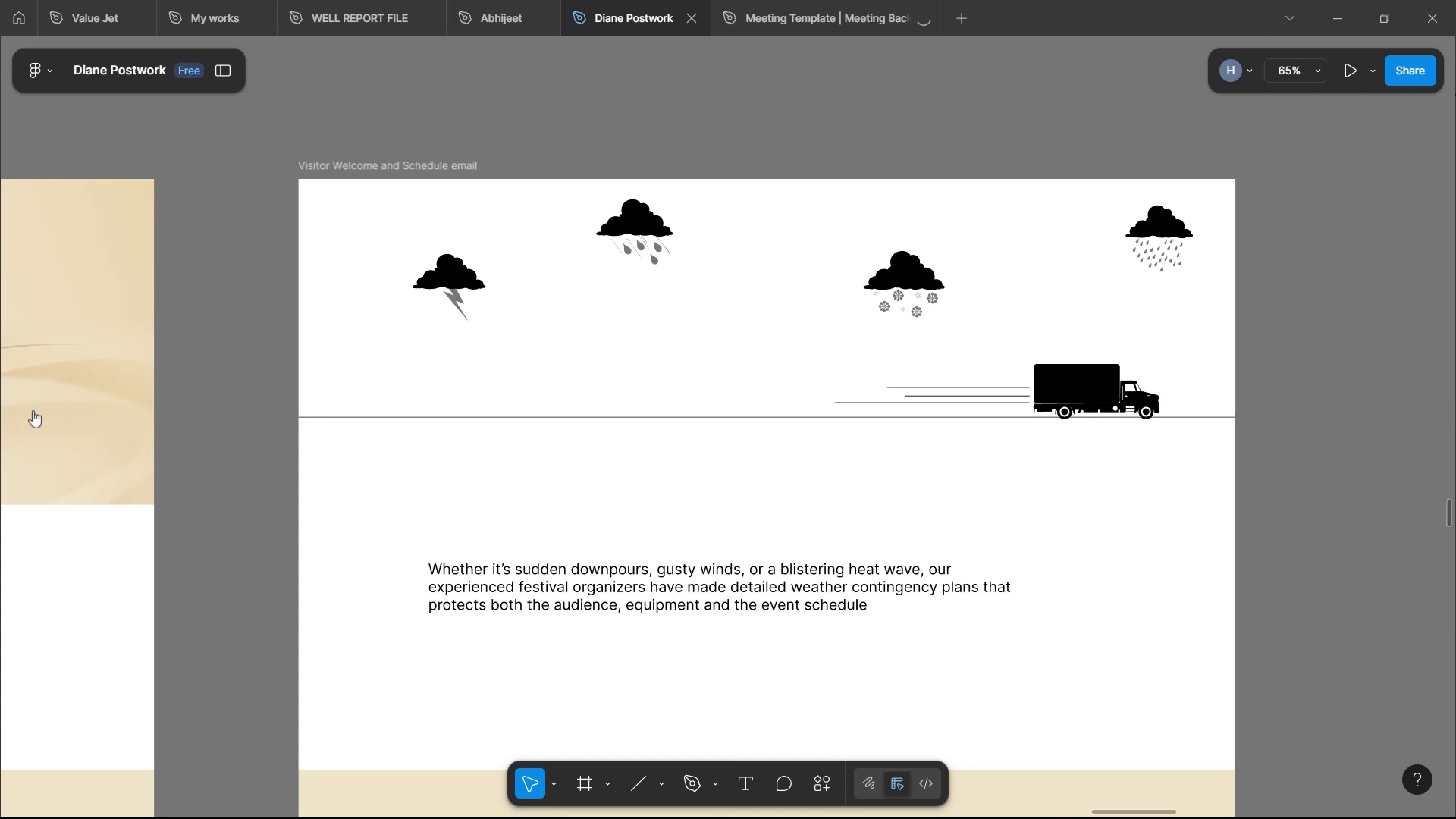 
left_click([32, 422])
 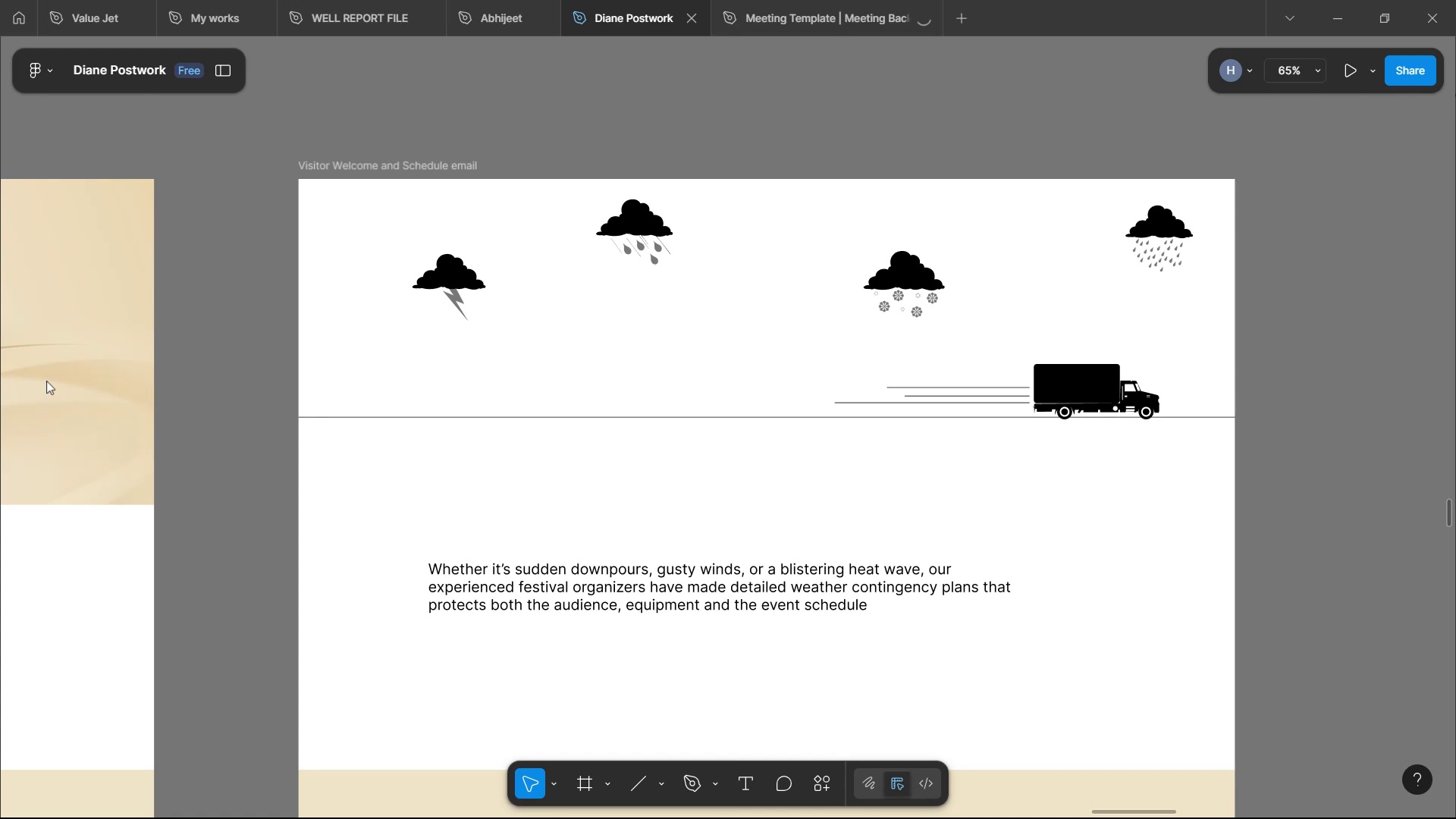 
scroll: coordinate [1235, 313], scroll_direction: down, amount: 59.0
 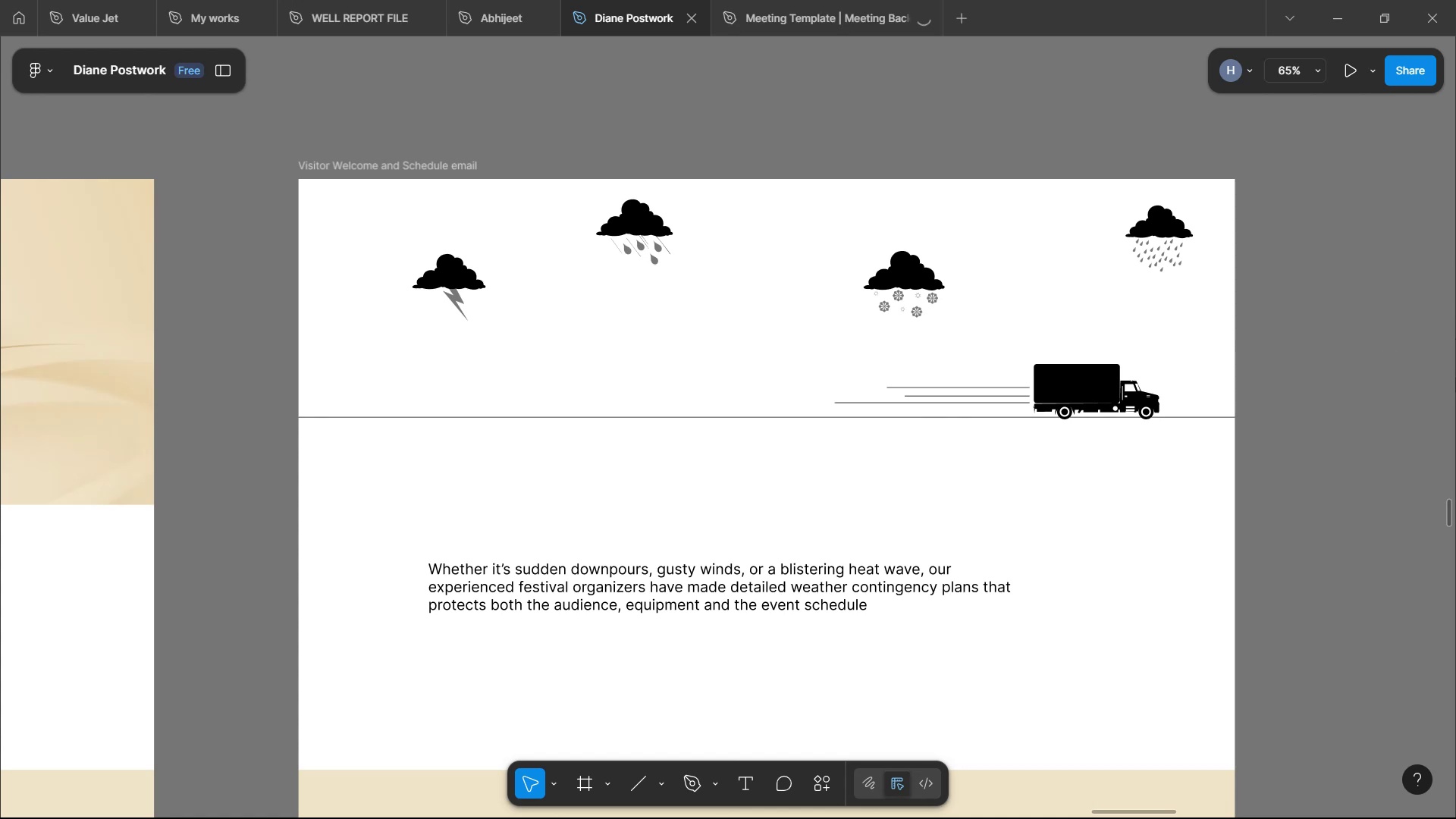 
left_click_drag(start_coordinate=[1454, 325], to_coordinate=[1455, 413])
 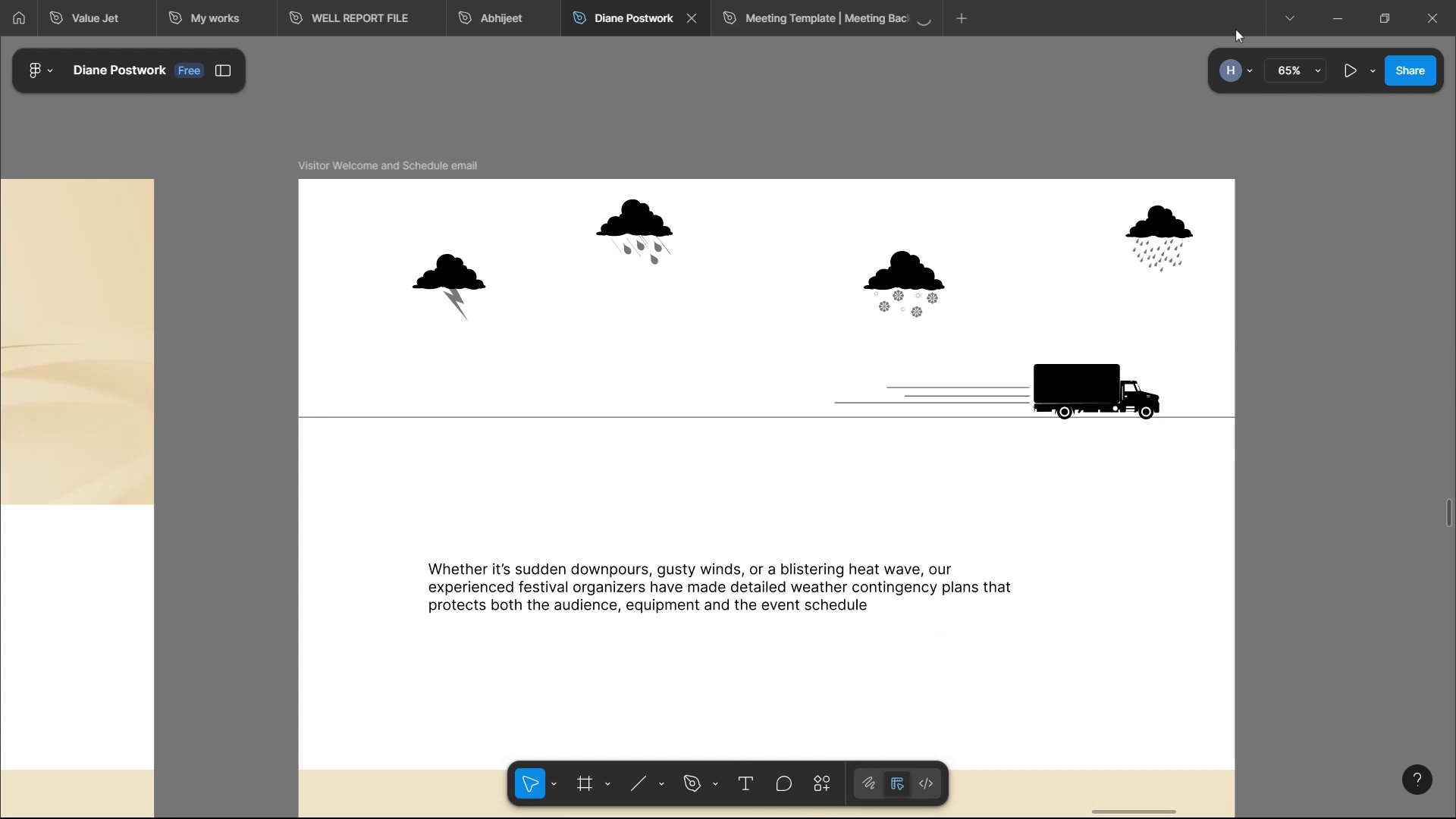 
left_click([1234, 16])
 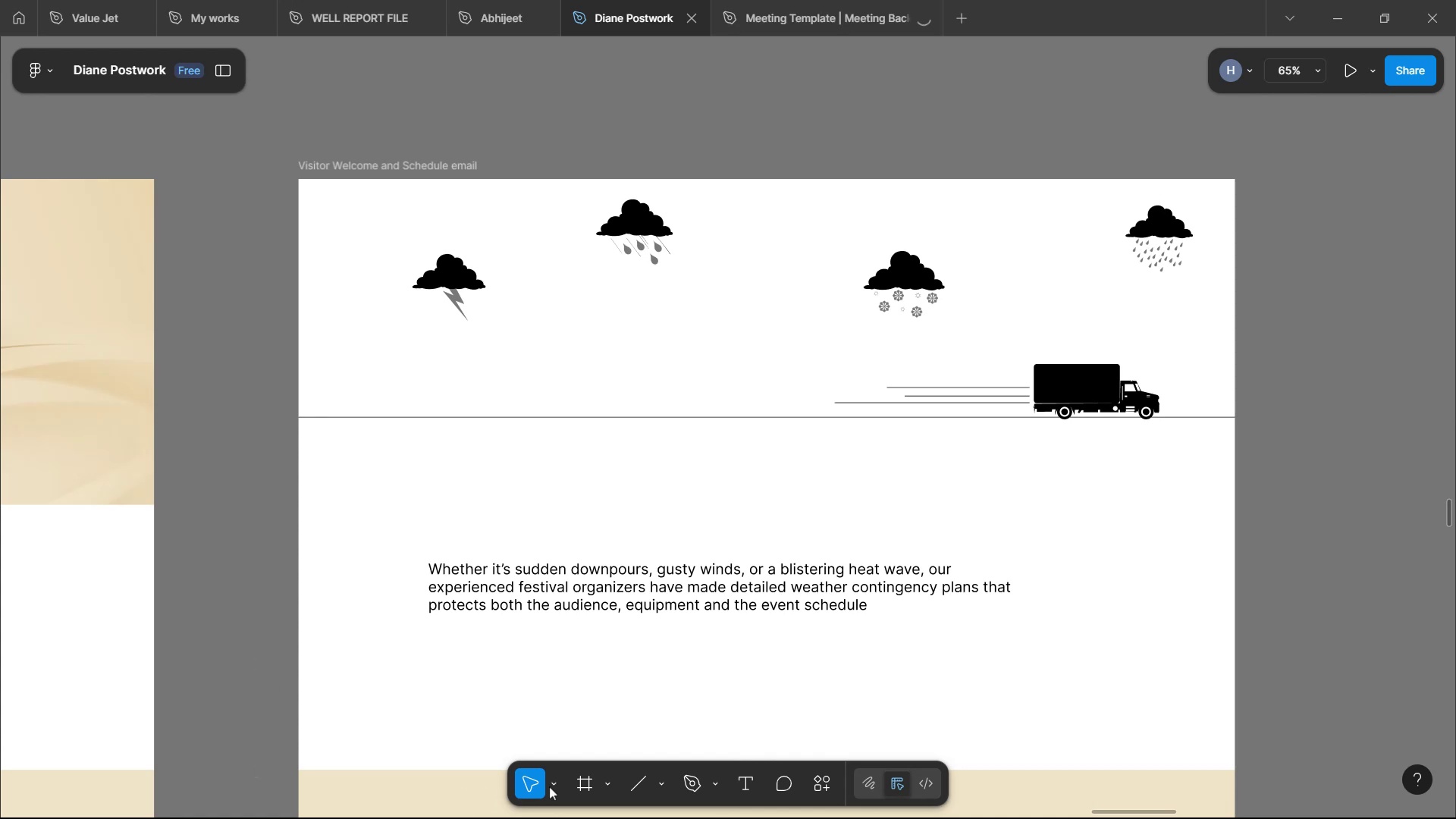 
left_click([593, 807])
 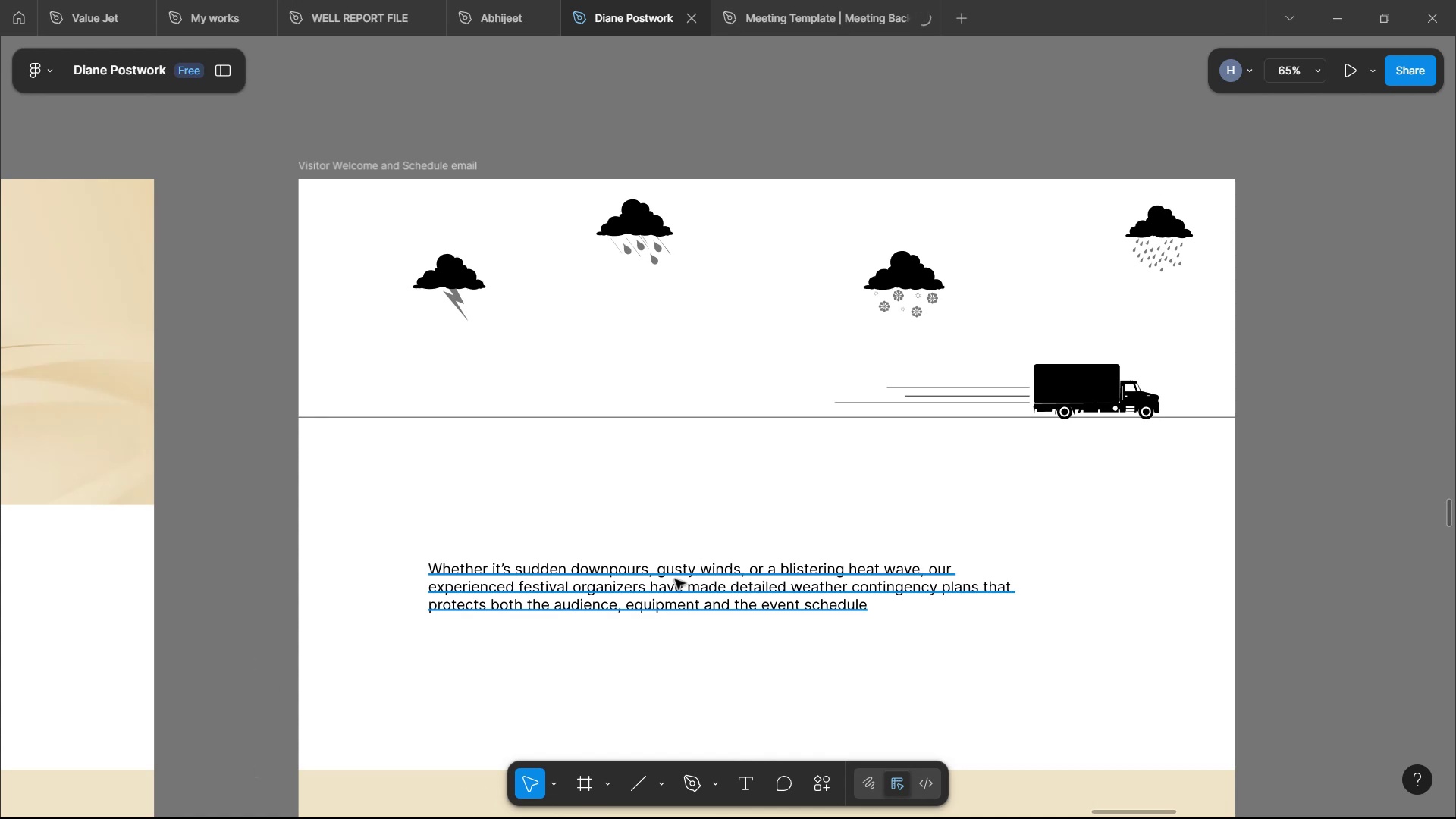 
left_click([675, 579])
 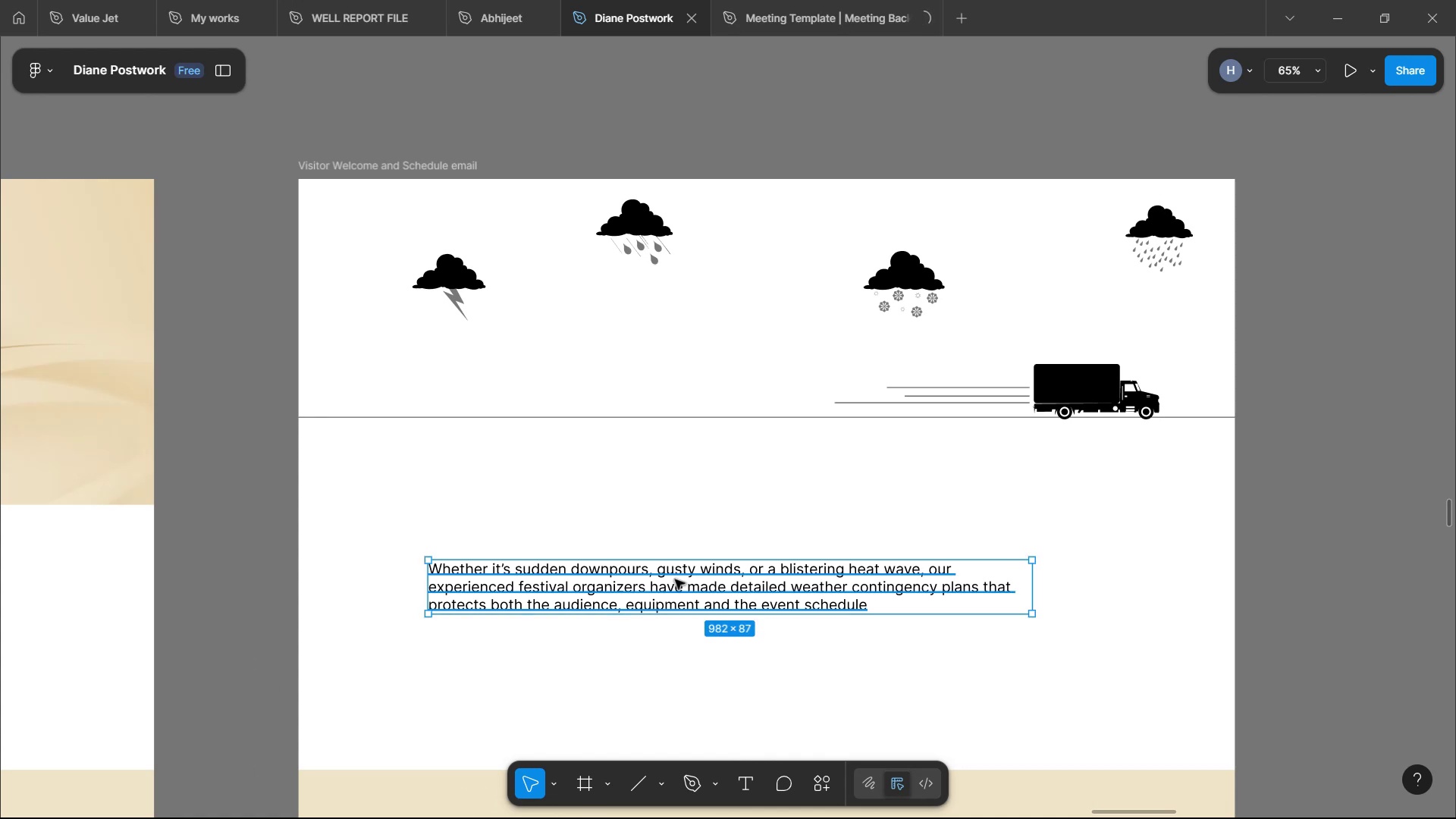 
hold_key(key=AltLeft, duration=1.26)
left_click_drag(start_coordinate=[673, 580], to_coordinate=[671, 496])
 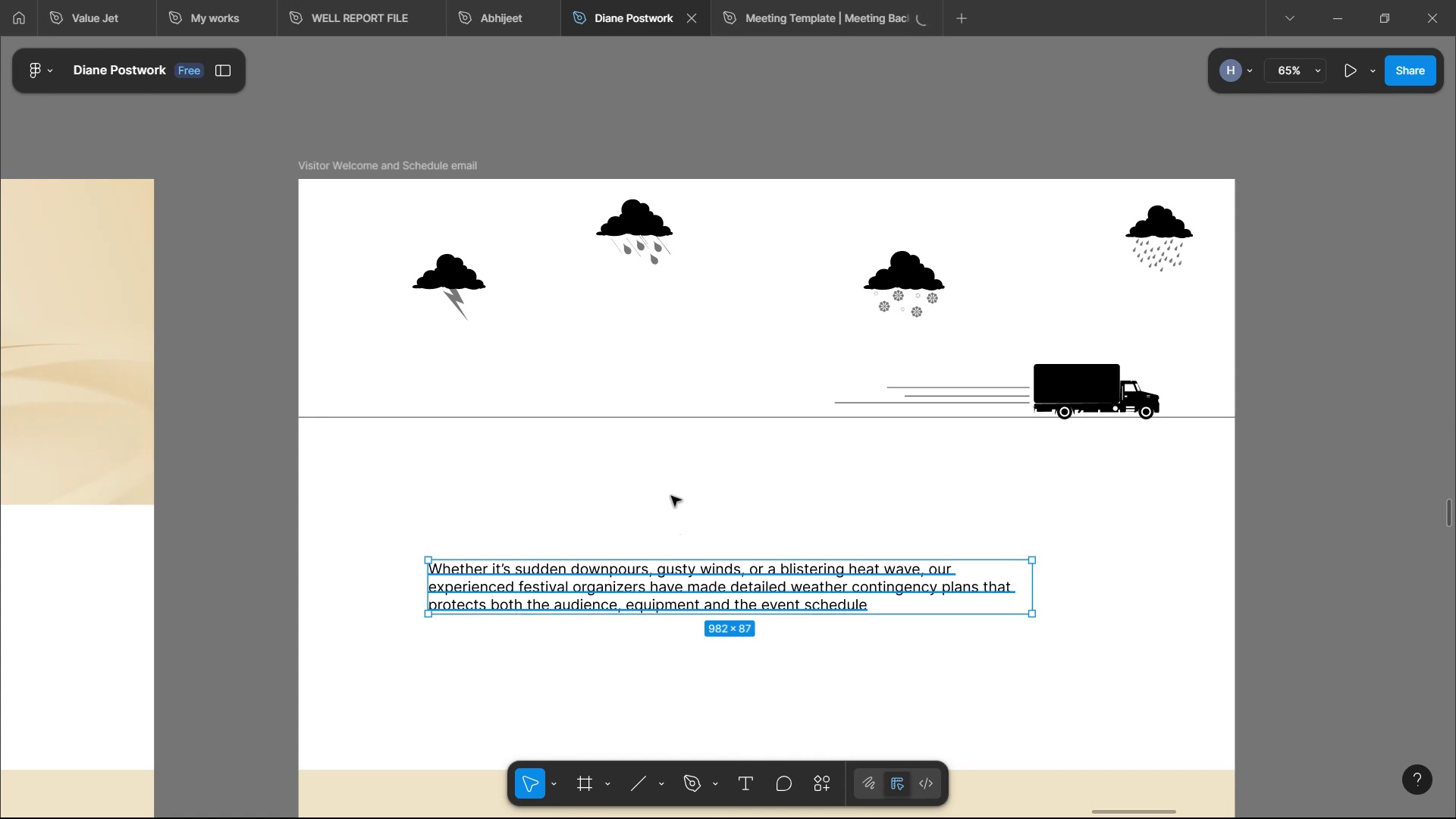 
left_click([672, 521])
 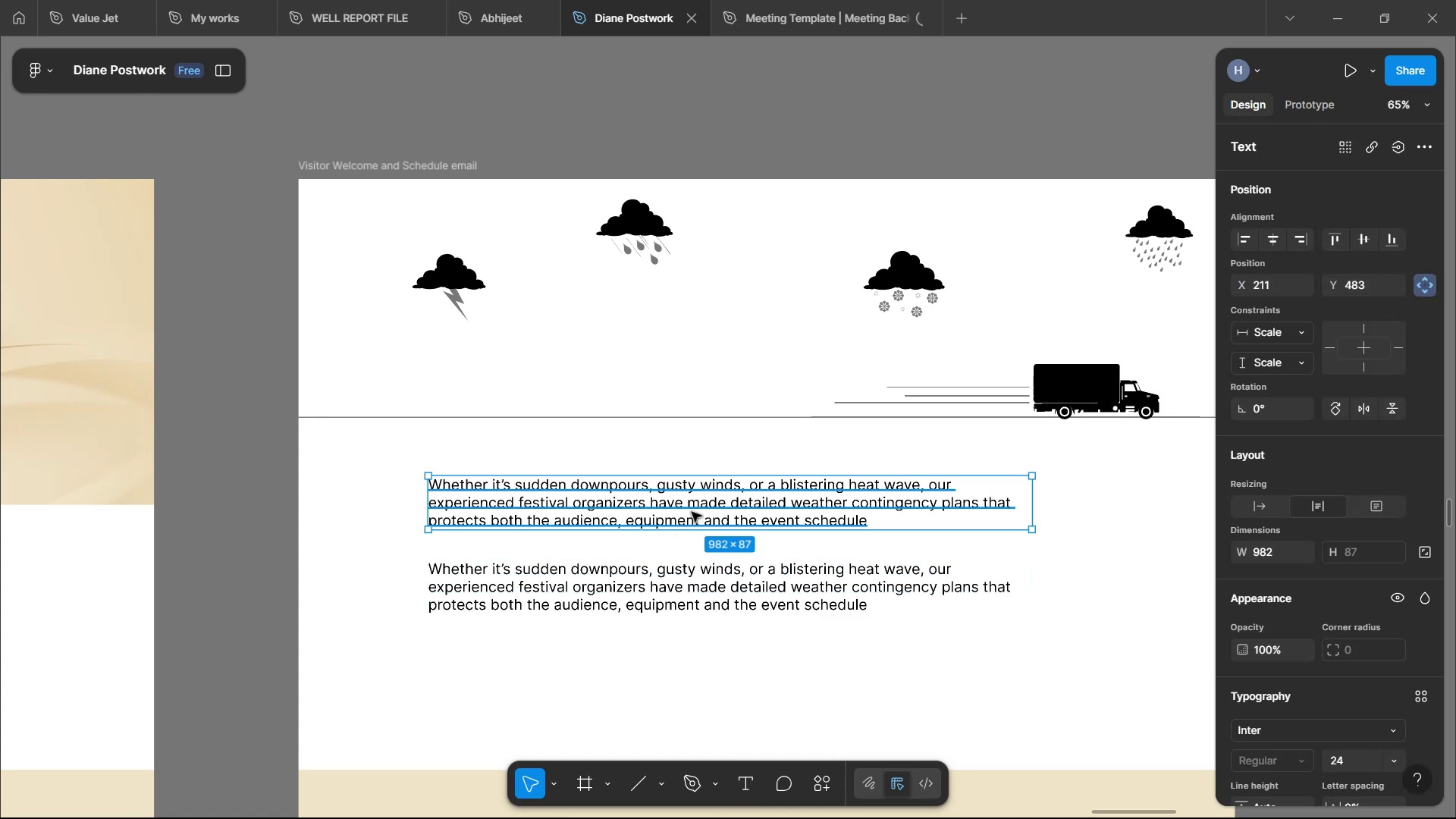 
double_click([692, 512])
 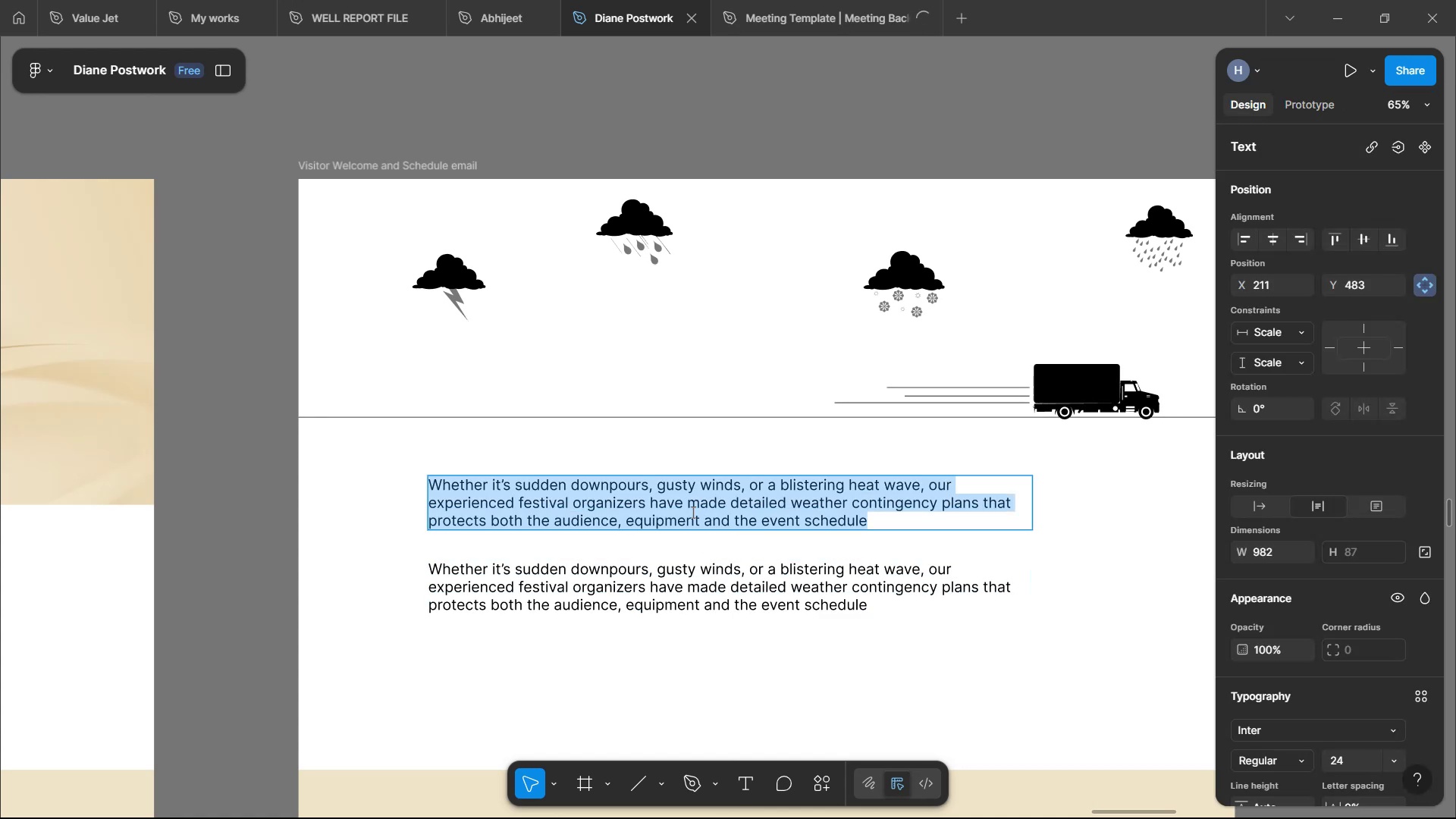 
type(WEATHER CONTINGENCY)
 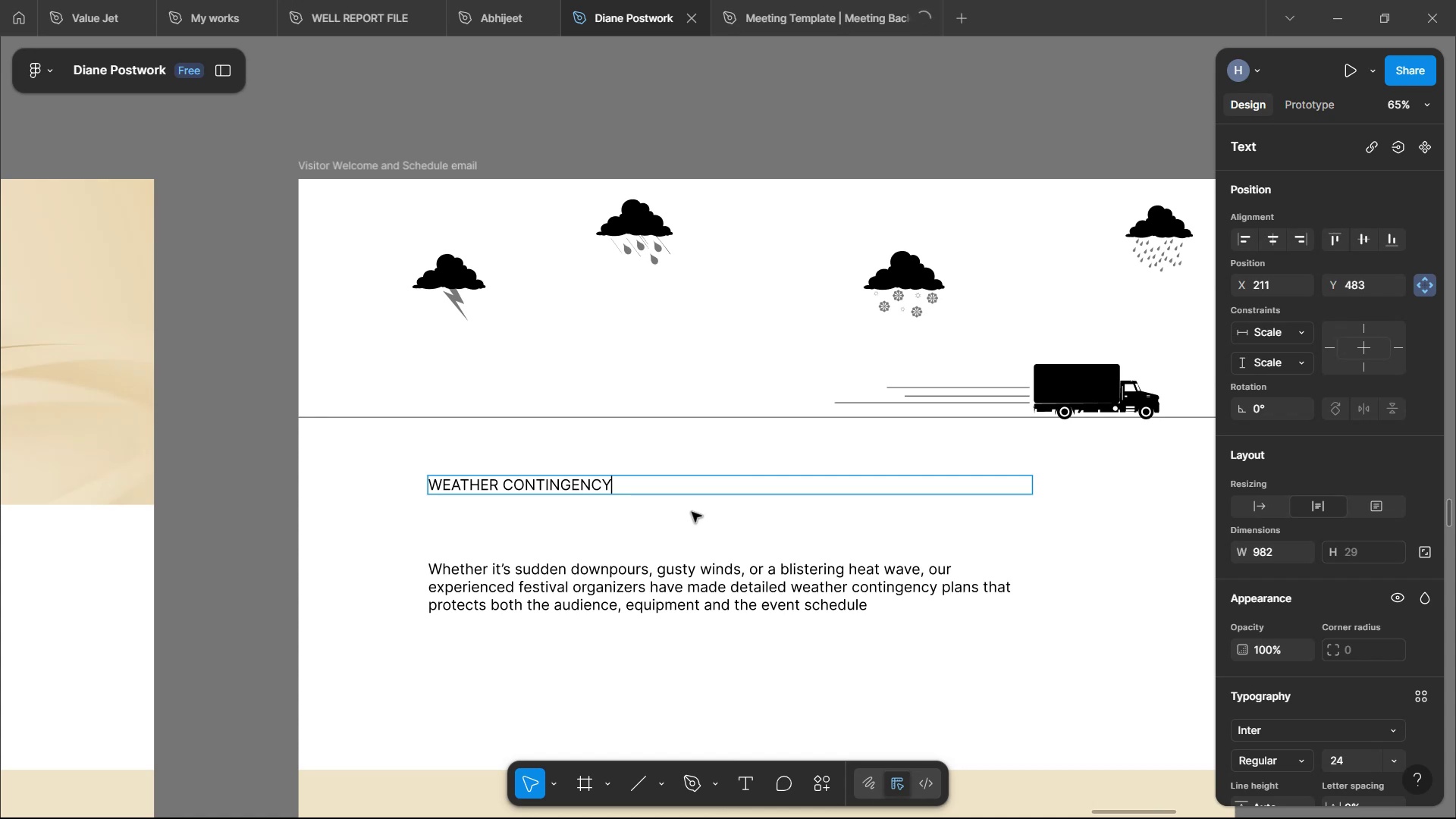 
left_click([692, 512])
 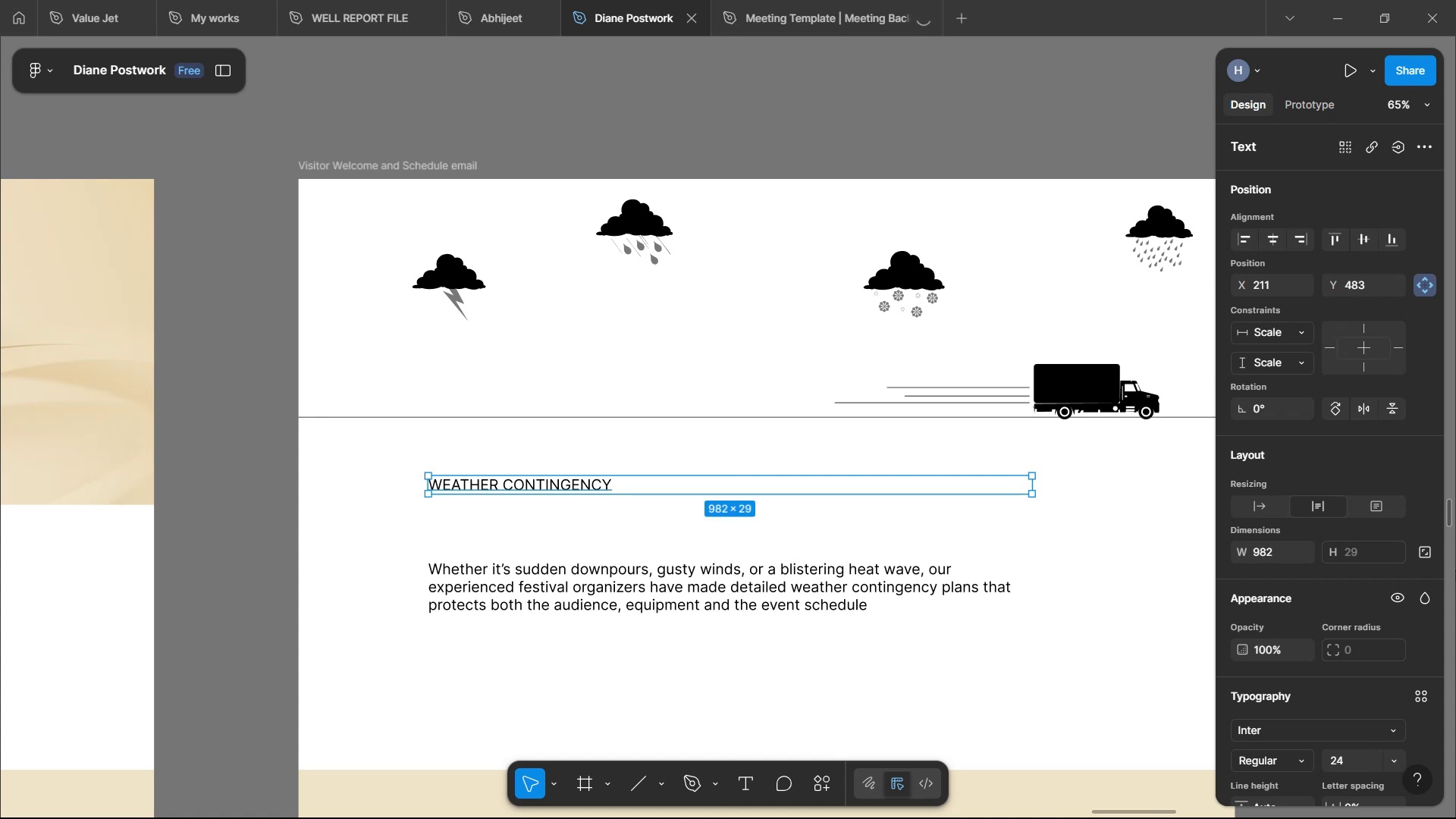 
scroll: coordinate [1301, 607], scroll_direction: down, amount: 4.0
 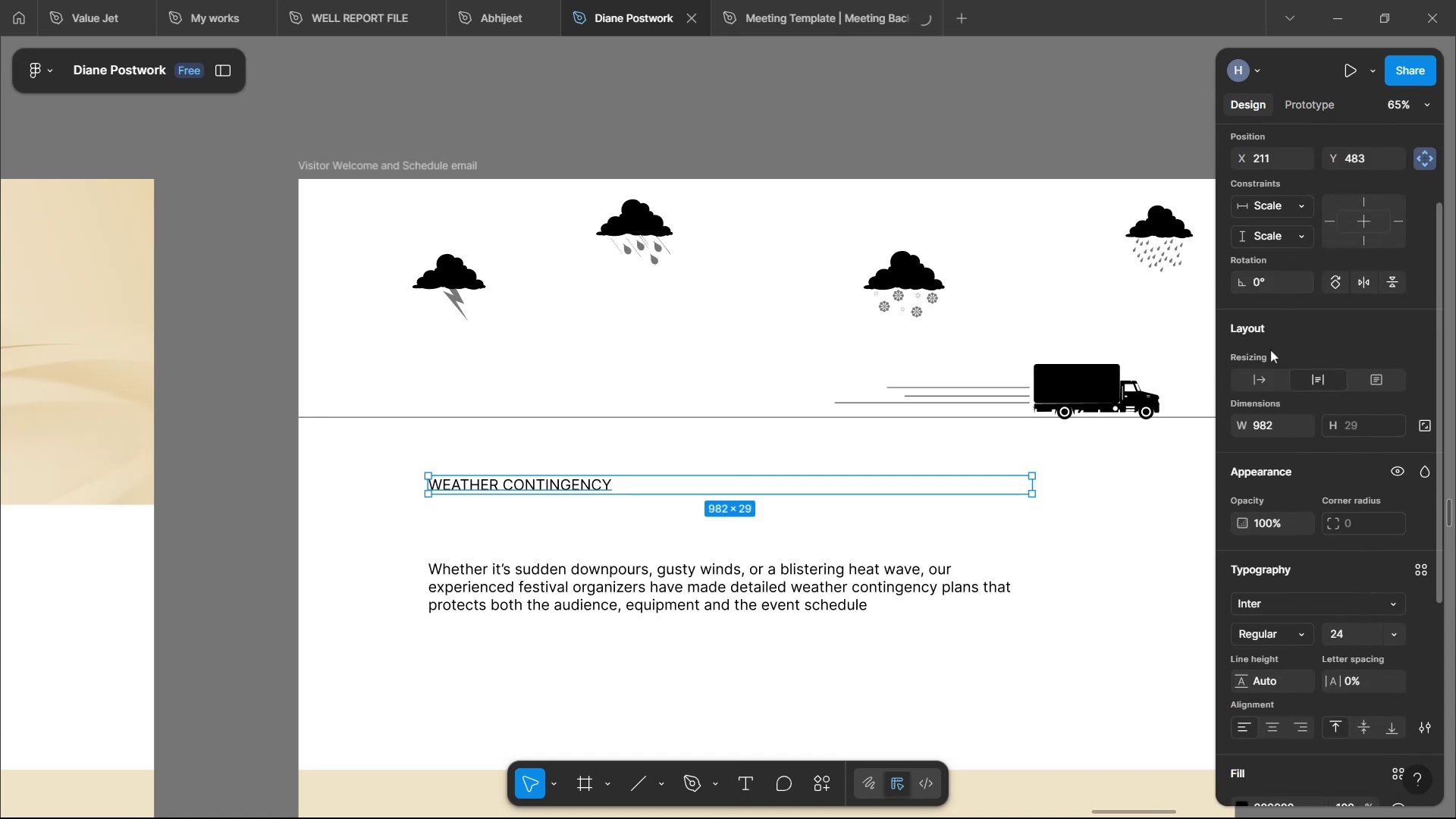 
left_click([1252, 385])
 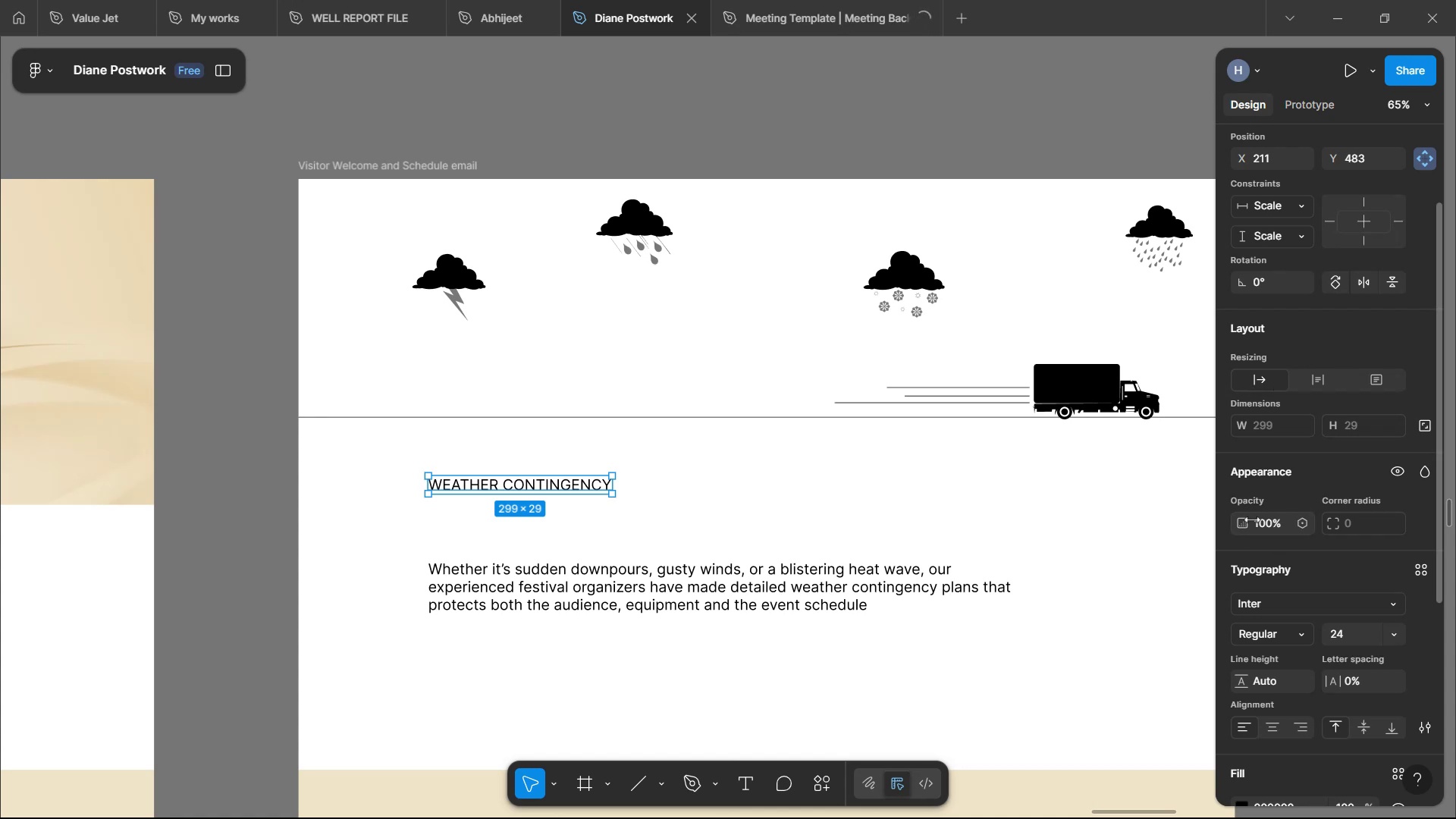 
wait(23.91)
 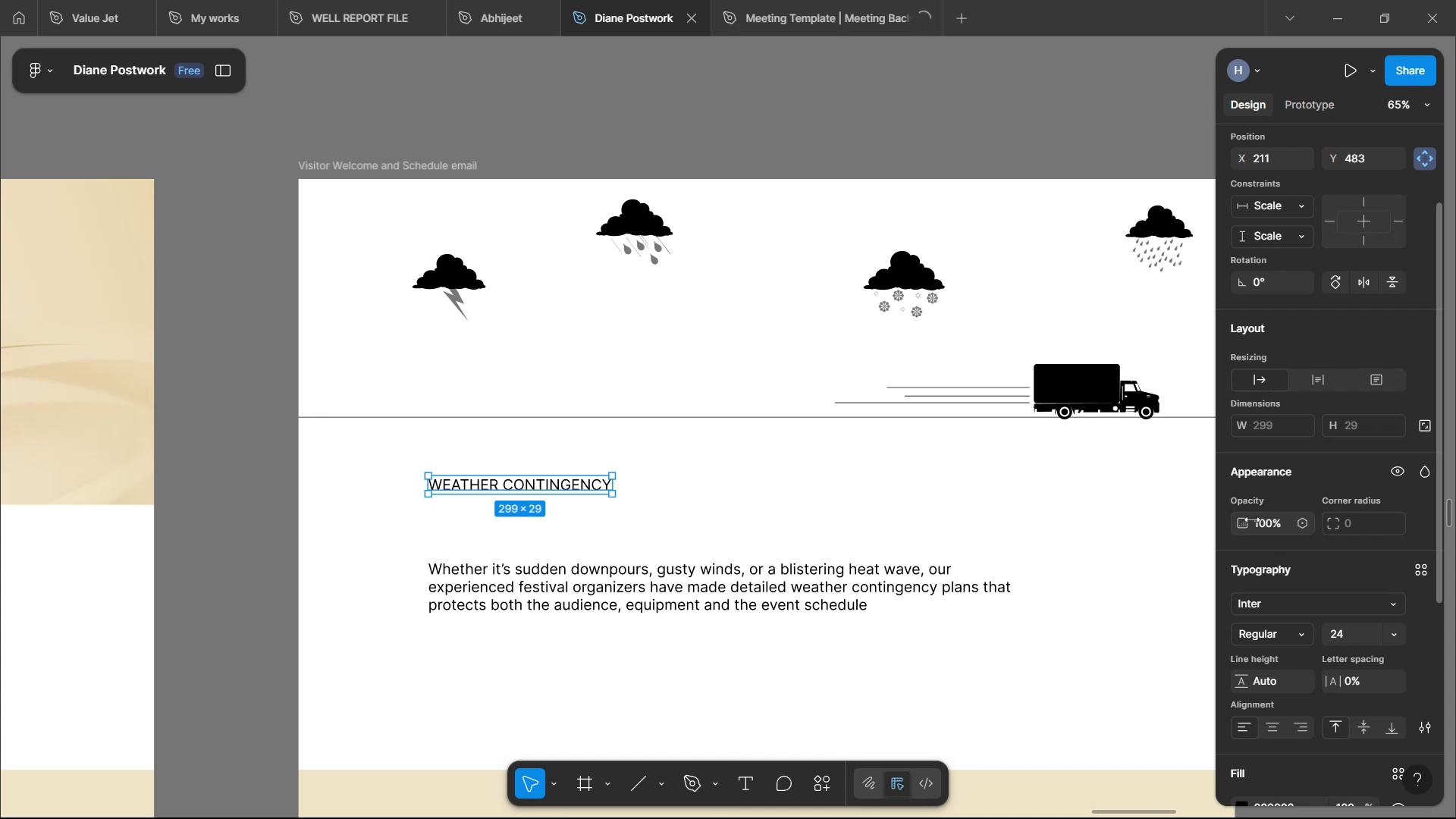 
scroll: coordinate [1323, 618], scroll_direction: down, amount: 14.0
 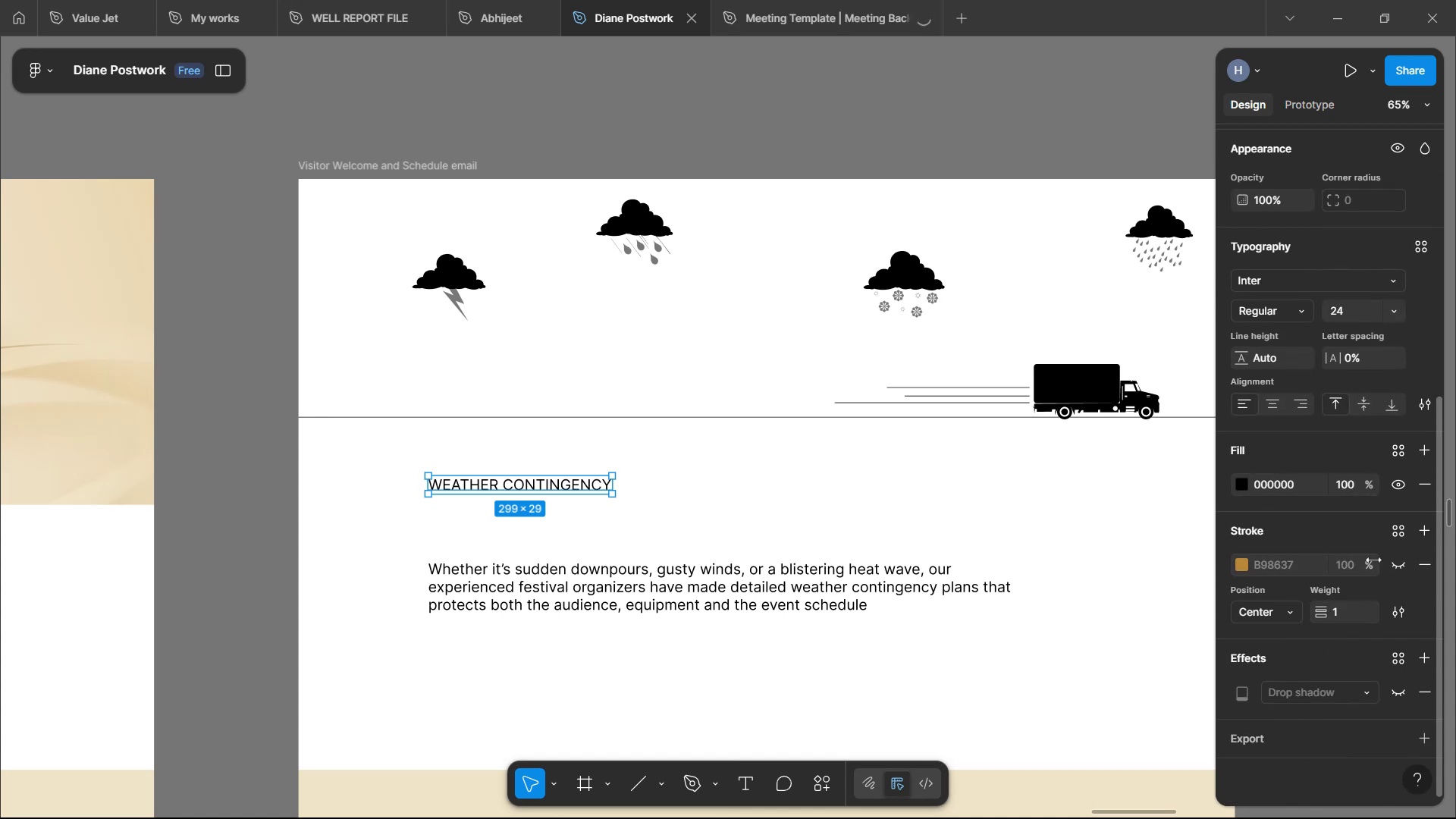 
scroll: coordinate [1329, 574], scroll_direction: up, amount: 3.0
 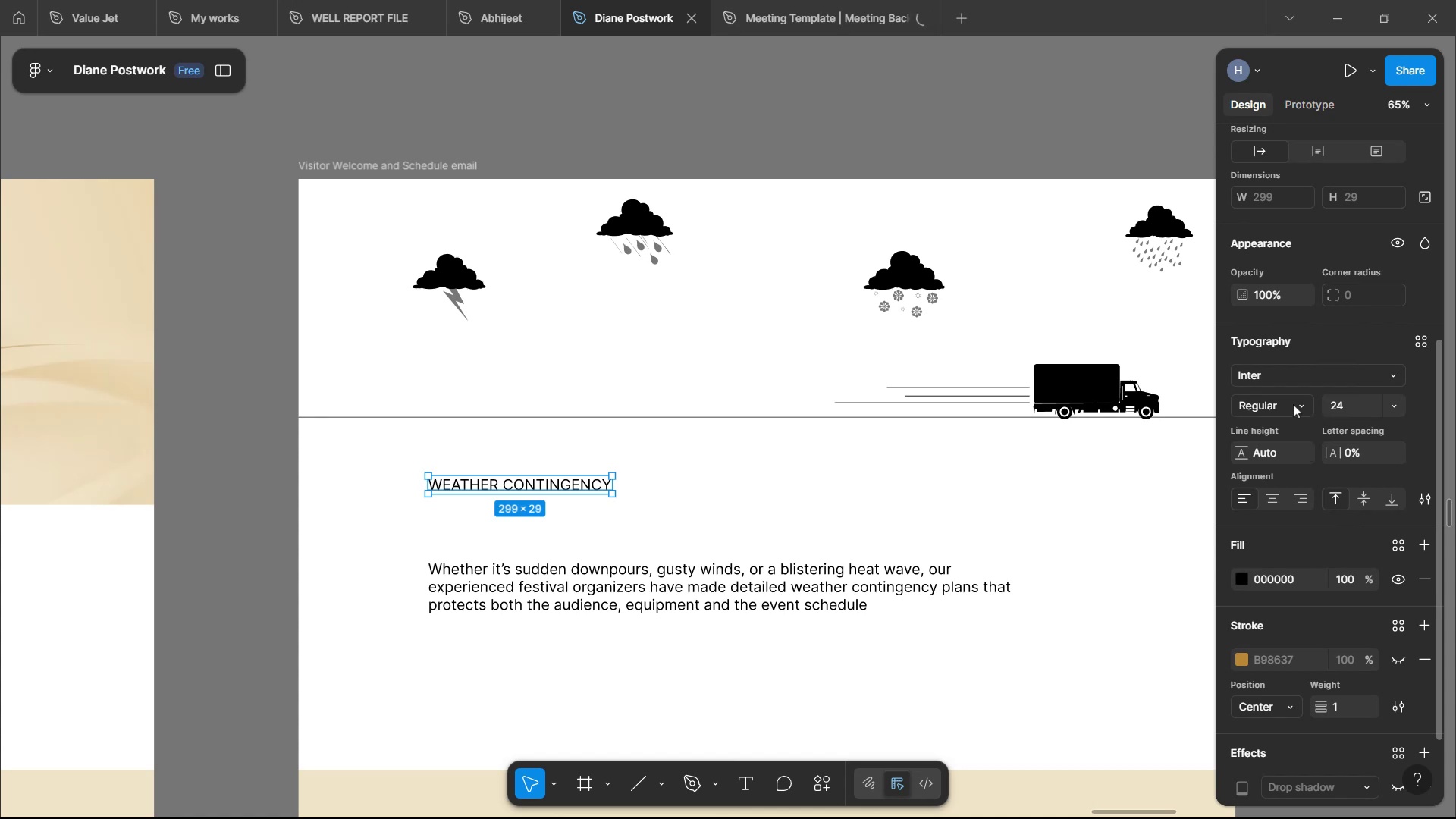 
left_click([1300, 403])
 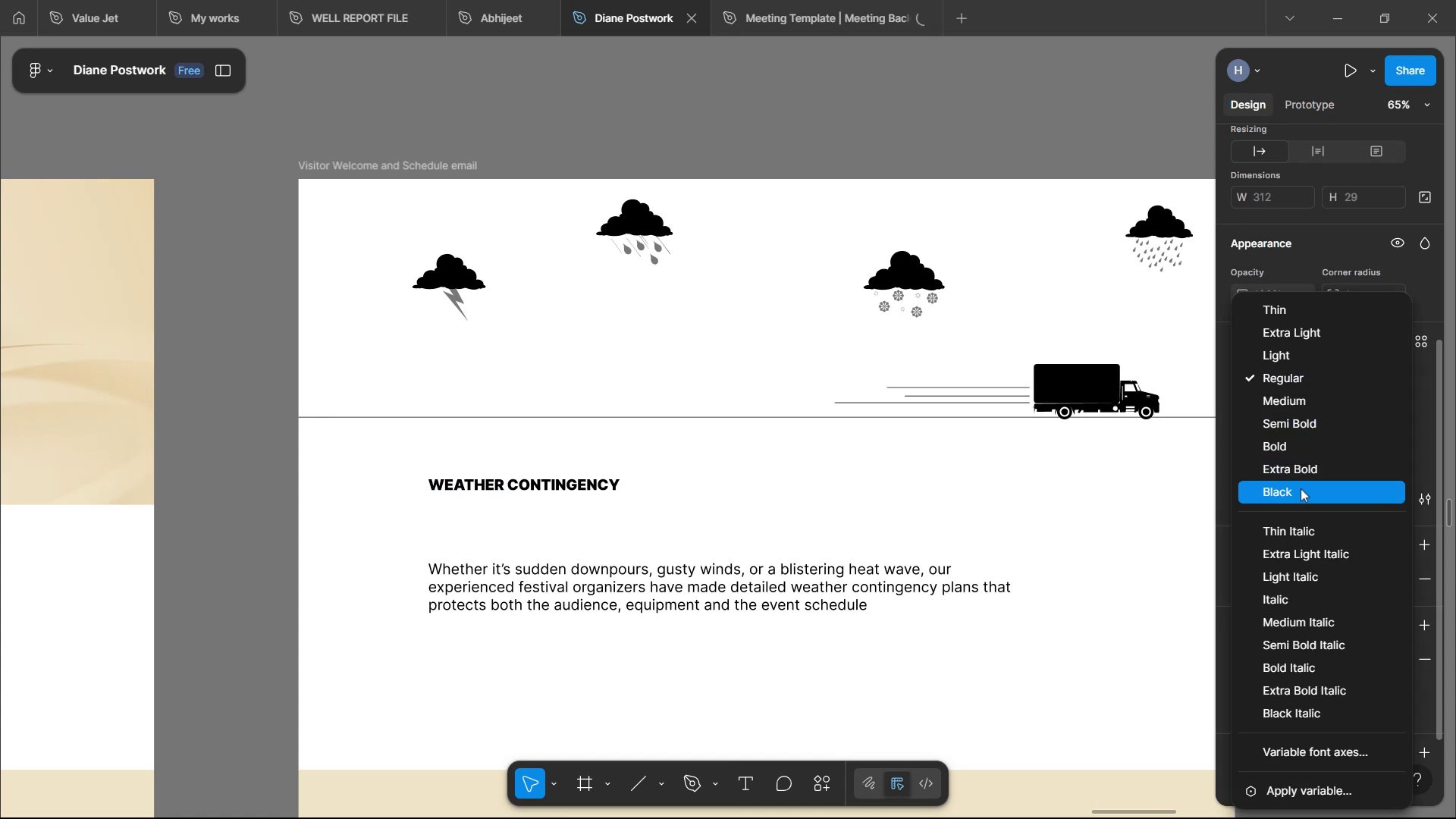 
left_click([1301, 488])
 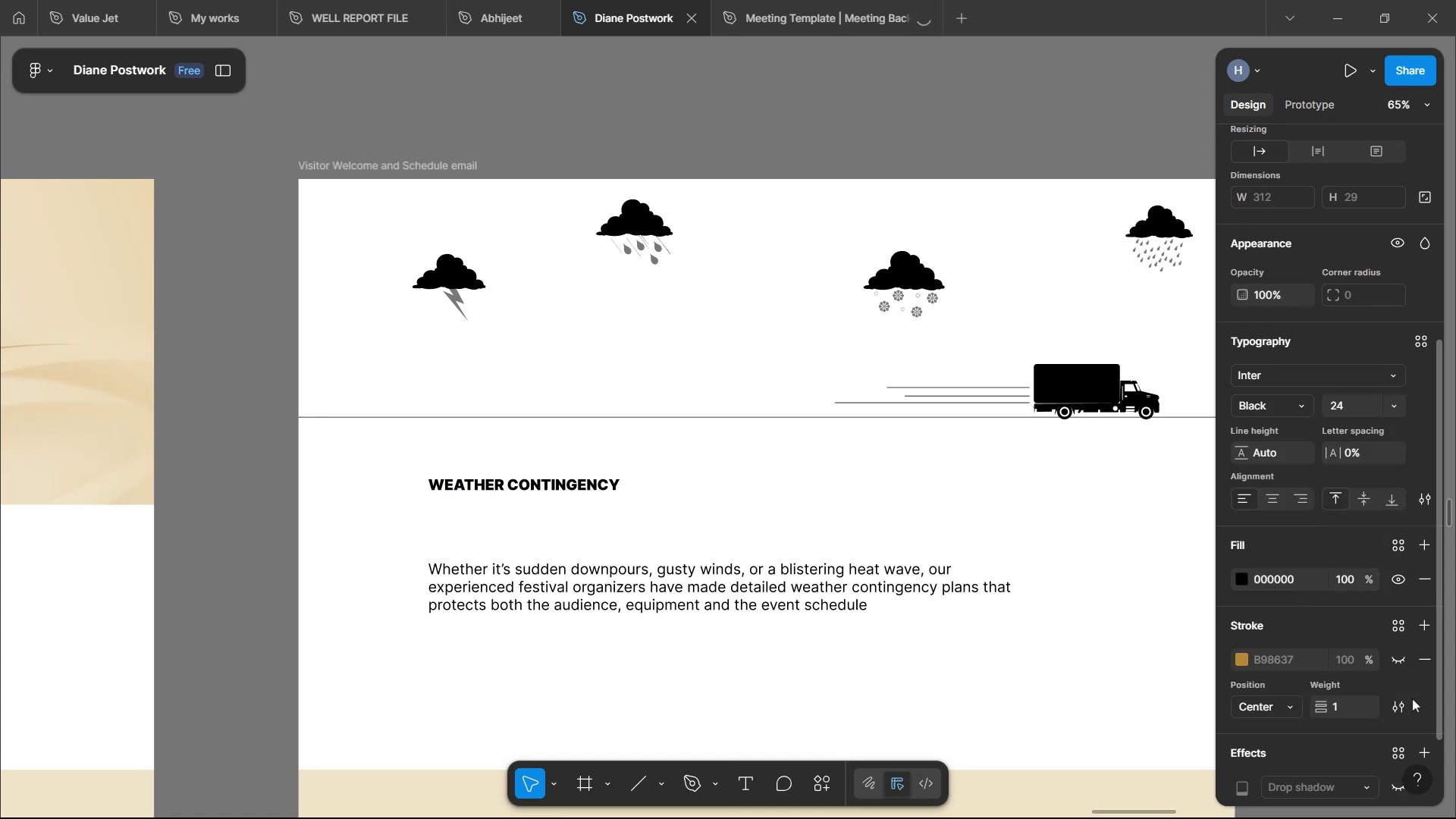 
scroll: coordinate [1374, 653], scroll_direction: down, amount: 5.0
 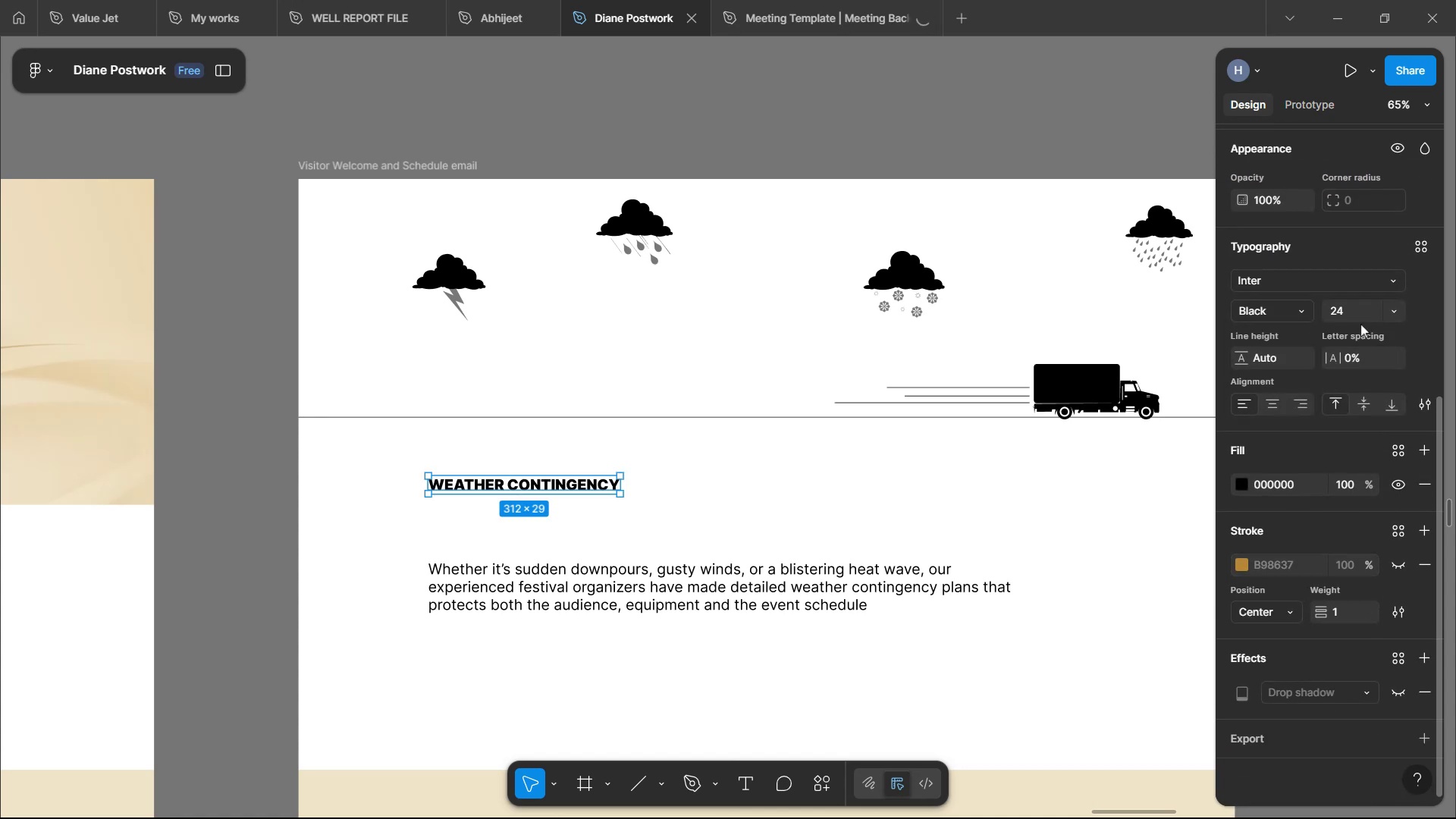 
left_click([1392, 311])
 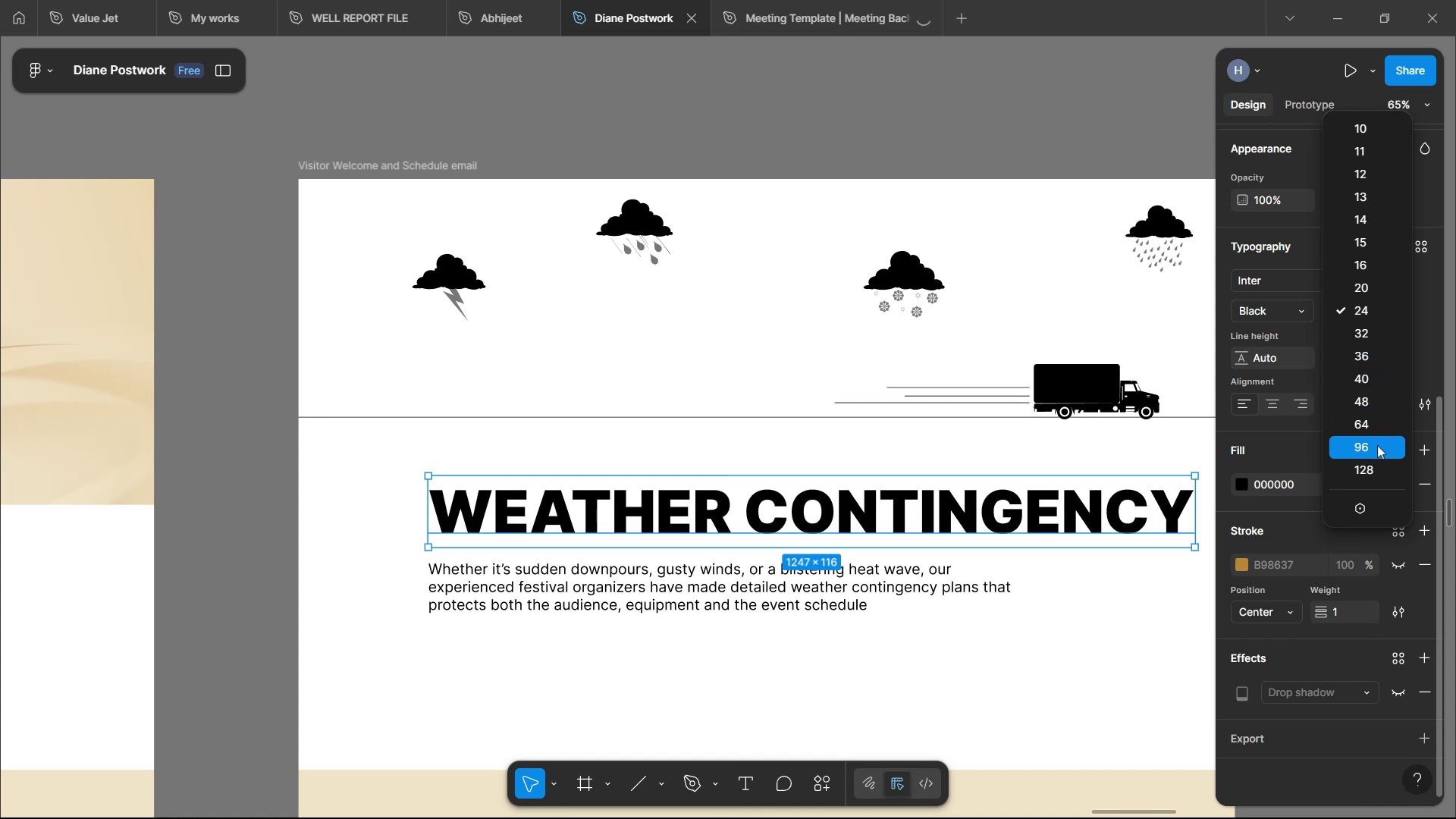 
wait(5.45)
 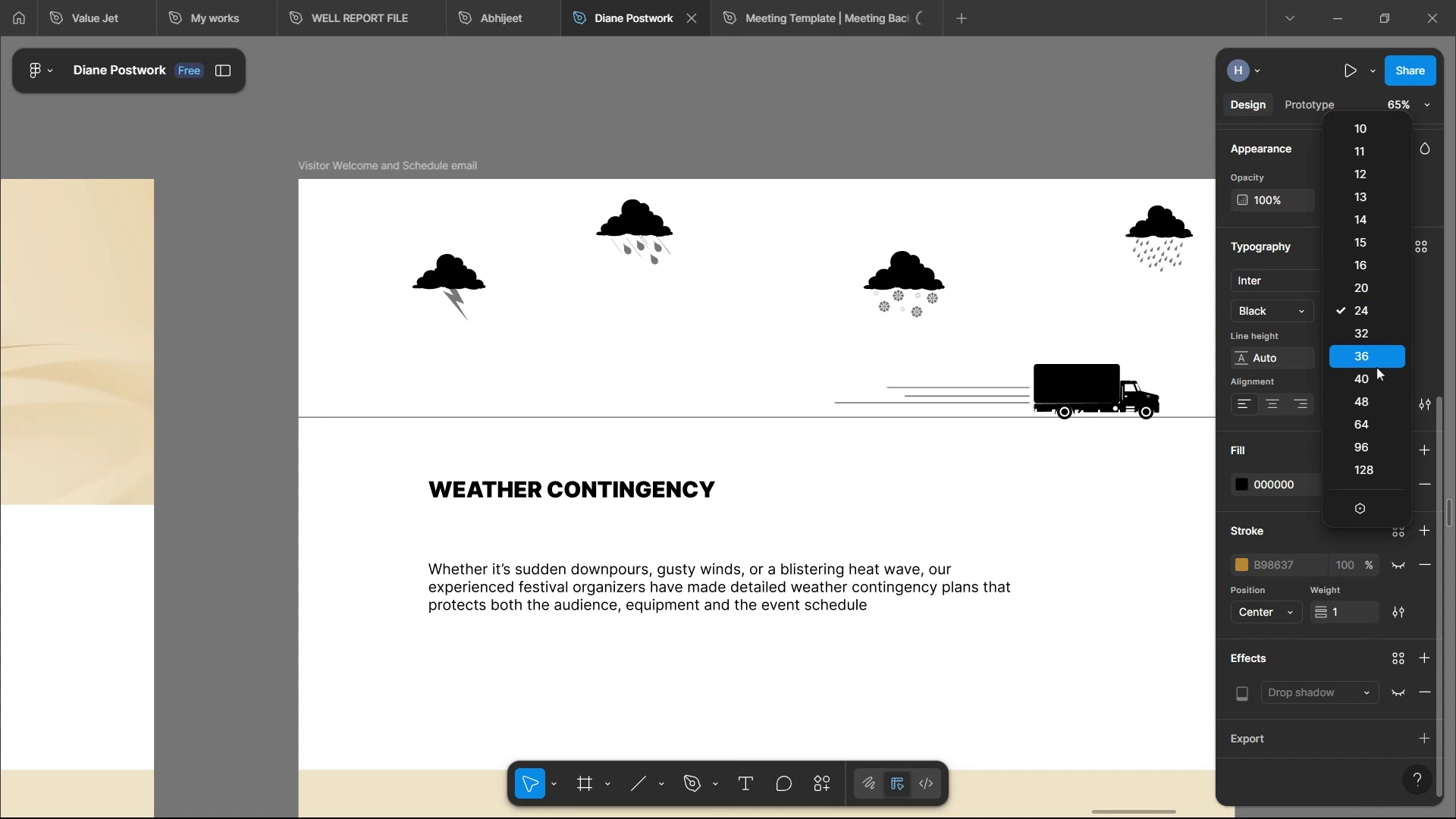 
left_click([1373, 433])
 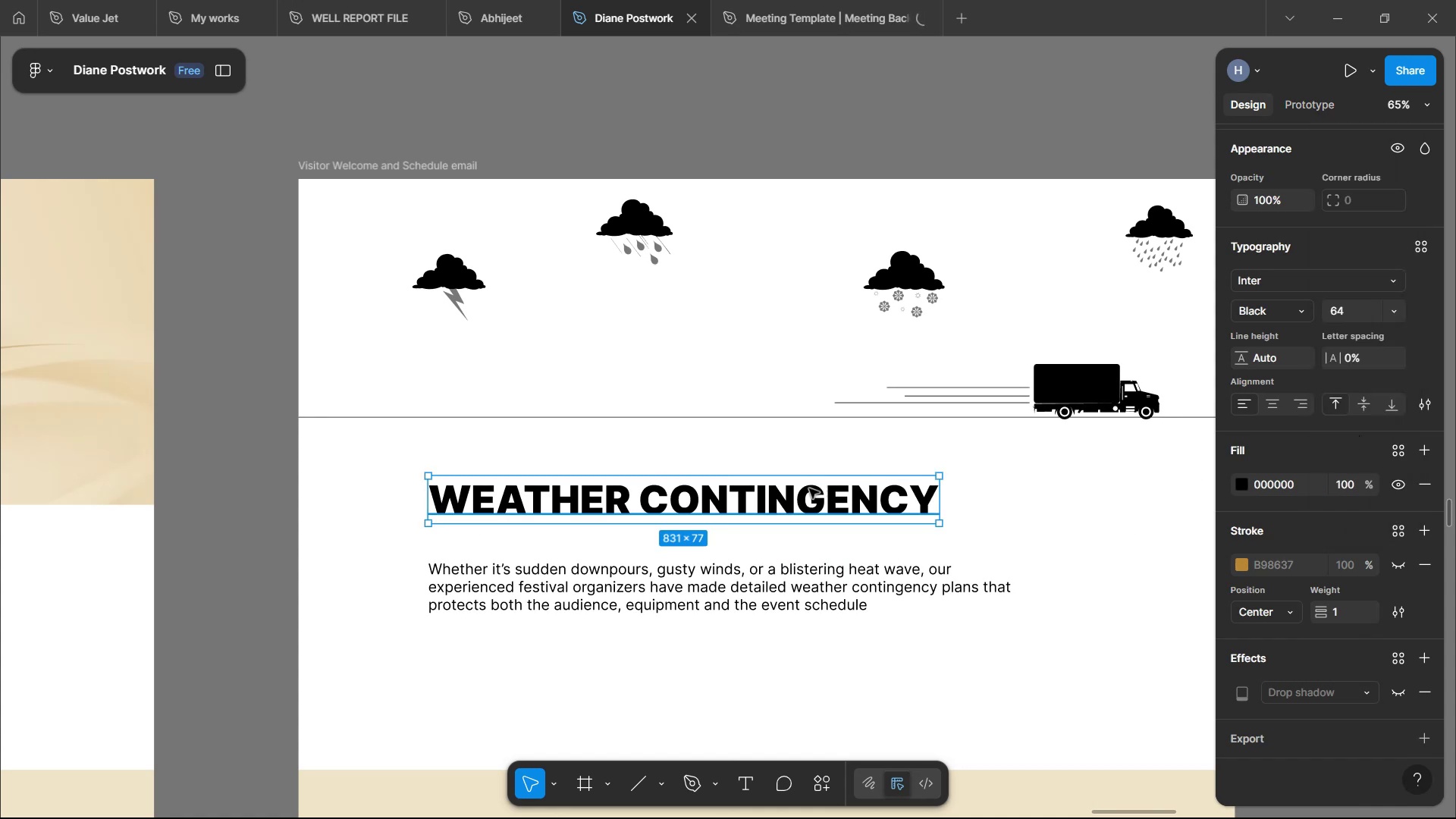 
left_click_drag(start_coordinate=[802, 498], to_coordinate=[808, 356])
 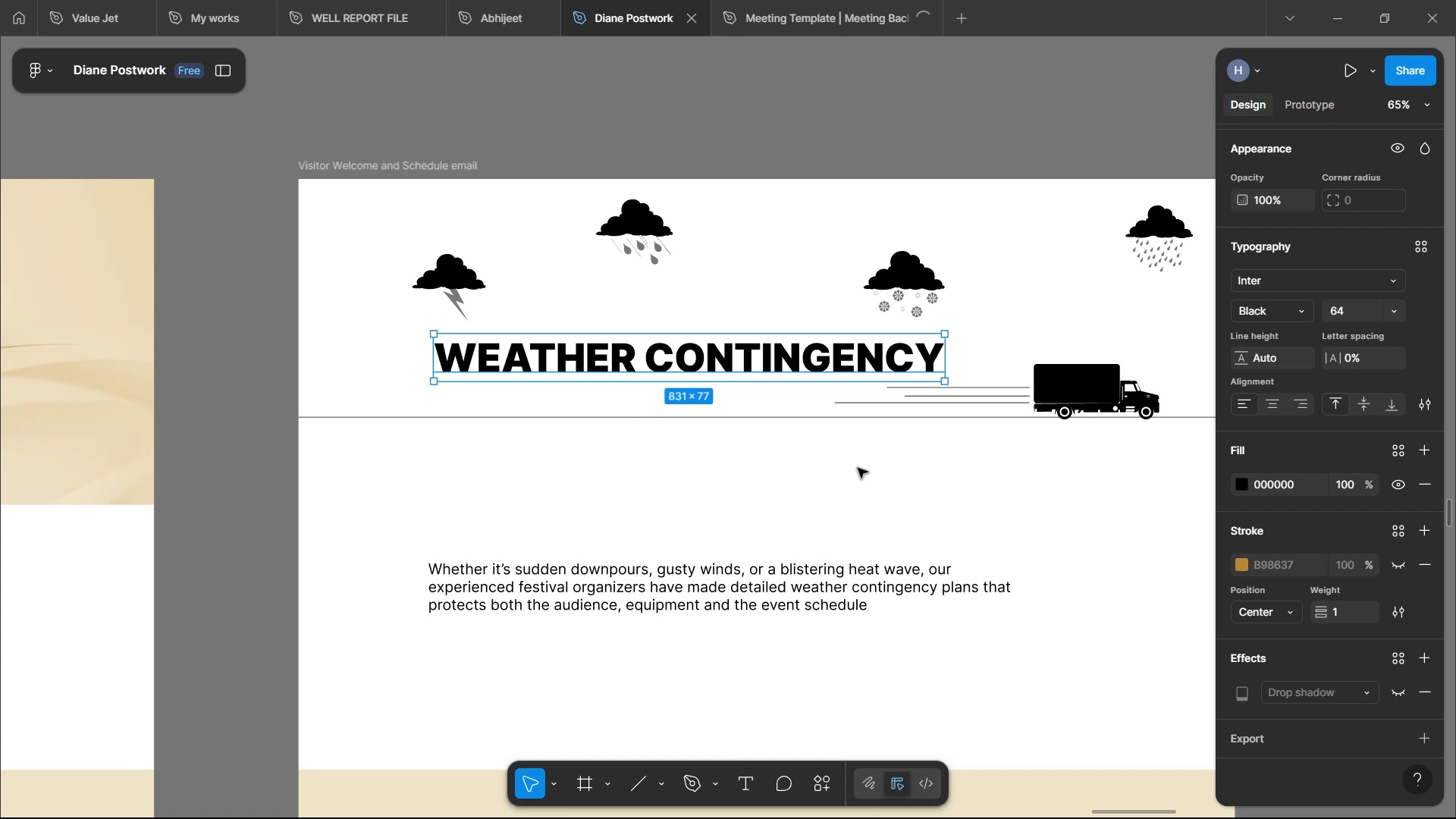 
hold_key(key=ShiftLeft, duration=1.24)
scroll: coordinate [850, 471], scroll_direction: down, amount: 3.0
 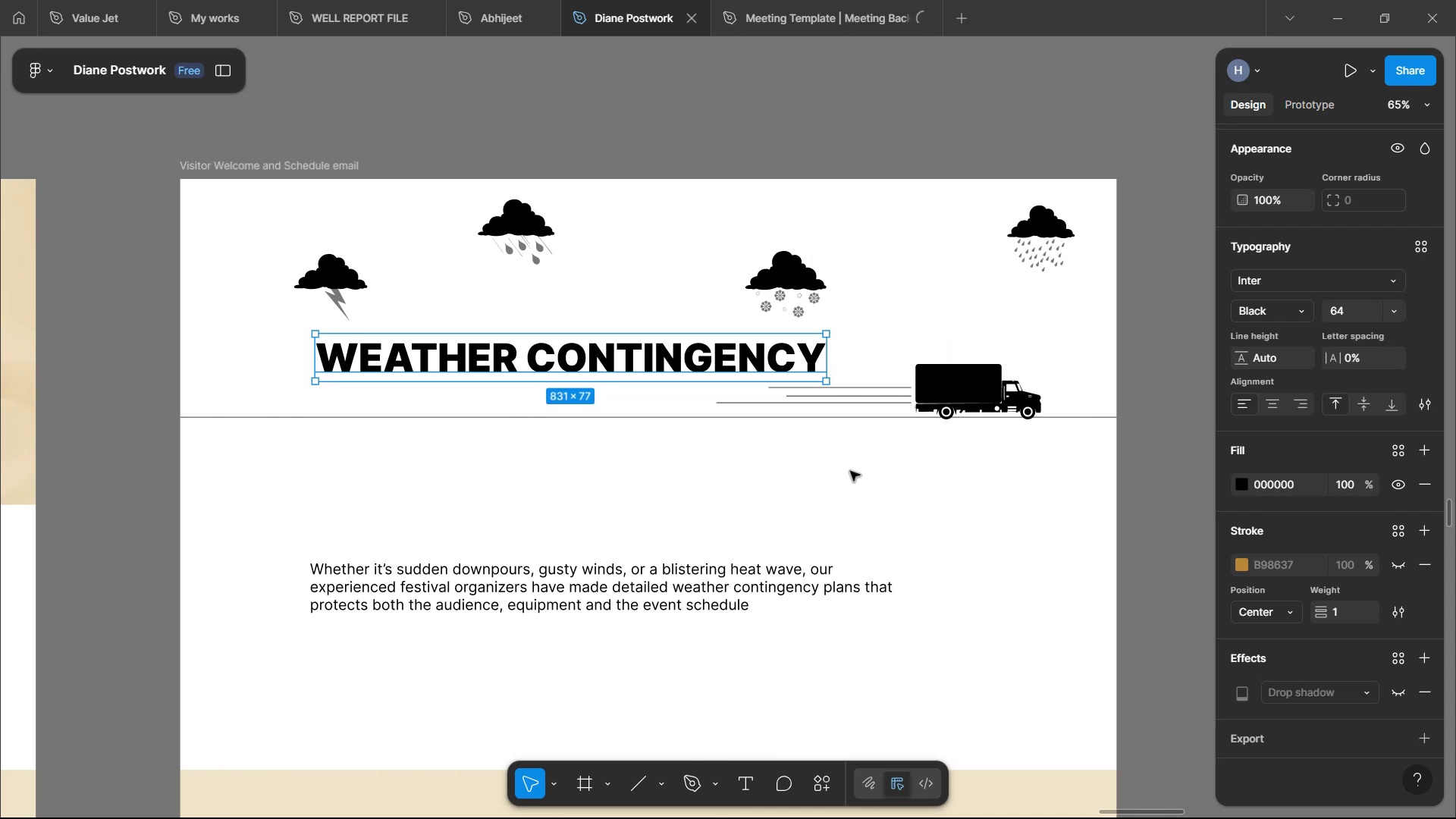 
left_click([850, 471])
 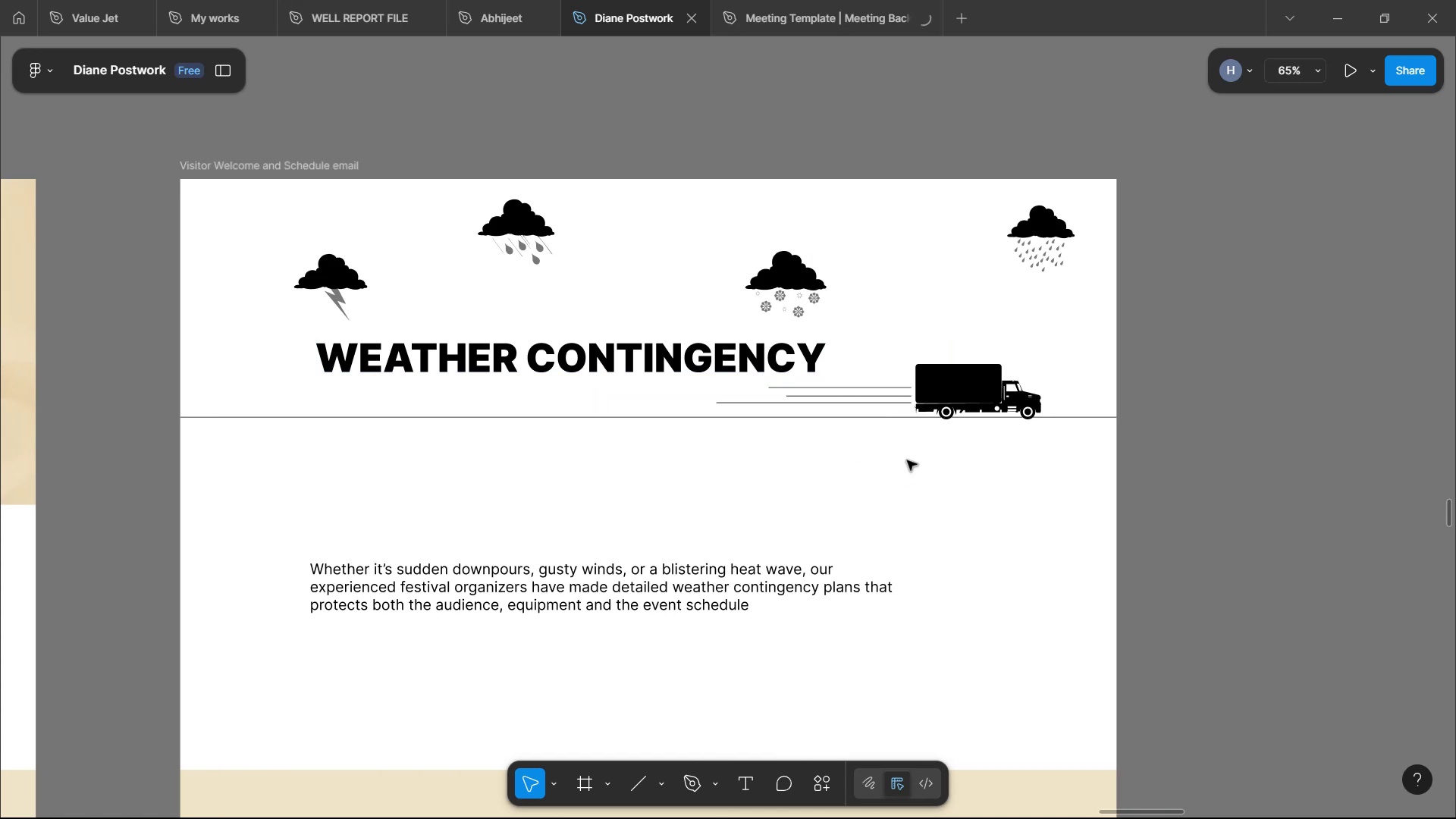 
wait(9.35)
 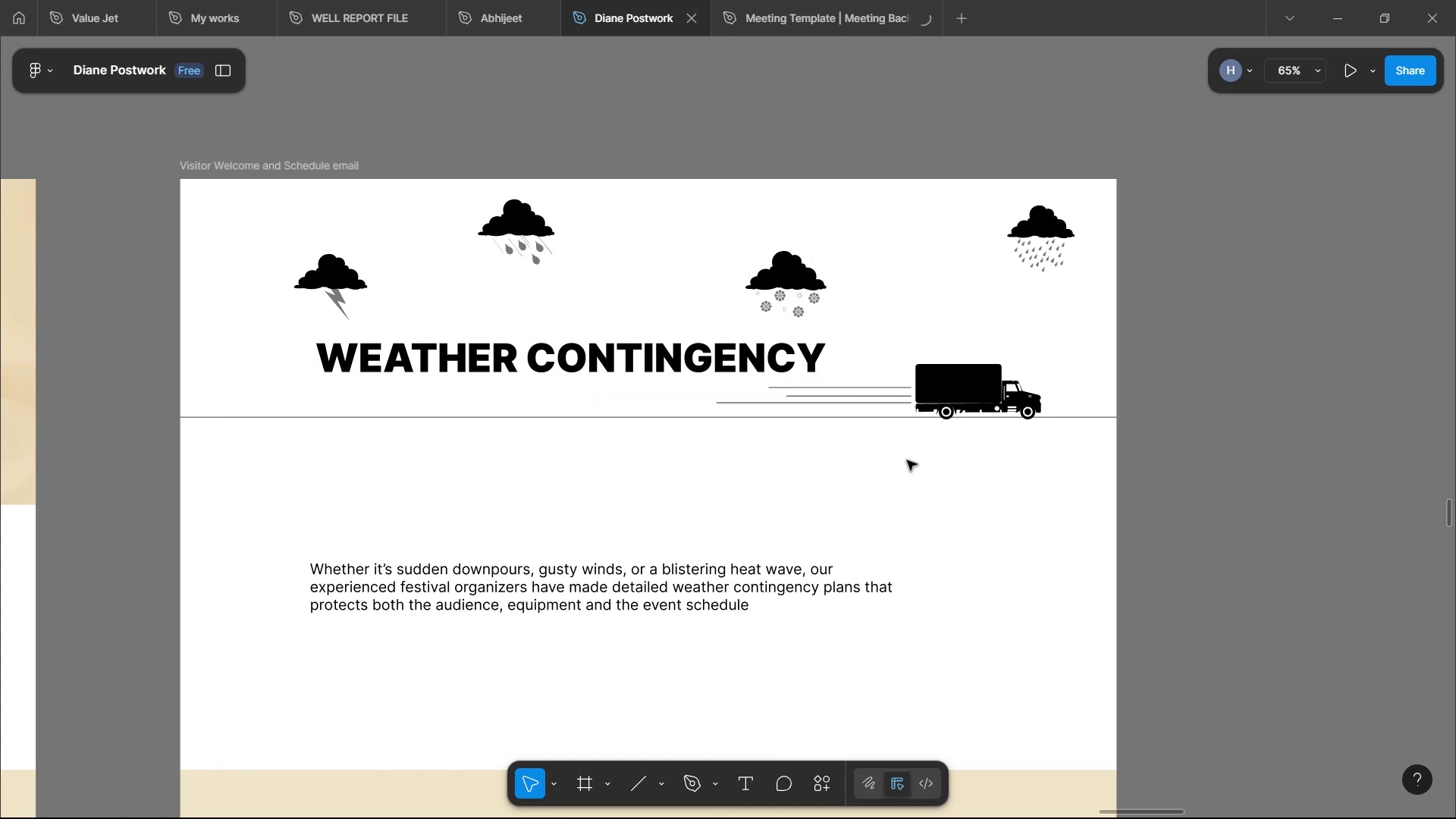 
left_click([607, 372])
 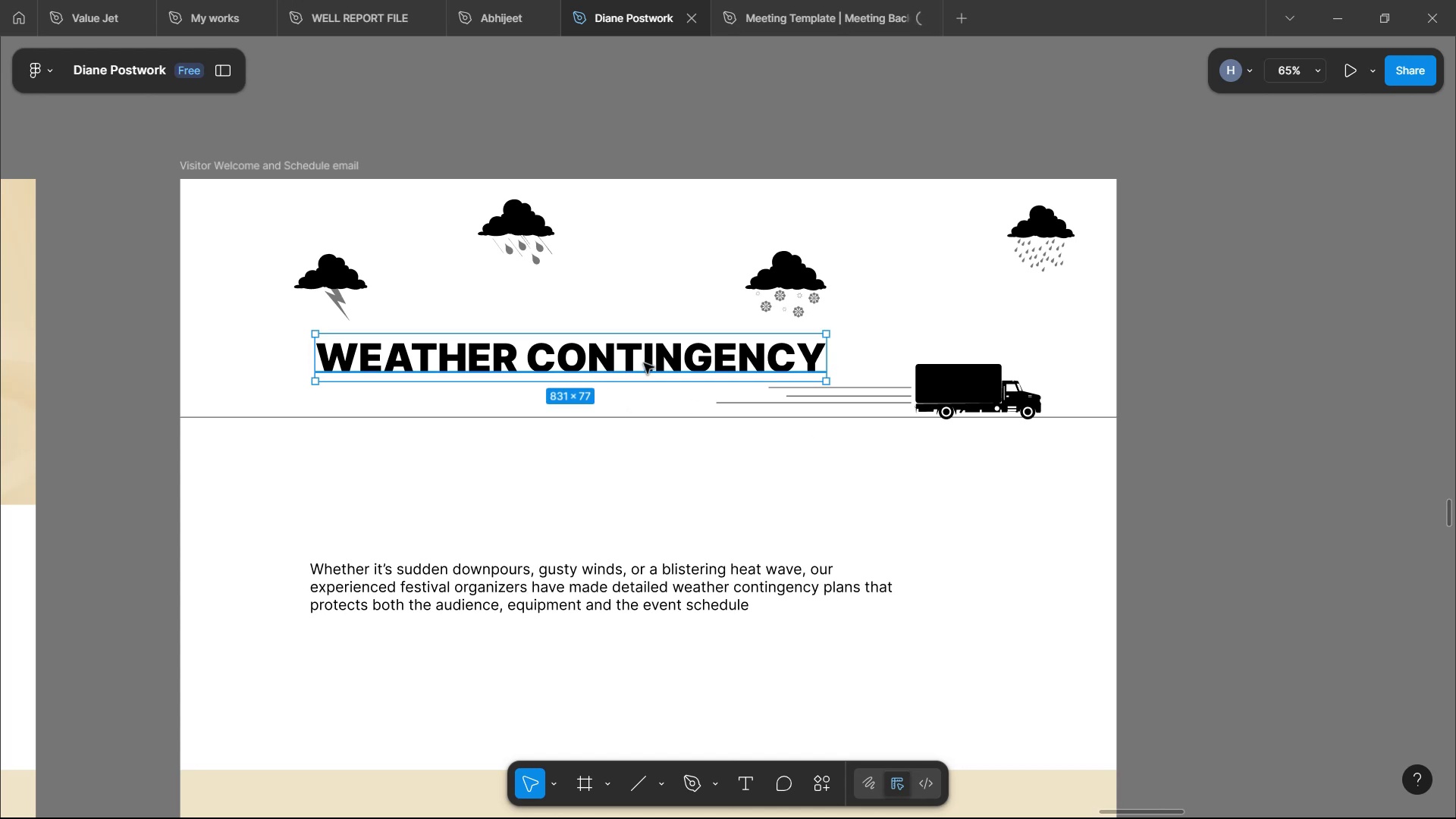 
left_click_drag(start_coordinate=[648, 358], to_coordinate=[548, 387])
 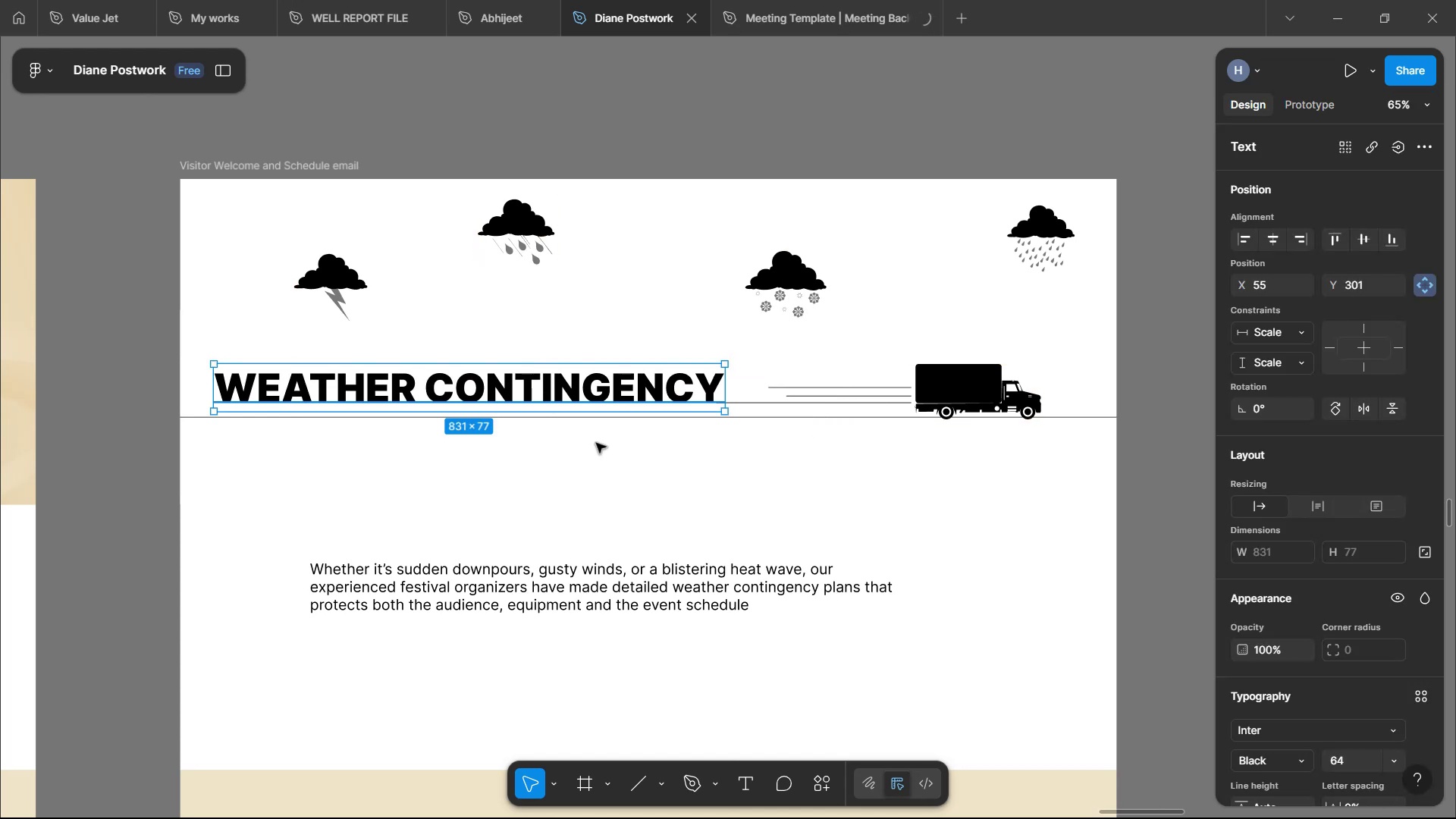 
left_click([626, 485])
 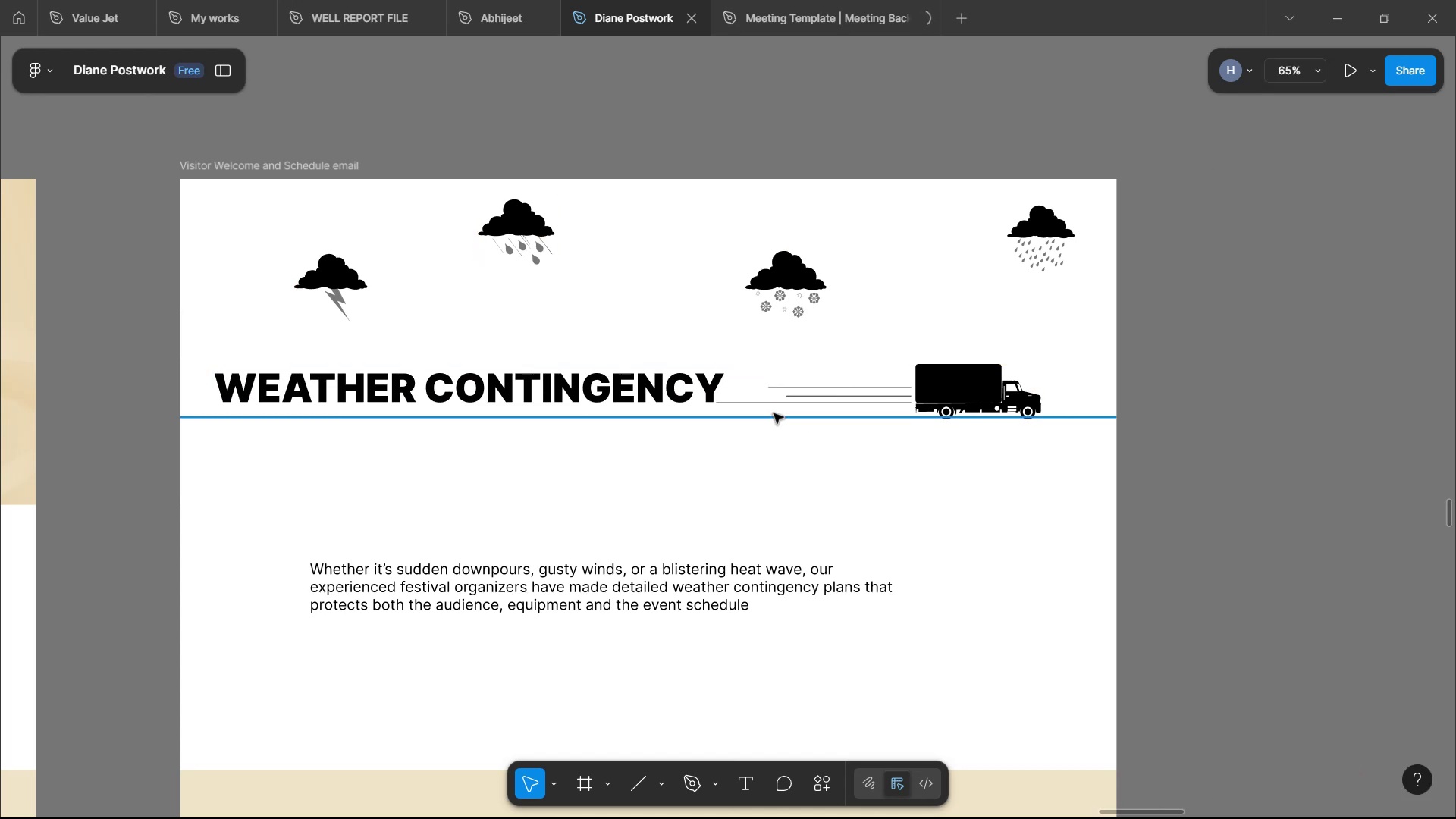 
left_click([763, 406])
 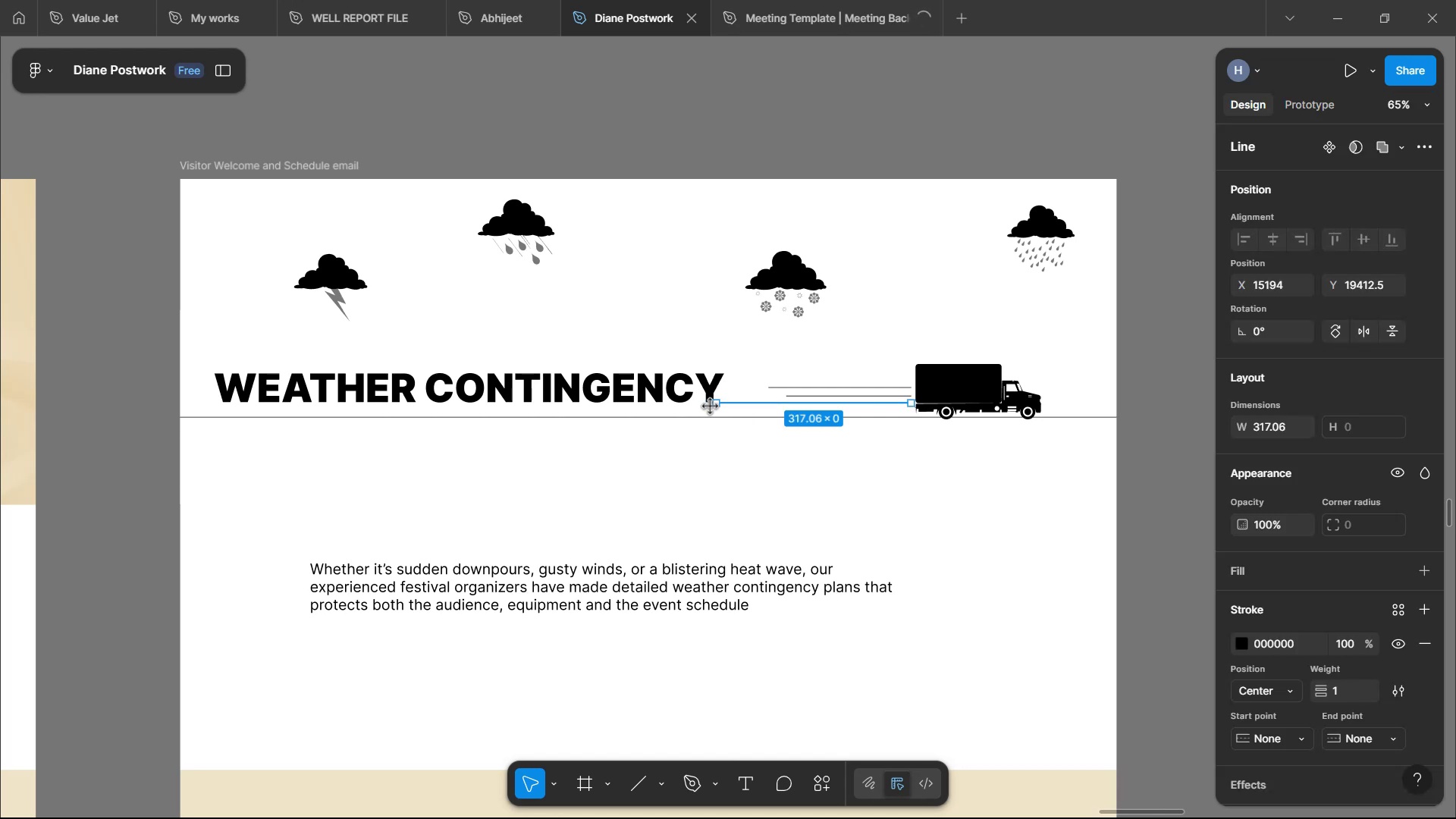 
left_click_drag(start_coordinate=[713, 403], to_coordinate=[748, 401])
 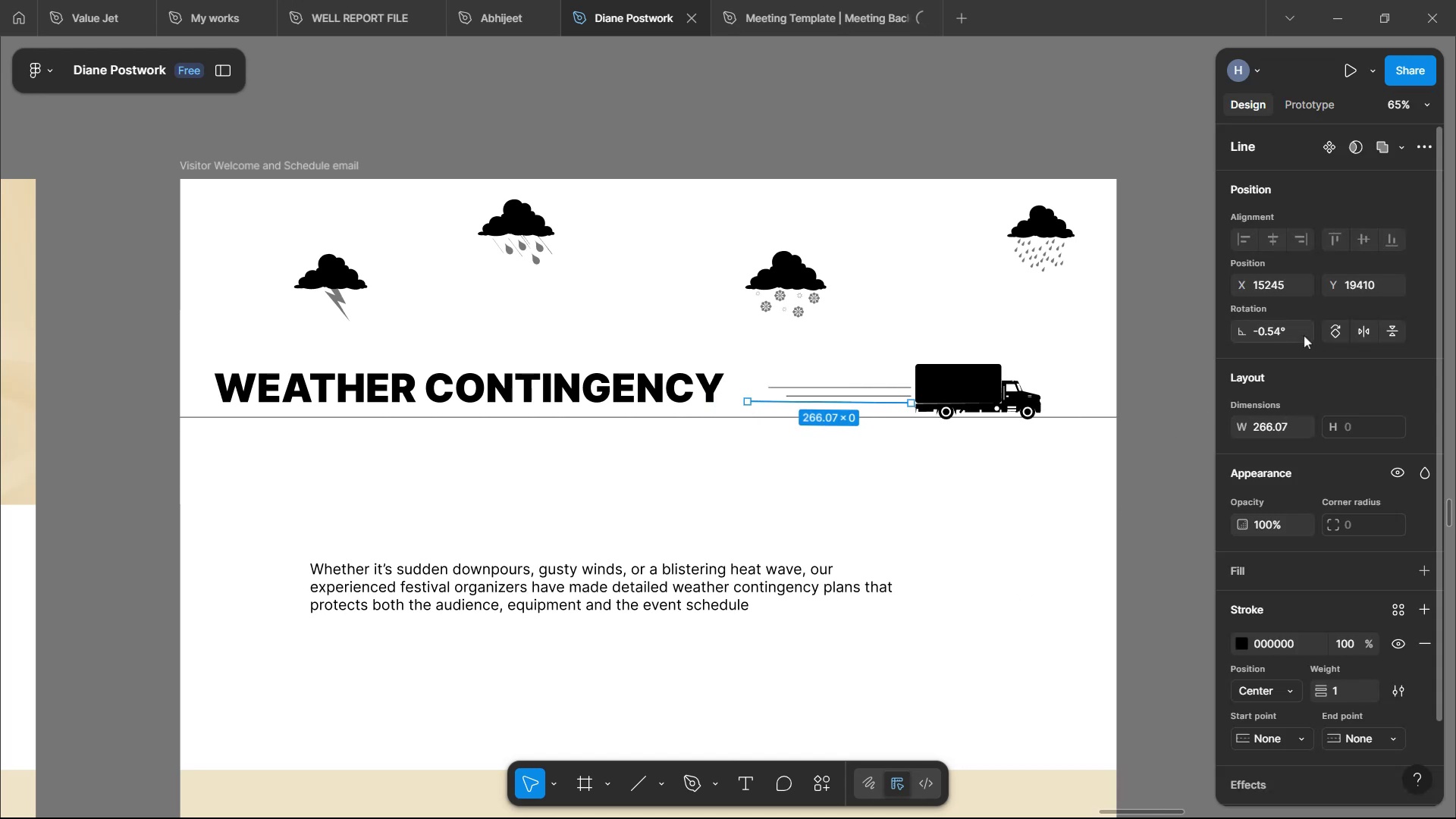 
left_click([1283, 329])
 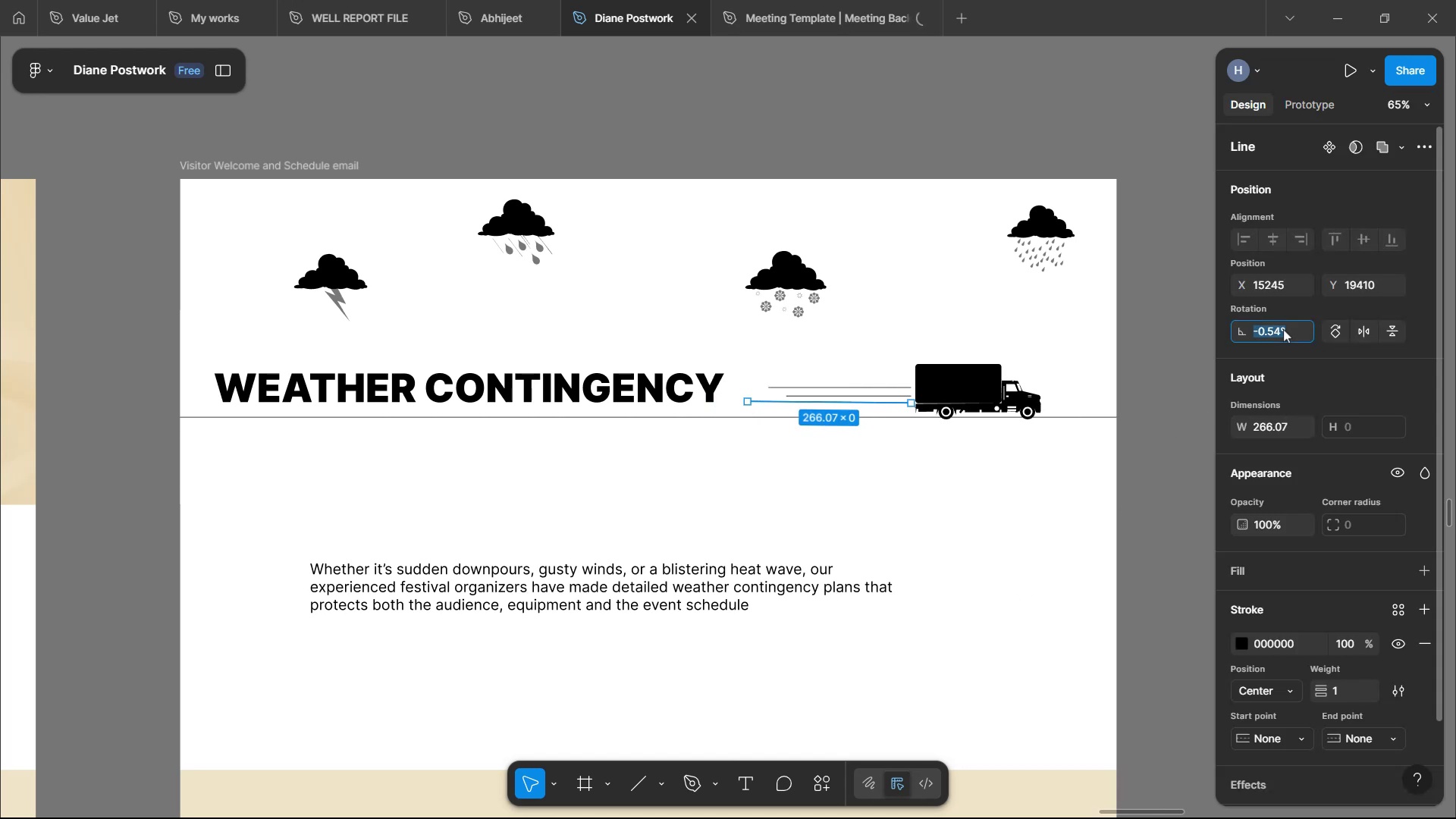 
key(0)
 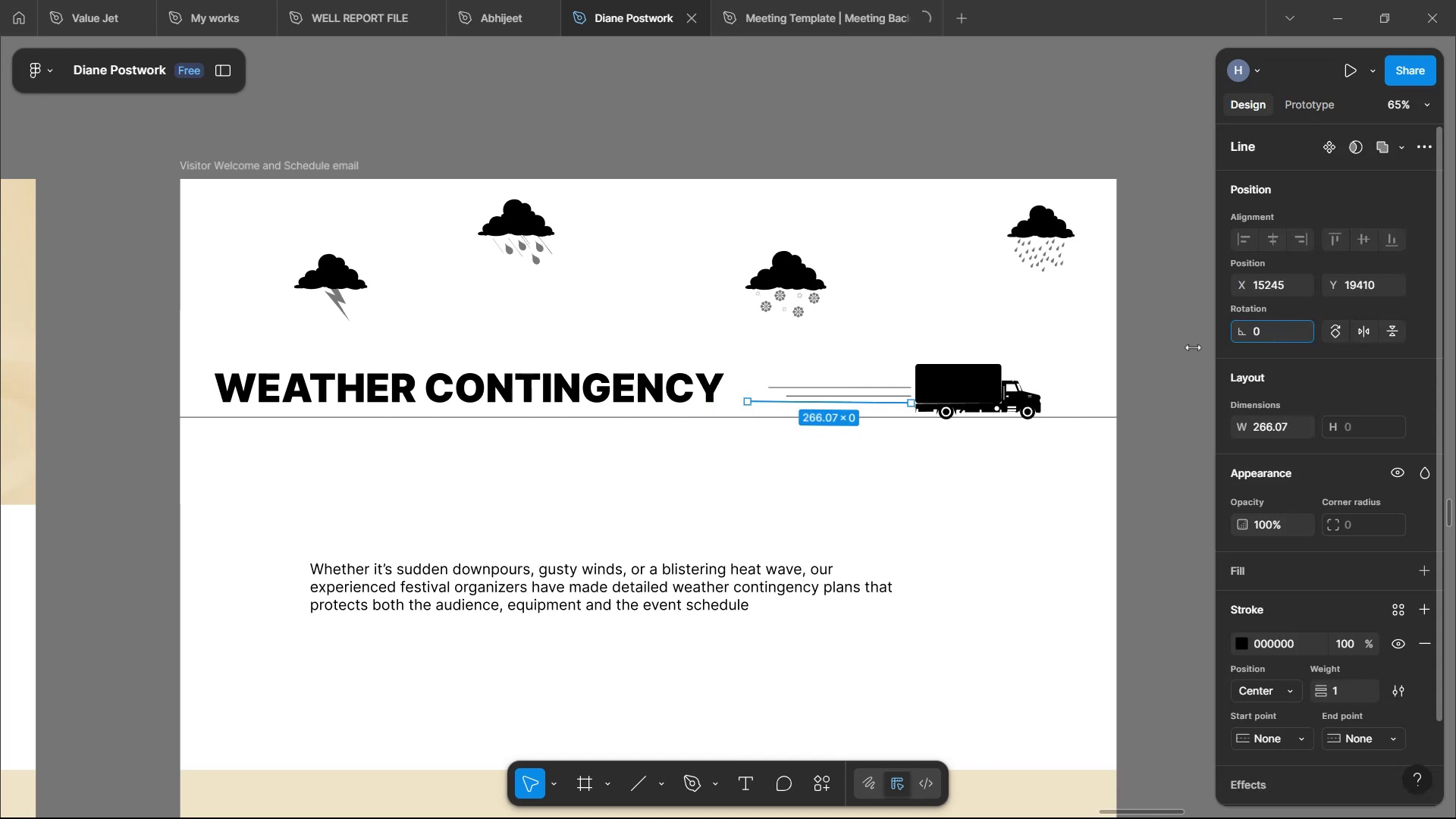 
left_click([1075, 330])
 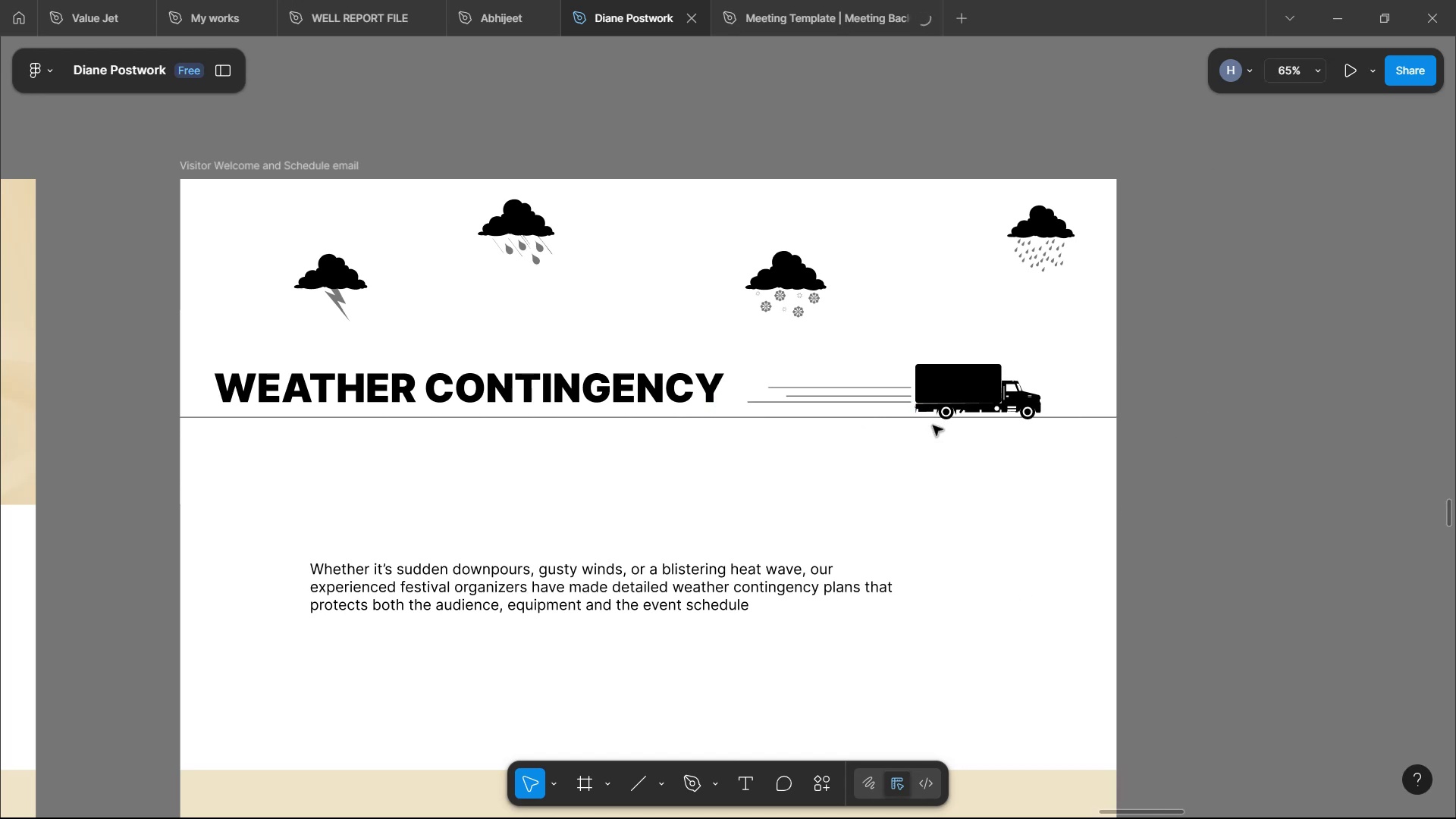 
hold_key(key=ControlLeft, duration=0.79)
scroll: coordinate [871, 388], scroll_direction: up, amount: 3.0
 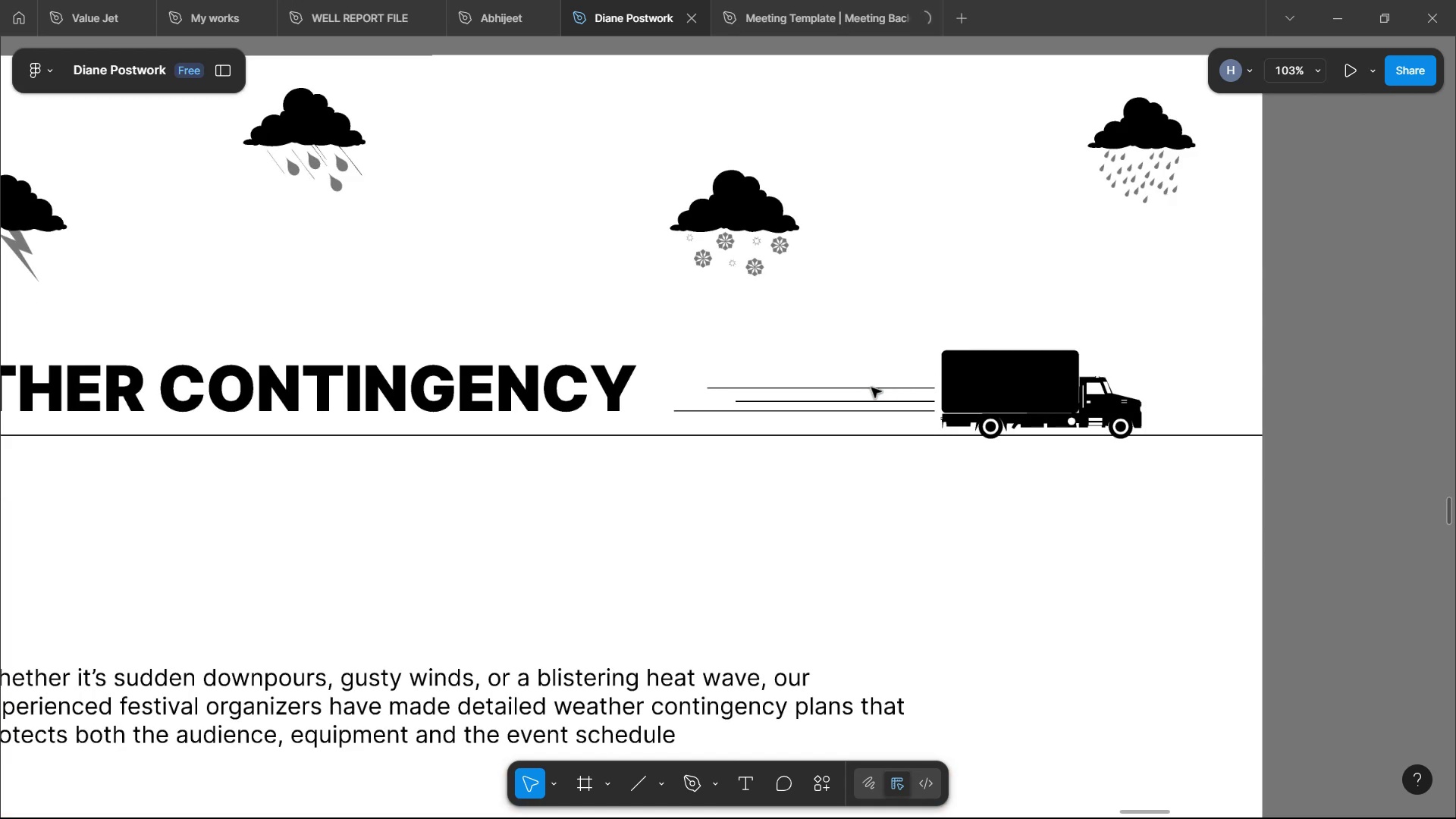 
hold_key(key=ControlLeft, duration=0.35)
 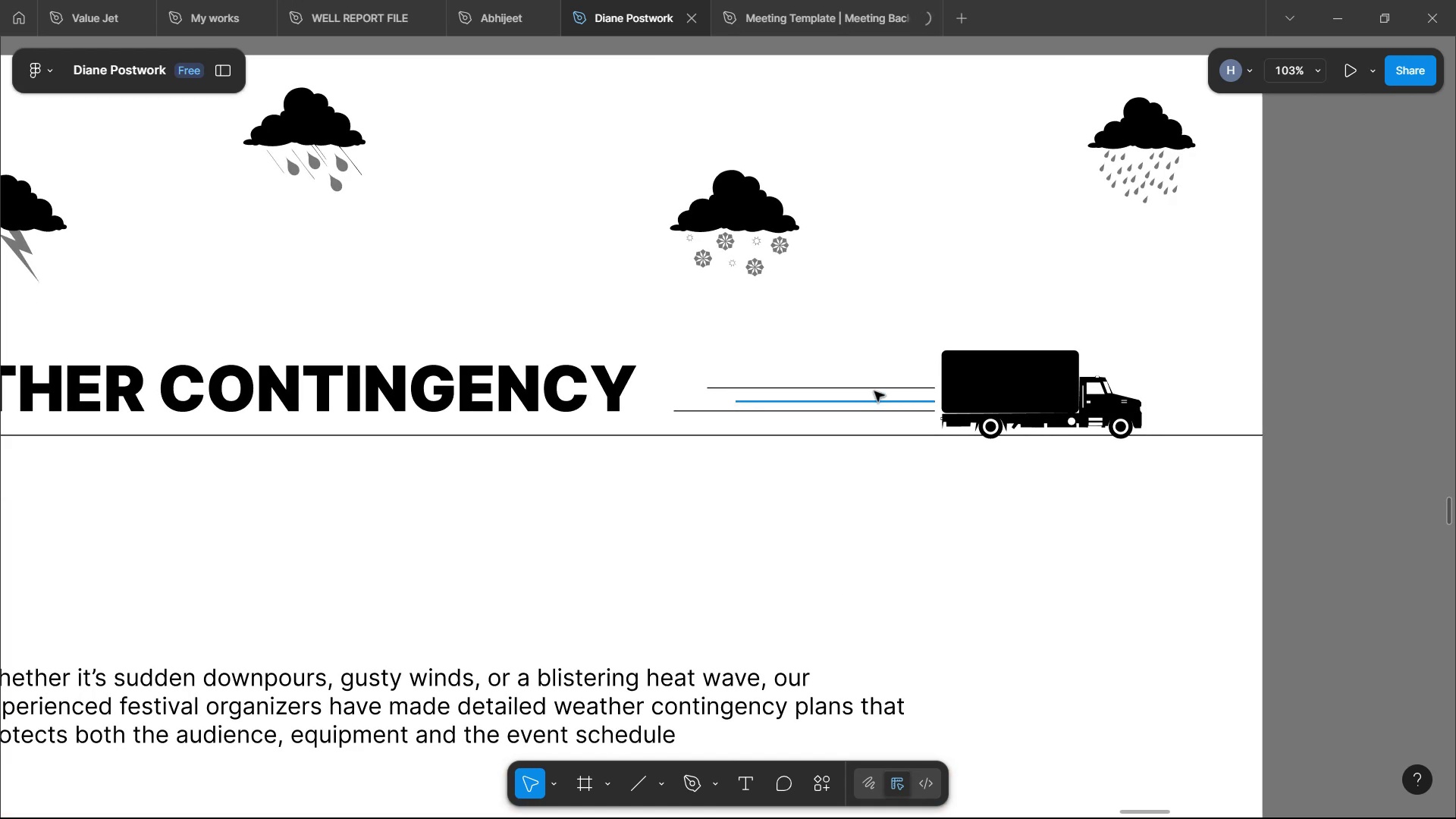 
left_click([875, 385])
 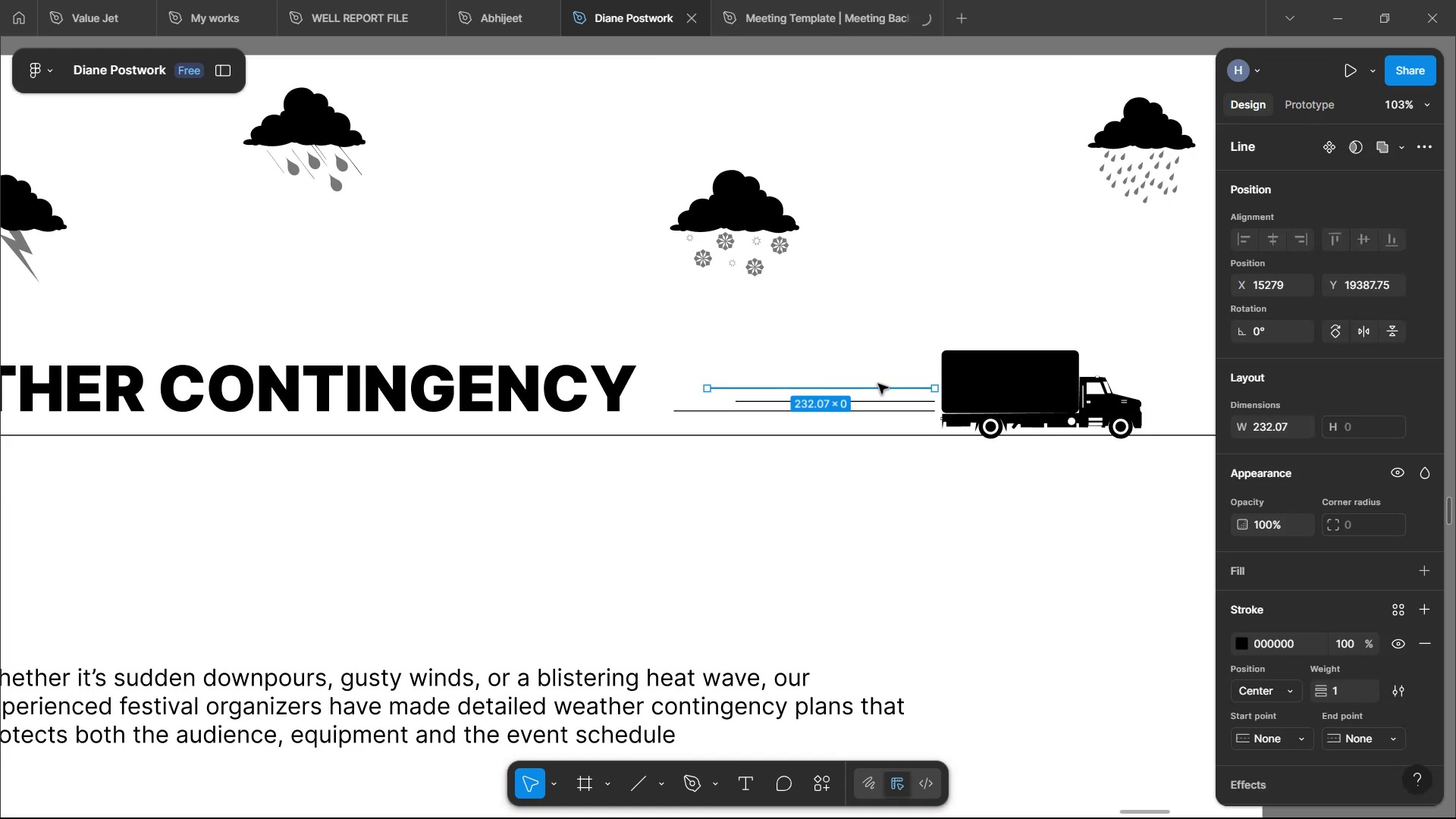 
key(ArrowDown)
 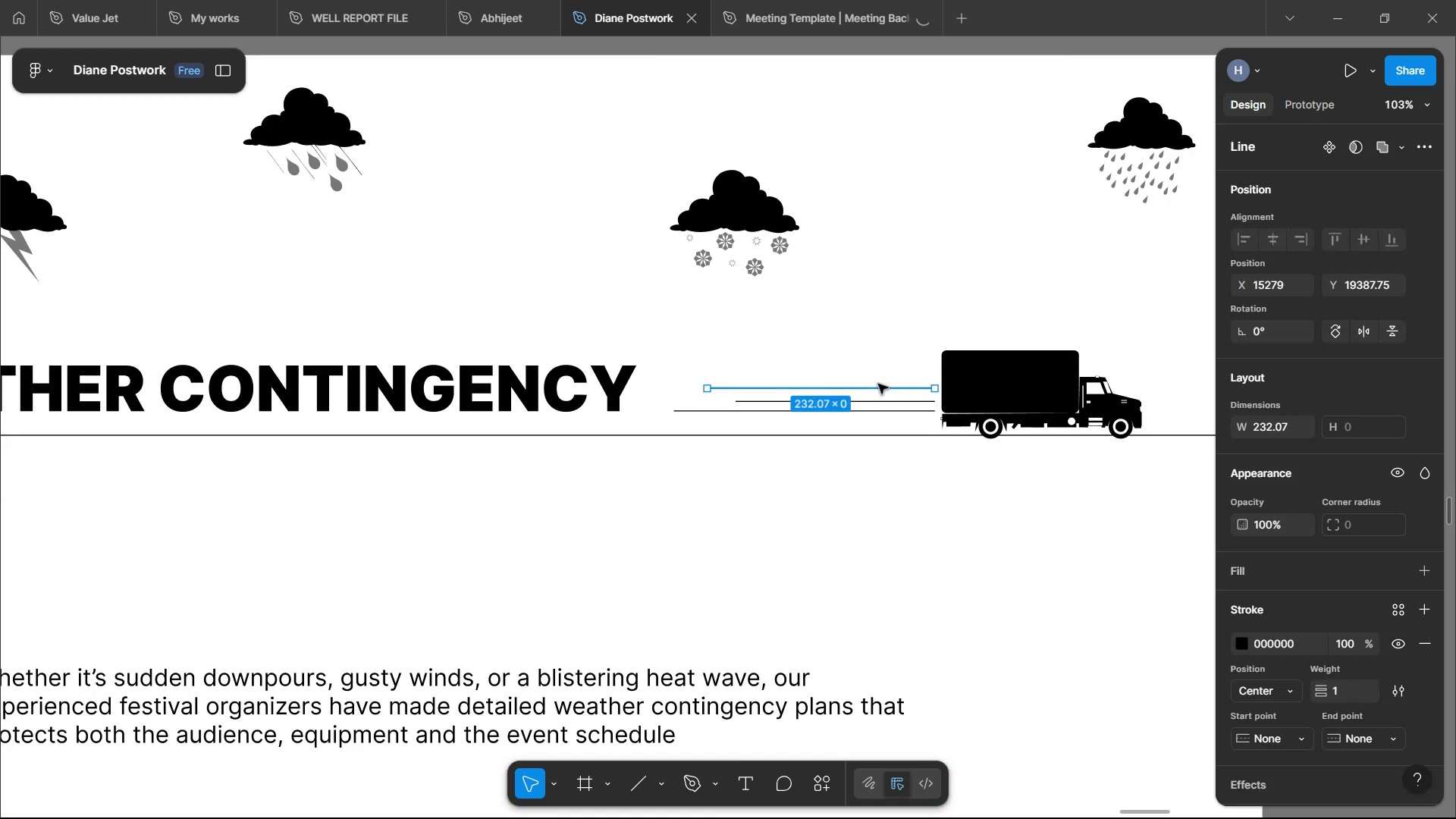 
key(ArrowDown)
 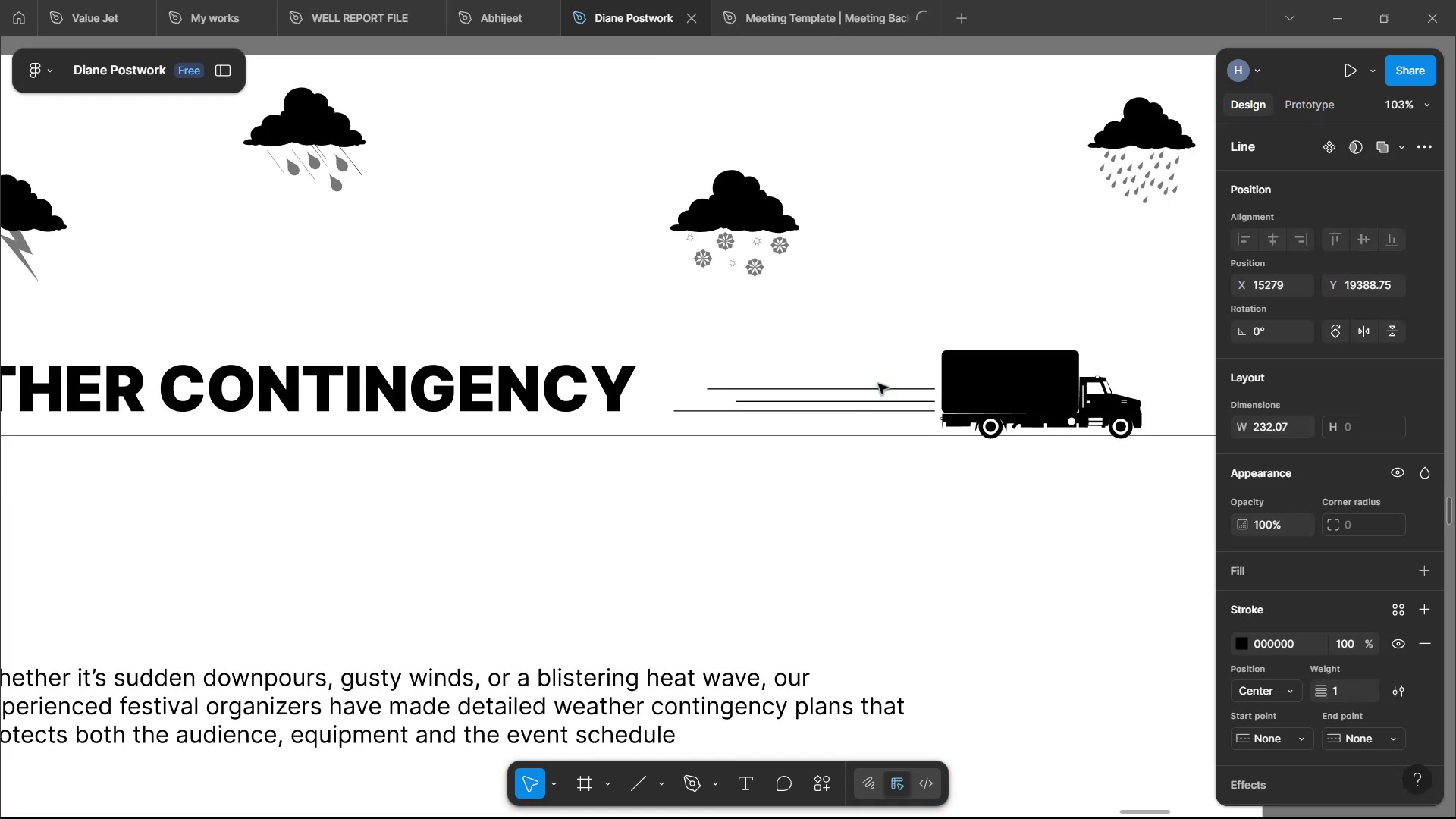 
key(ArrowDown)
 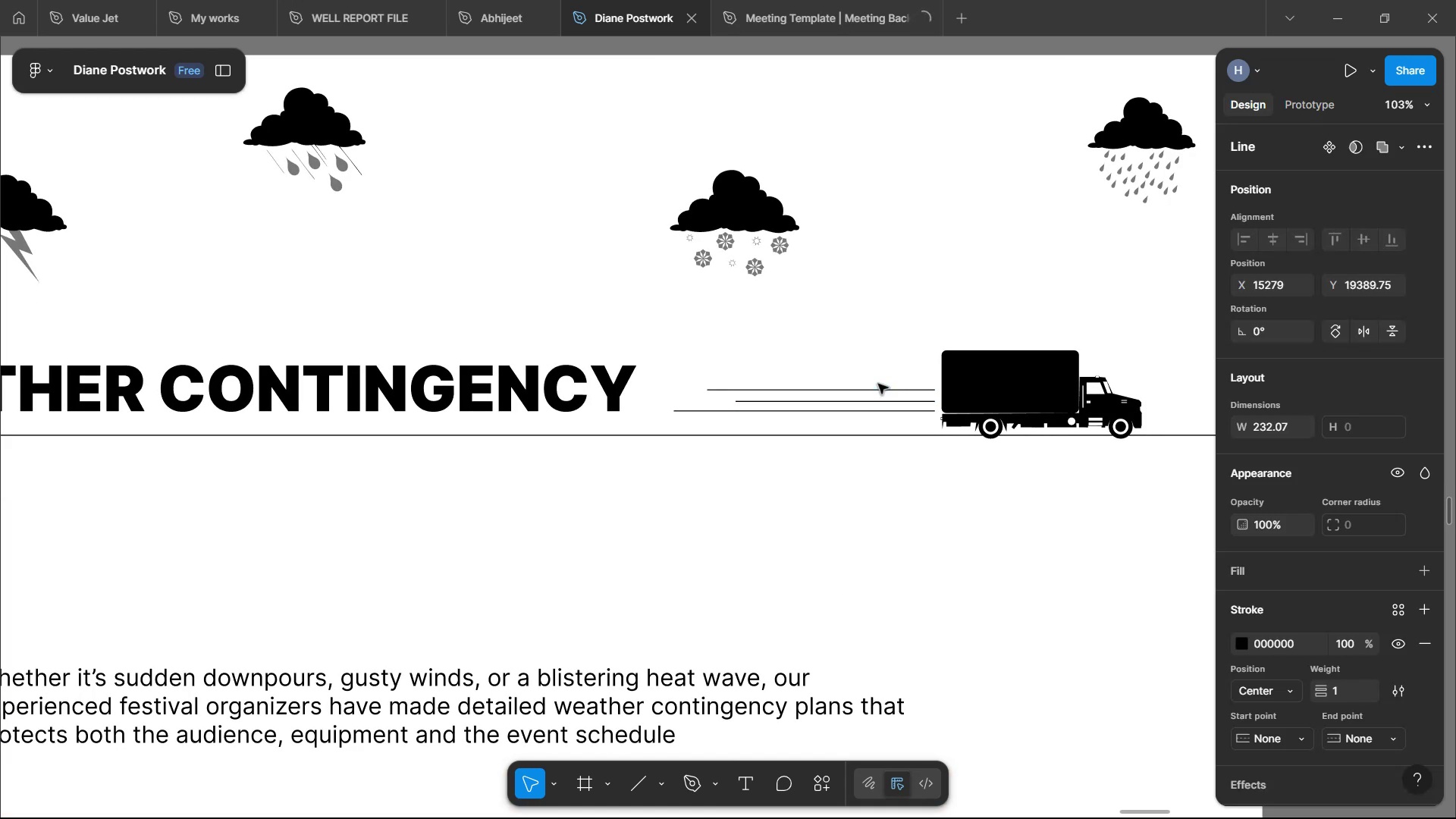 
key(ArrowDown)
 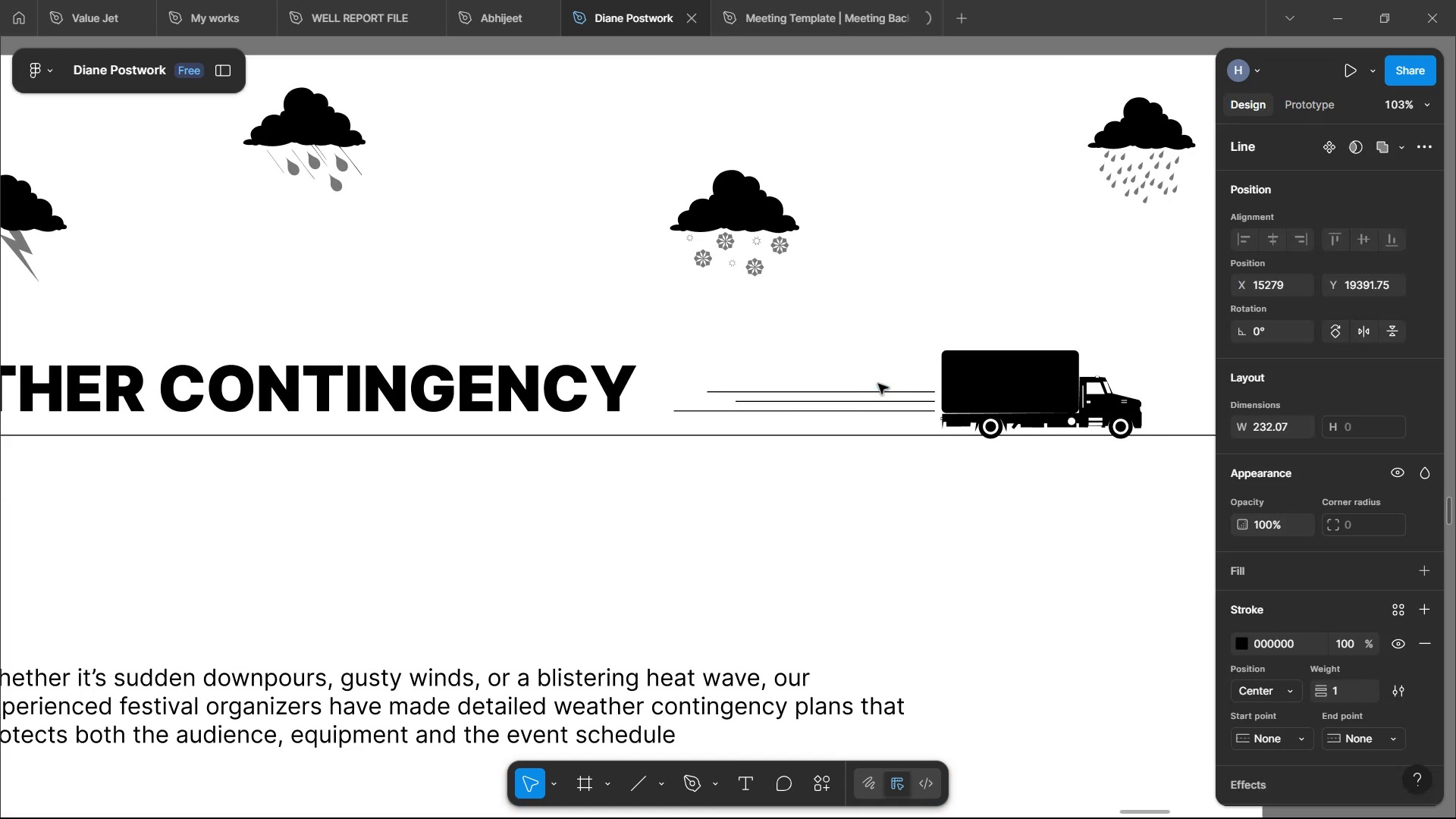 
left_click([1124, 291])
 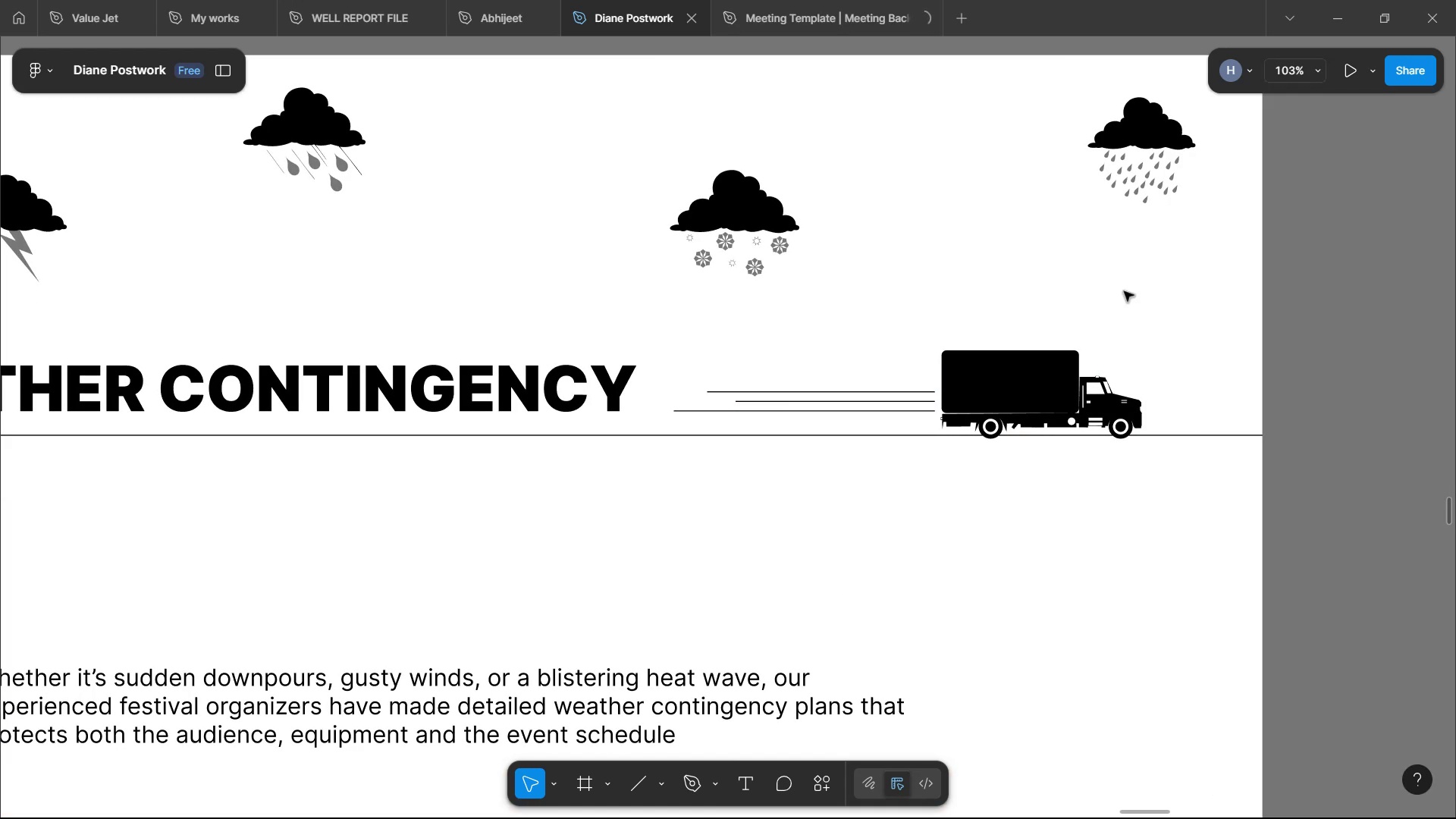 
hold_key(key=ControlLeft, duration=0.8)
scroll: coordinate [1113, 284], scroll_direction: down, amount: 5.0
 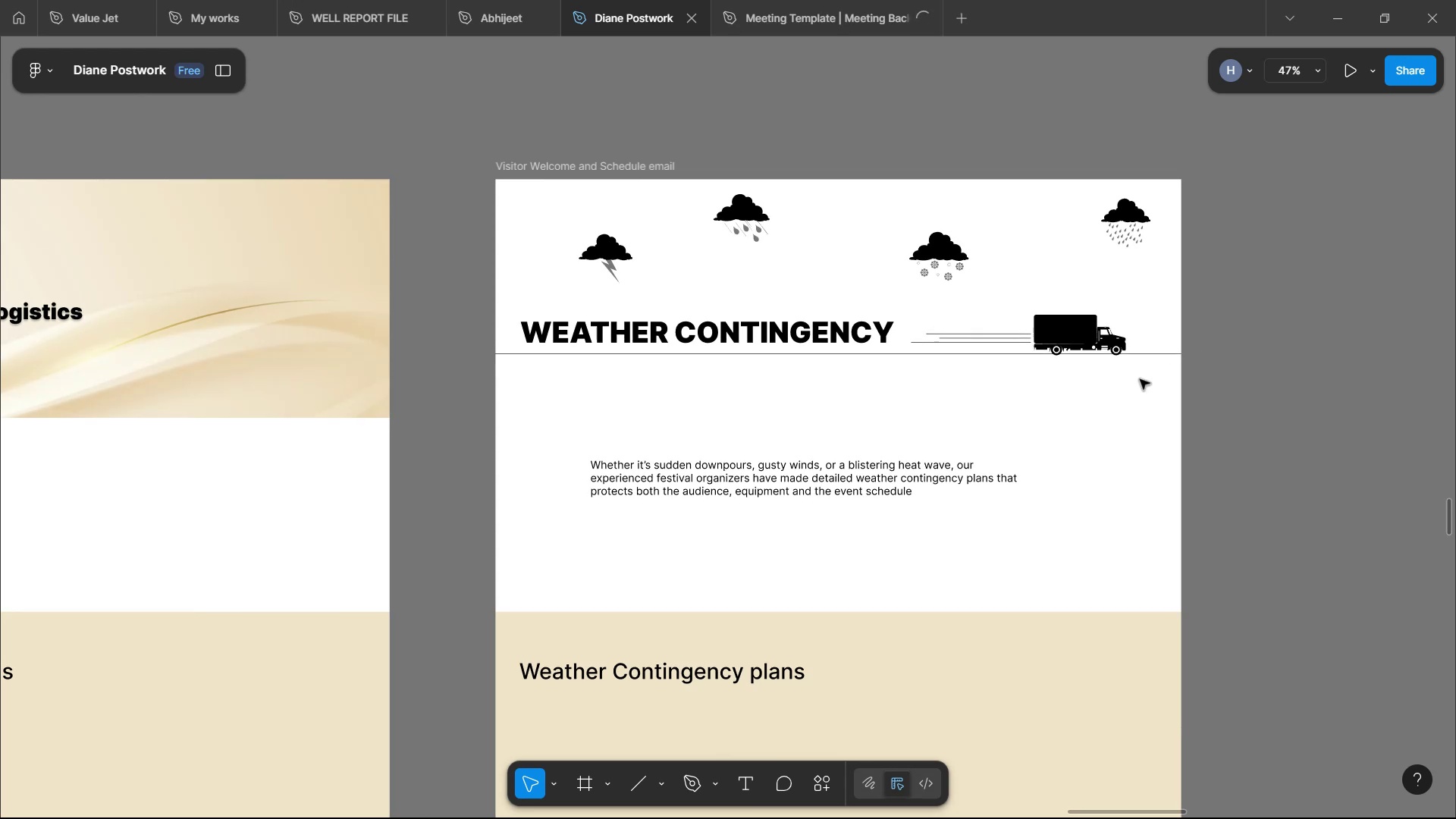 
wait(5.06)
 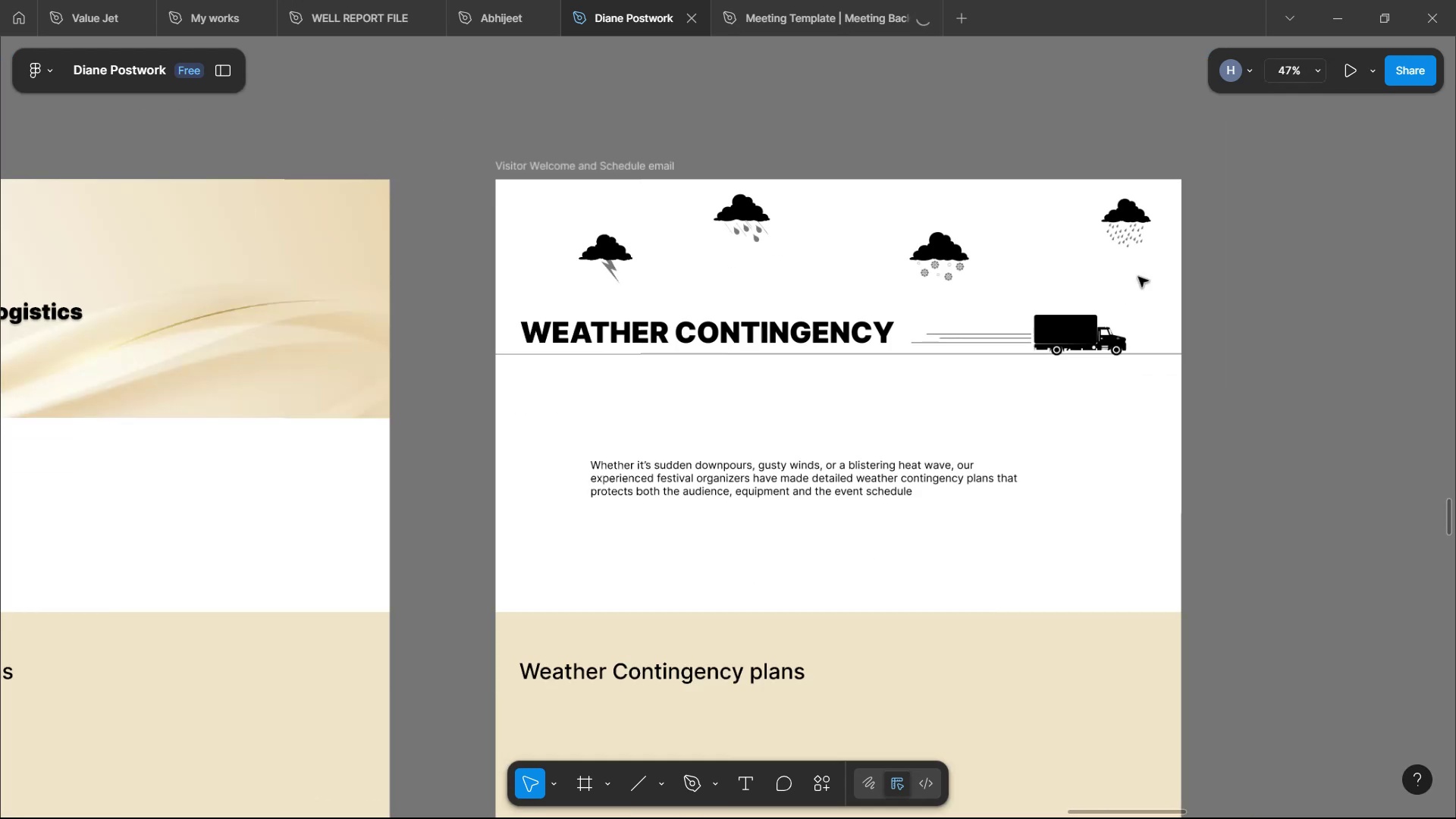 
scroll: coordinate [1139, 393], scroll_direction: down, amount: 10.0
 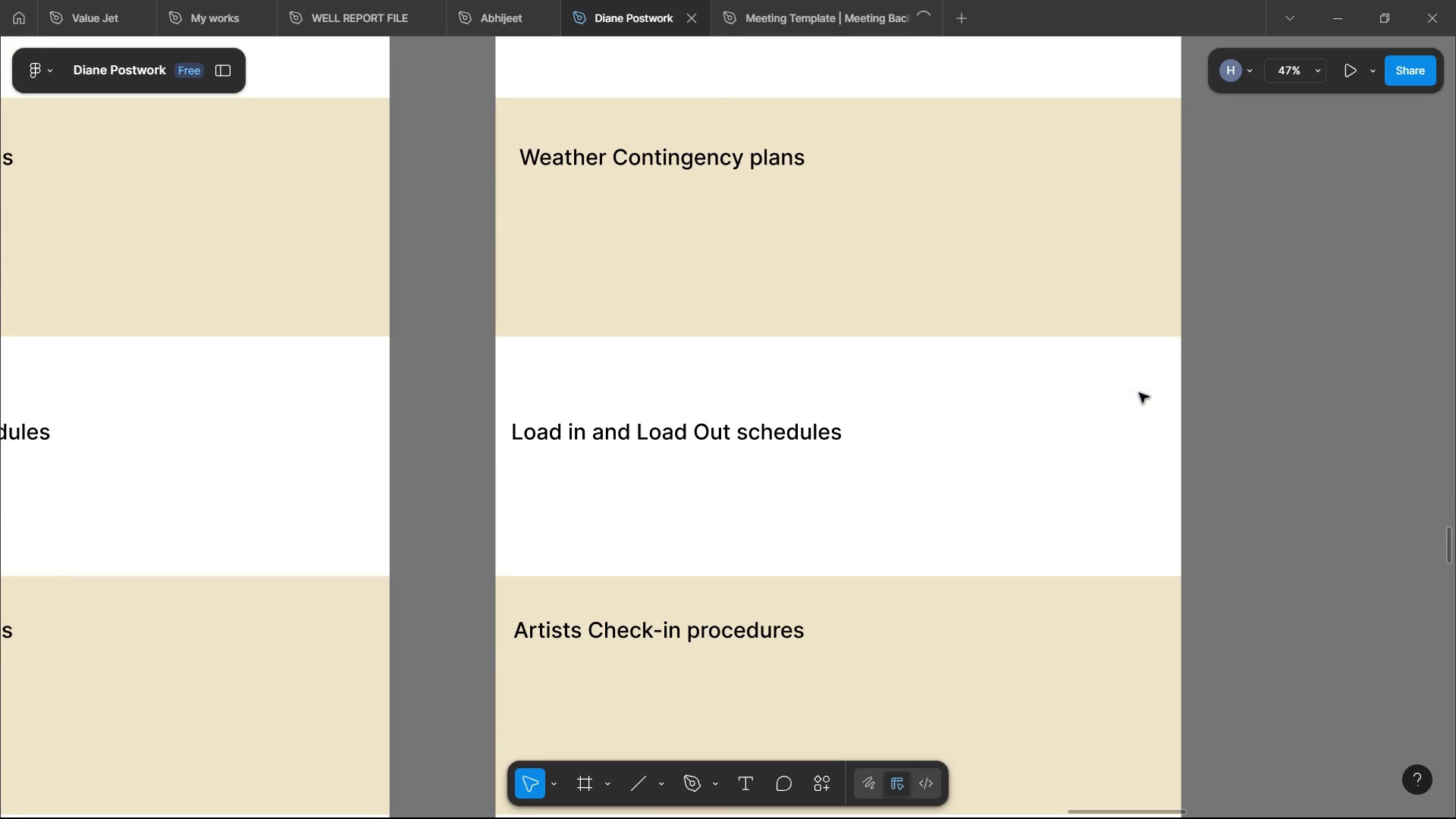 
scroll: coordinate [1139, 393], scroll_direction: up, amount: 9.0
 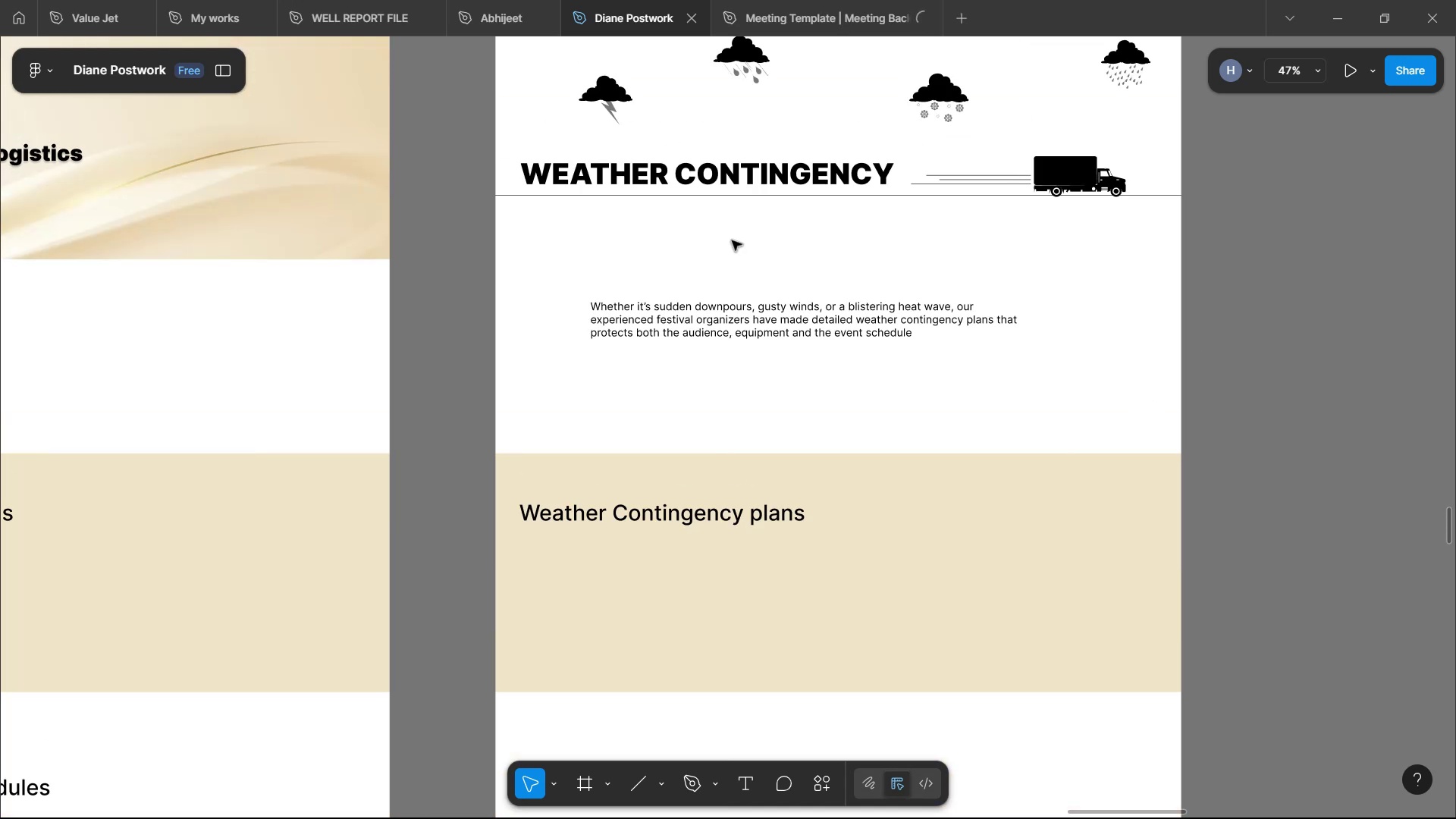 
left_click([714, 326])
 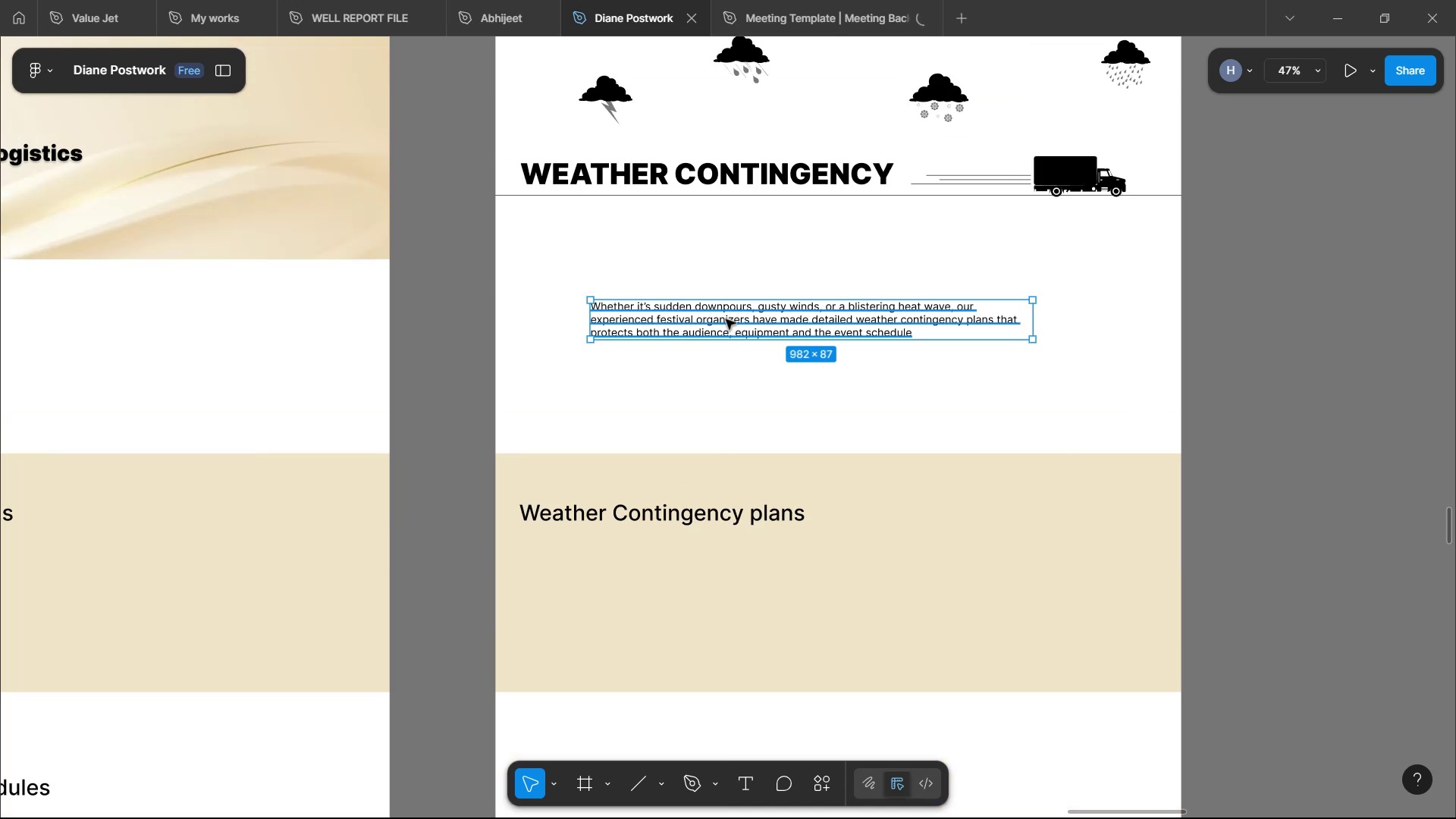 
left_click_drag(start_coordinate=[728, 319], to_coordinate=[707, 279])
 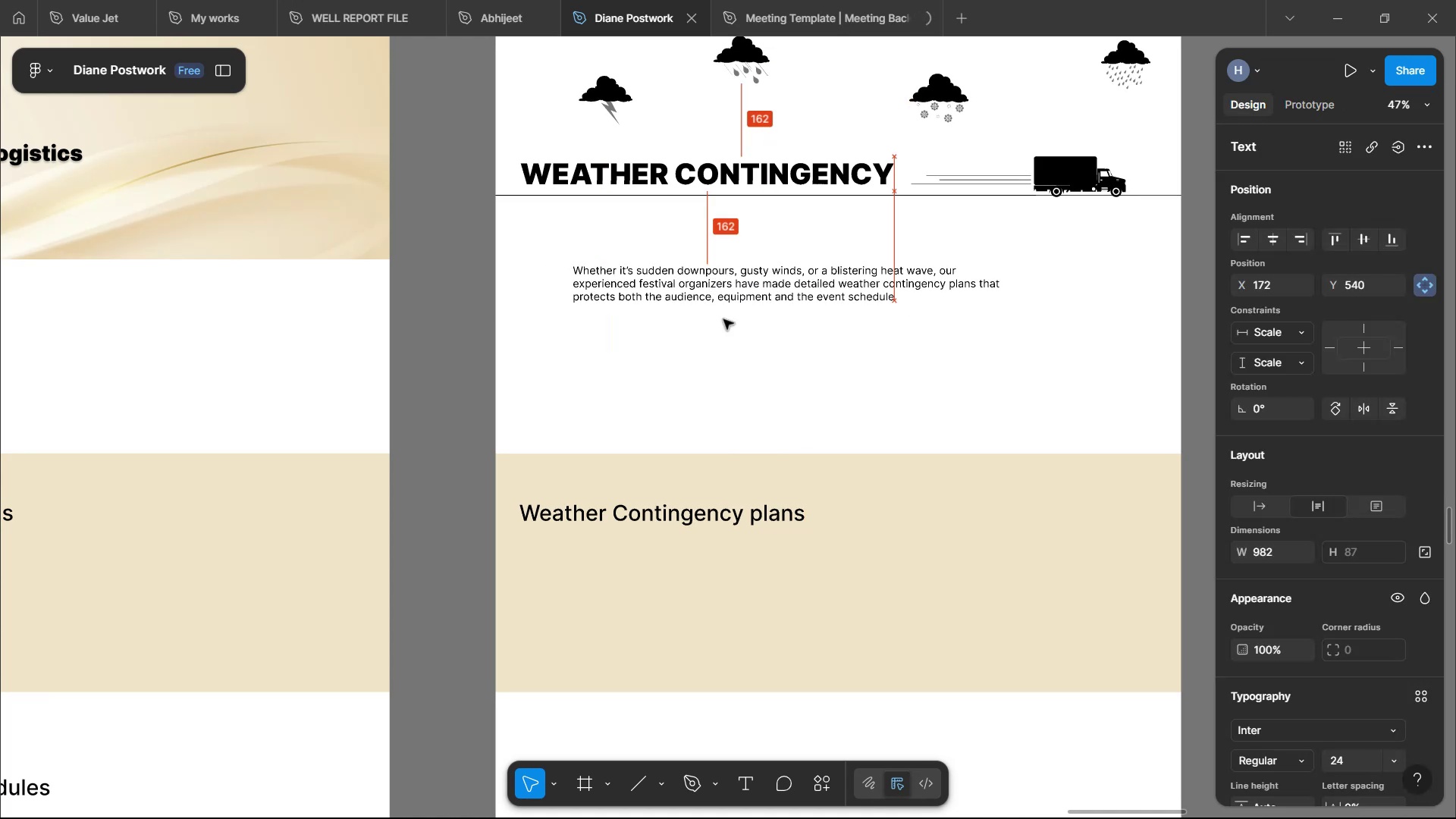 
left_click([726, 350])
 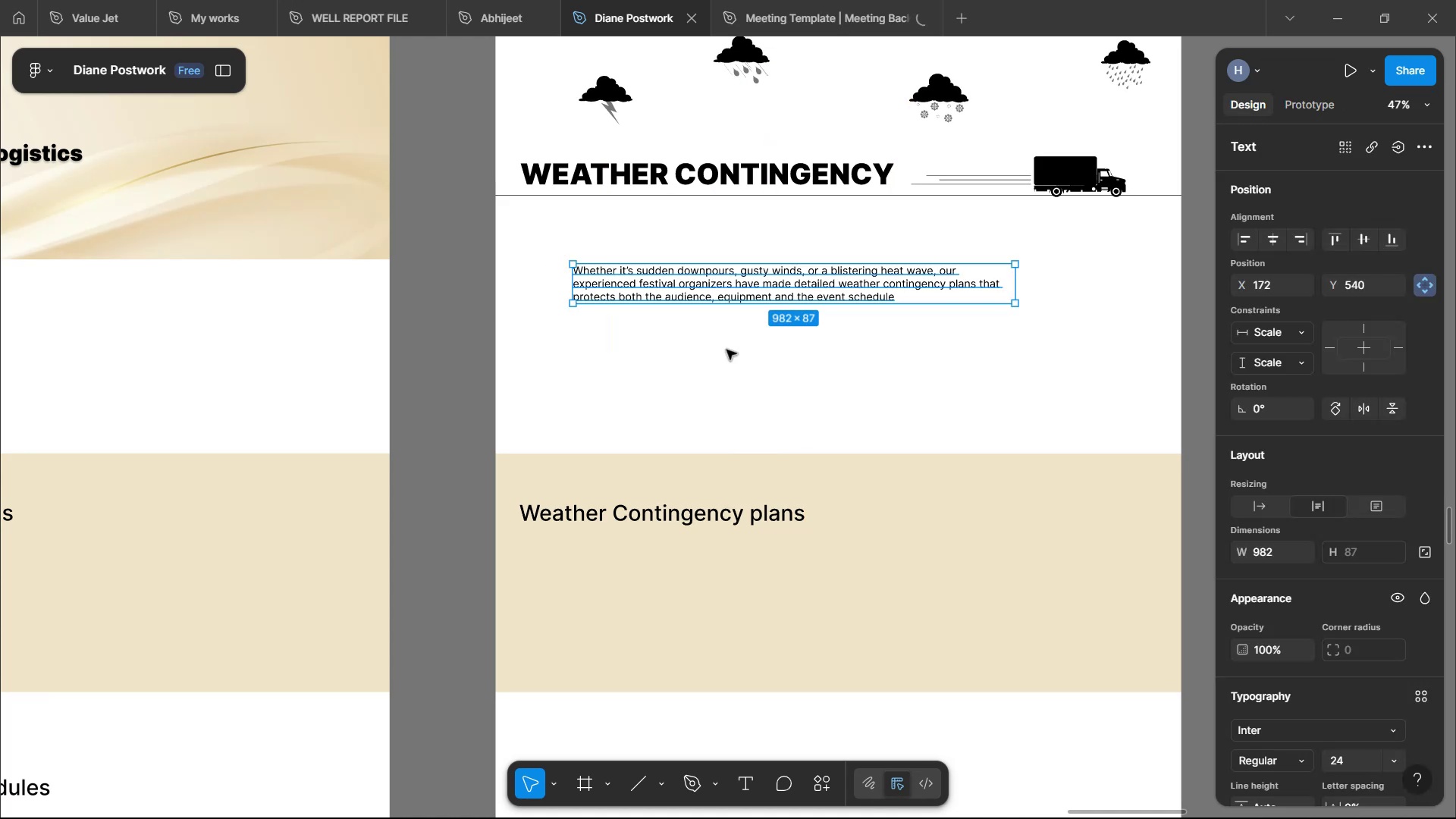 
scroll: coordinate [726, 352], scroll_direction: up, amount: 4.0
 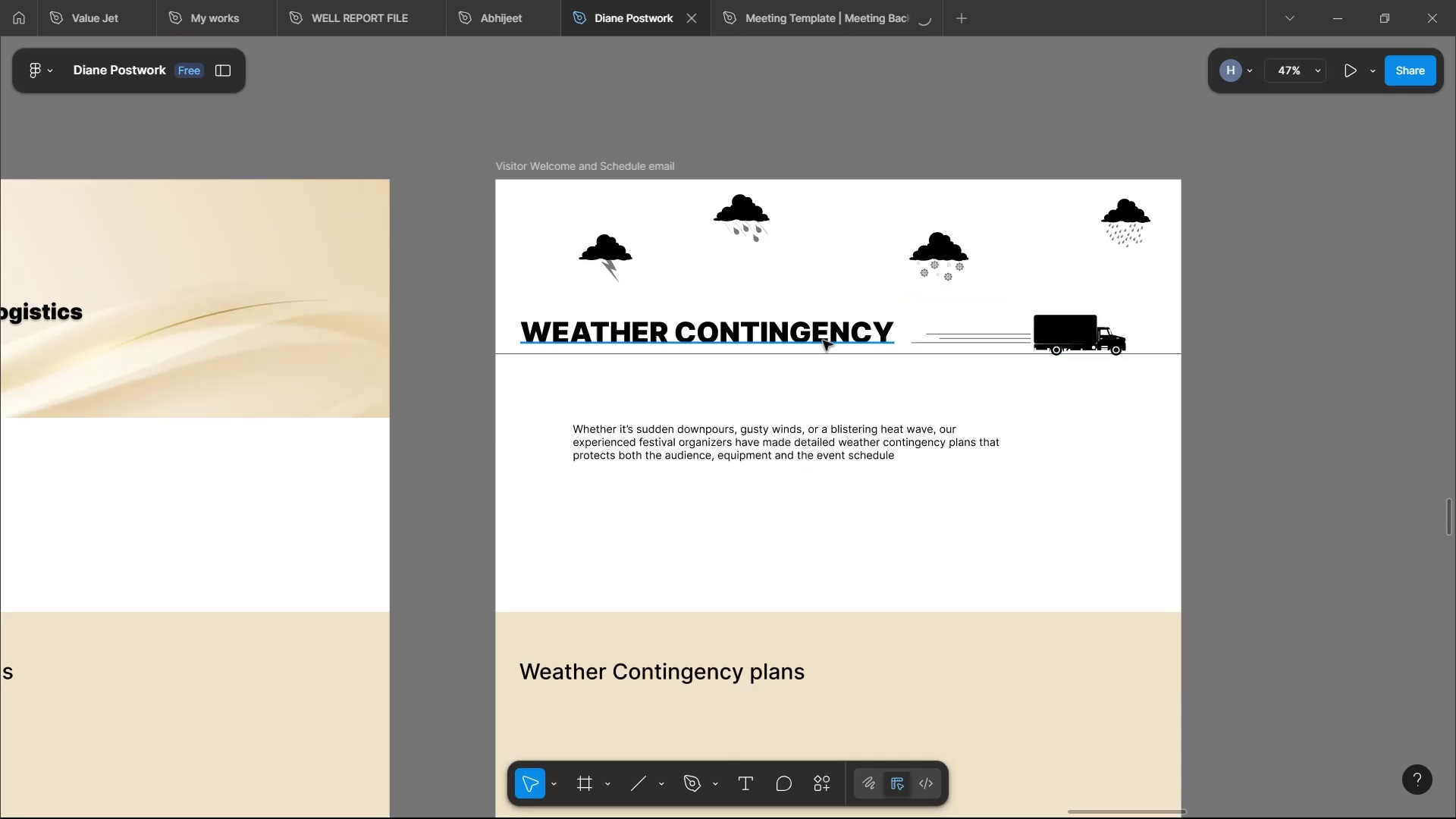 
hold_key(key=ControlLeft, duration=1.55)
scroll: coordinate [827, 379], scroll_direction: up, amount: 5.0
 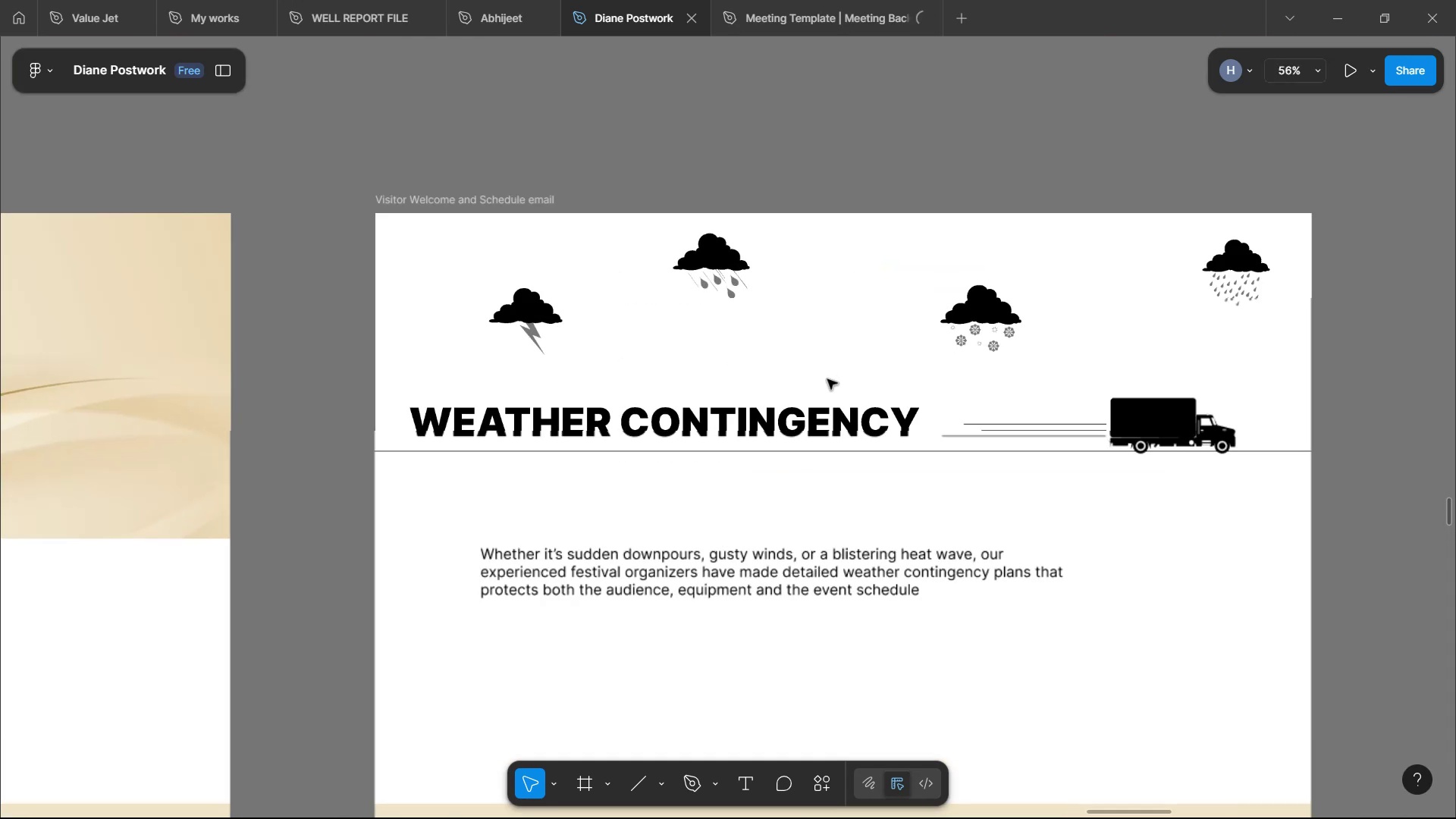 
hold_key(key=ControlLeft, duration=0.76)
scroll: coordinate [824, 364], scroll_direction: down, amount: 2.0
 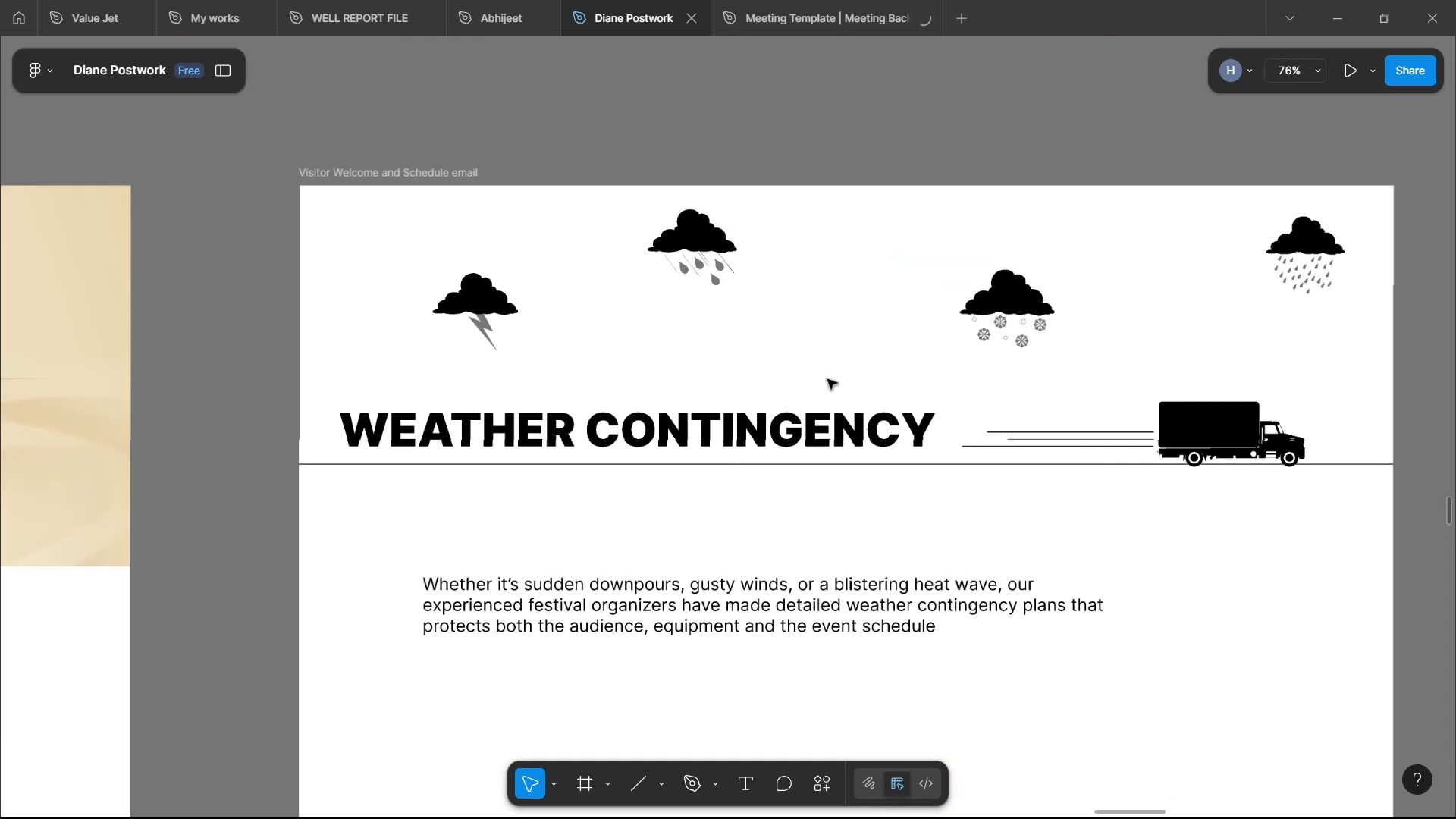 
hold_key(key=ShiftLeft, duration=0.61)
left_click([919, 124])
 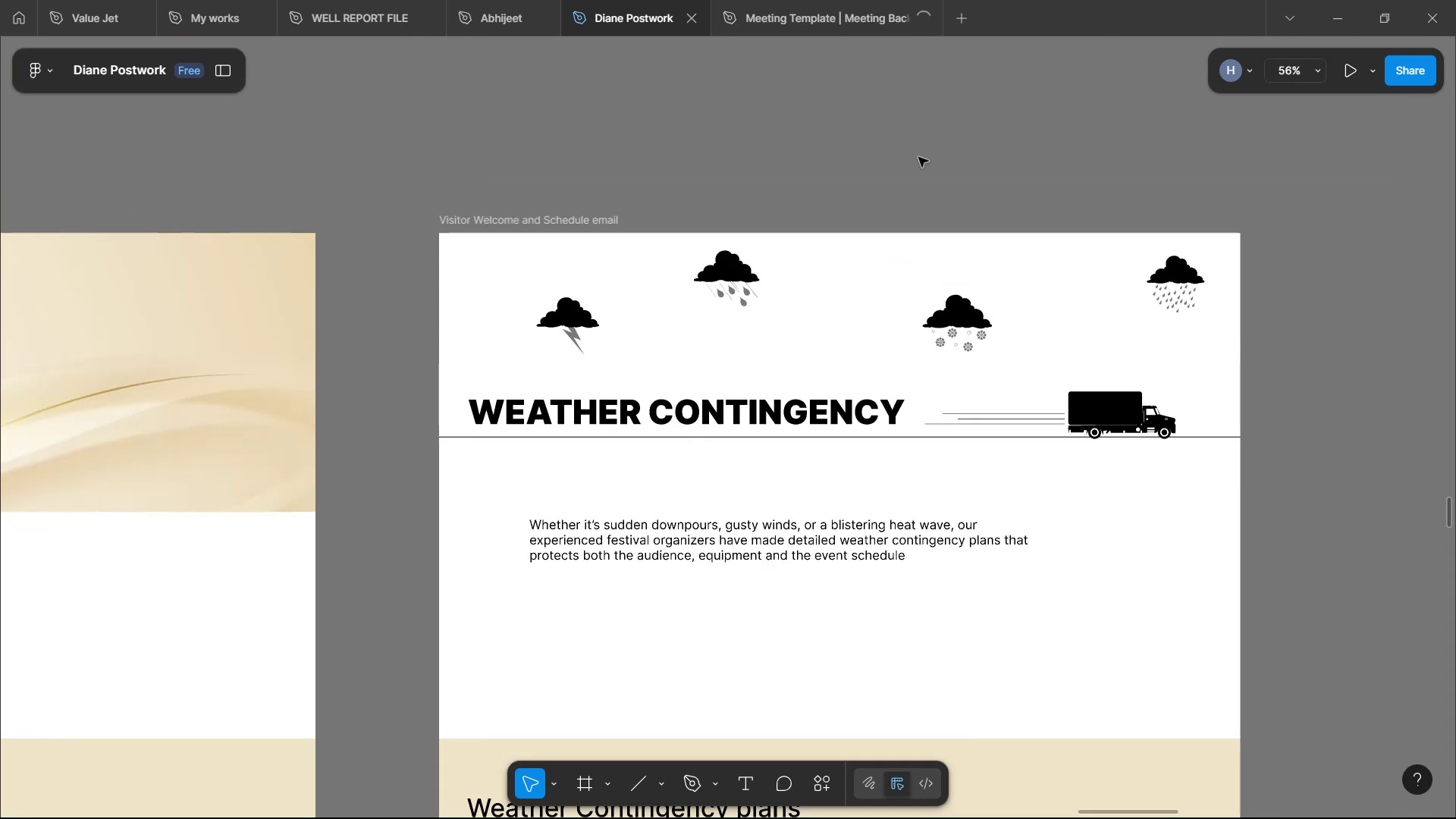 
hold_key(key=ControlLeft, duration=1.52)
scroll: coordinate [908, 328], scroll_direction: up, amount: 3.0
 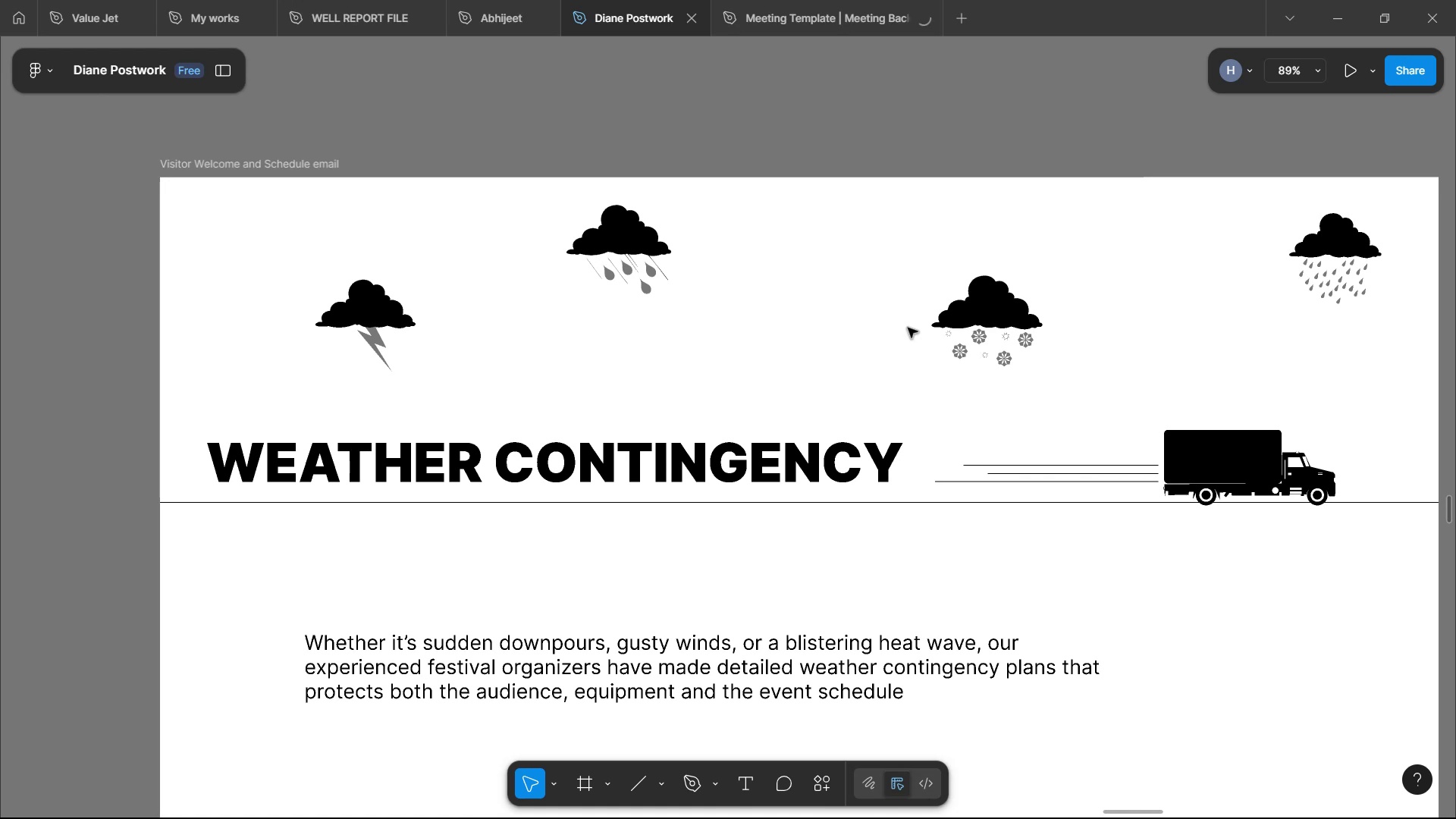 
hold_key(key=ControlLeft, duration=1.18)
 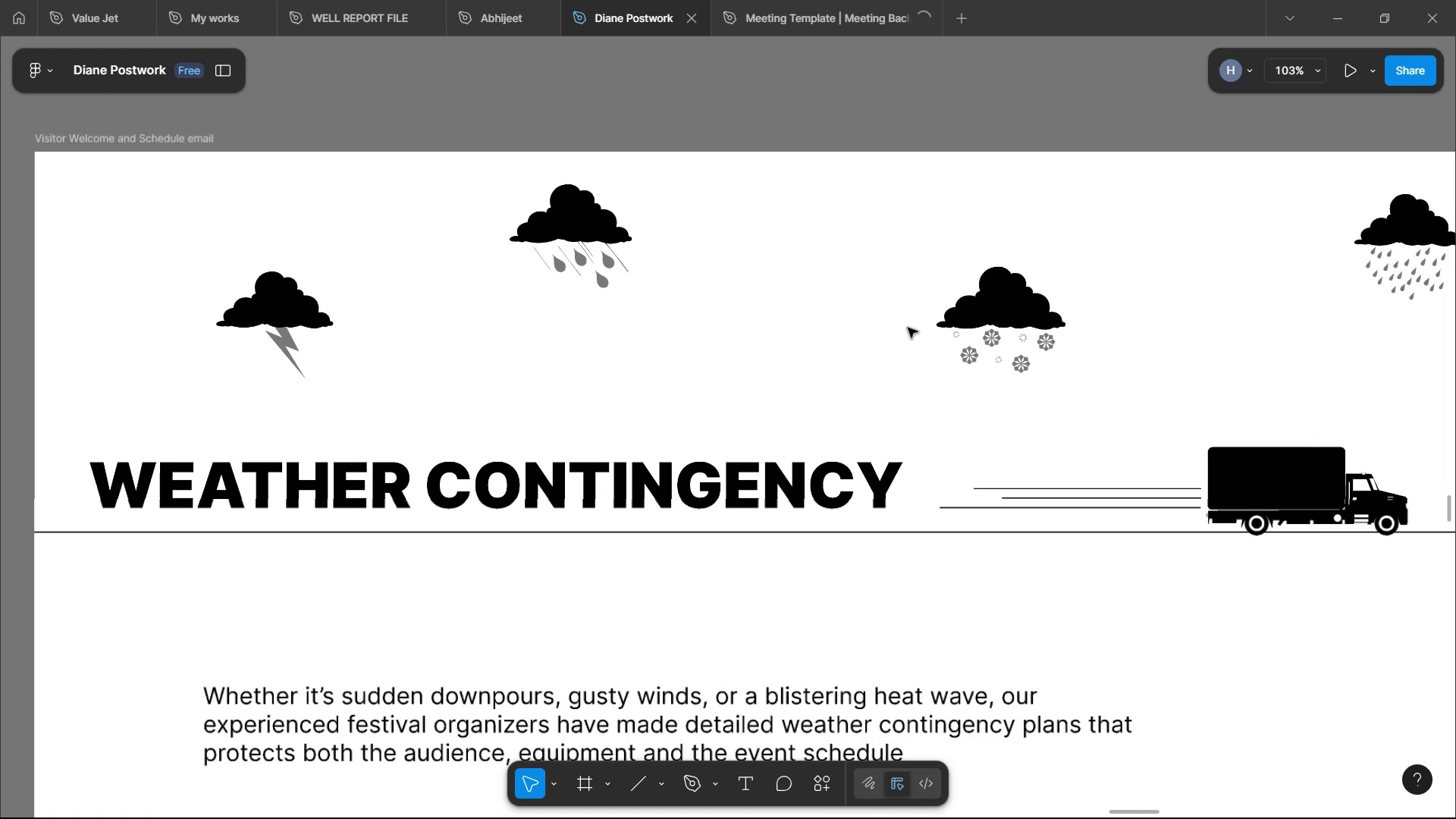 
left_click([927, 96])
 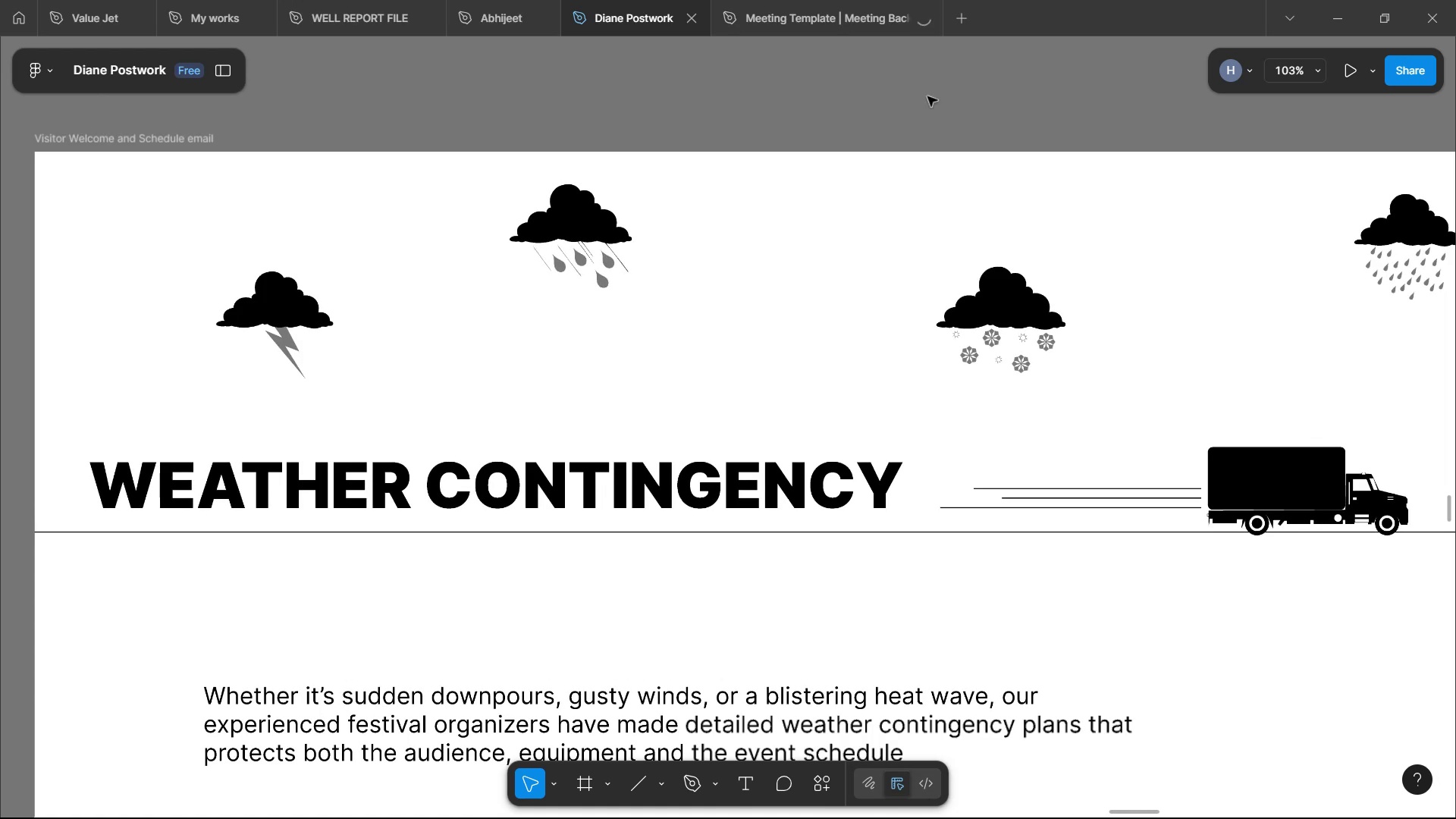 
hold_key(key=ShiftLeft, duration=1.17)
scroll: coordinate [937, 207], scroll_direction: down, amount: 1.0
 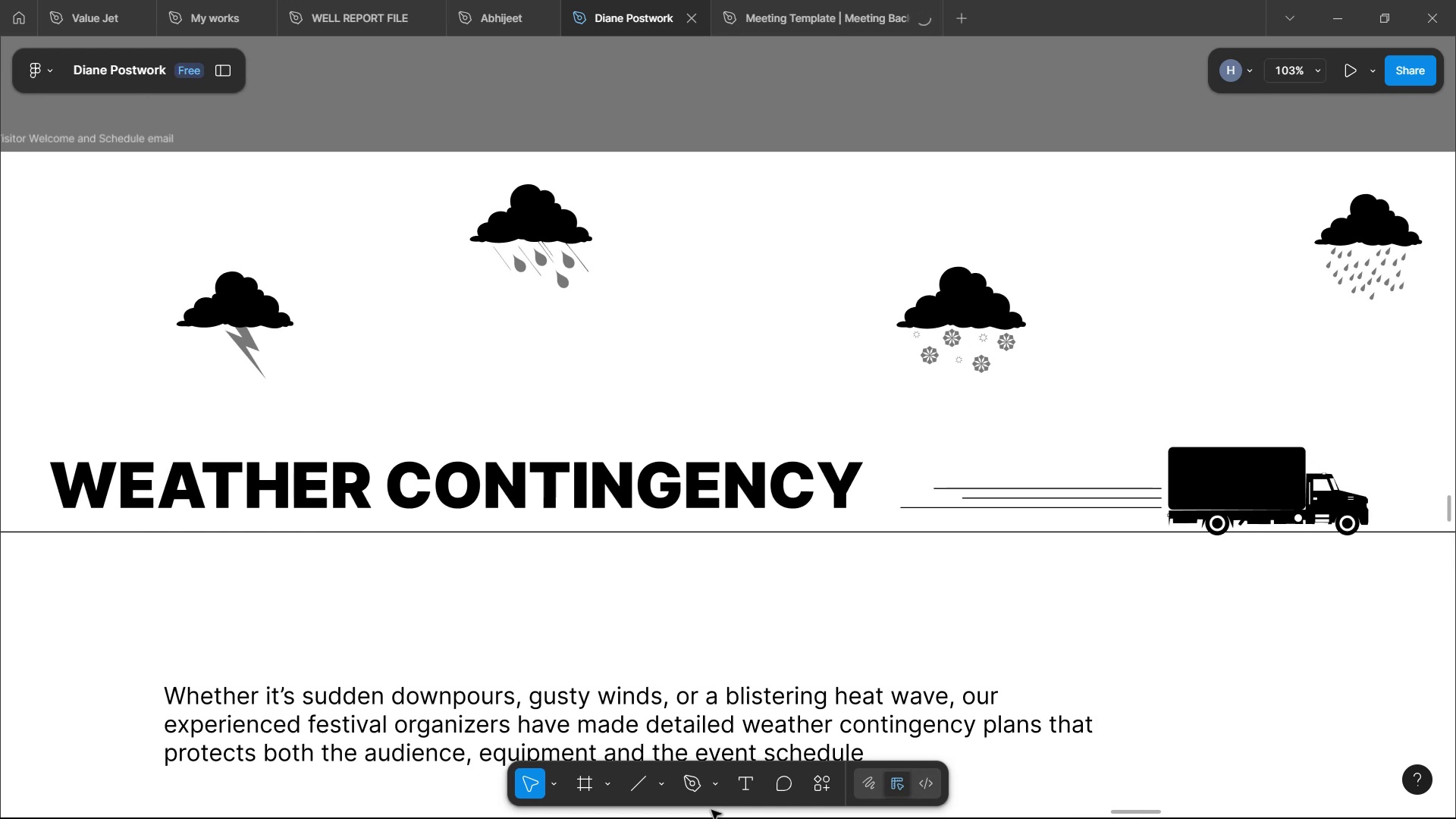 
wait(106.39)
 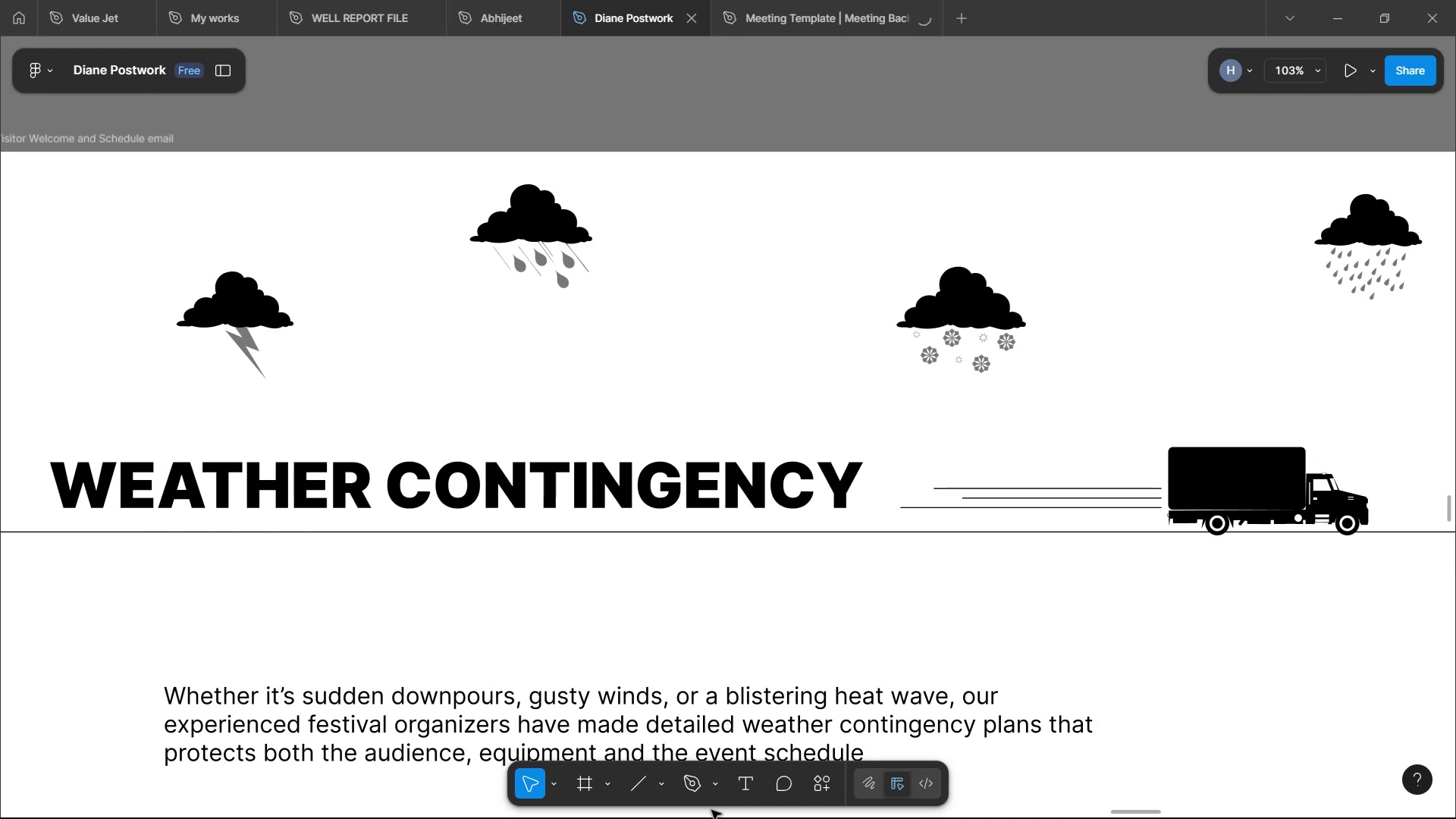 
left_click([430, 795])
 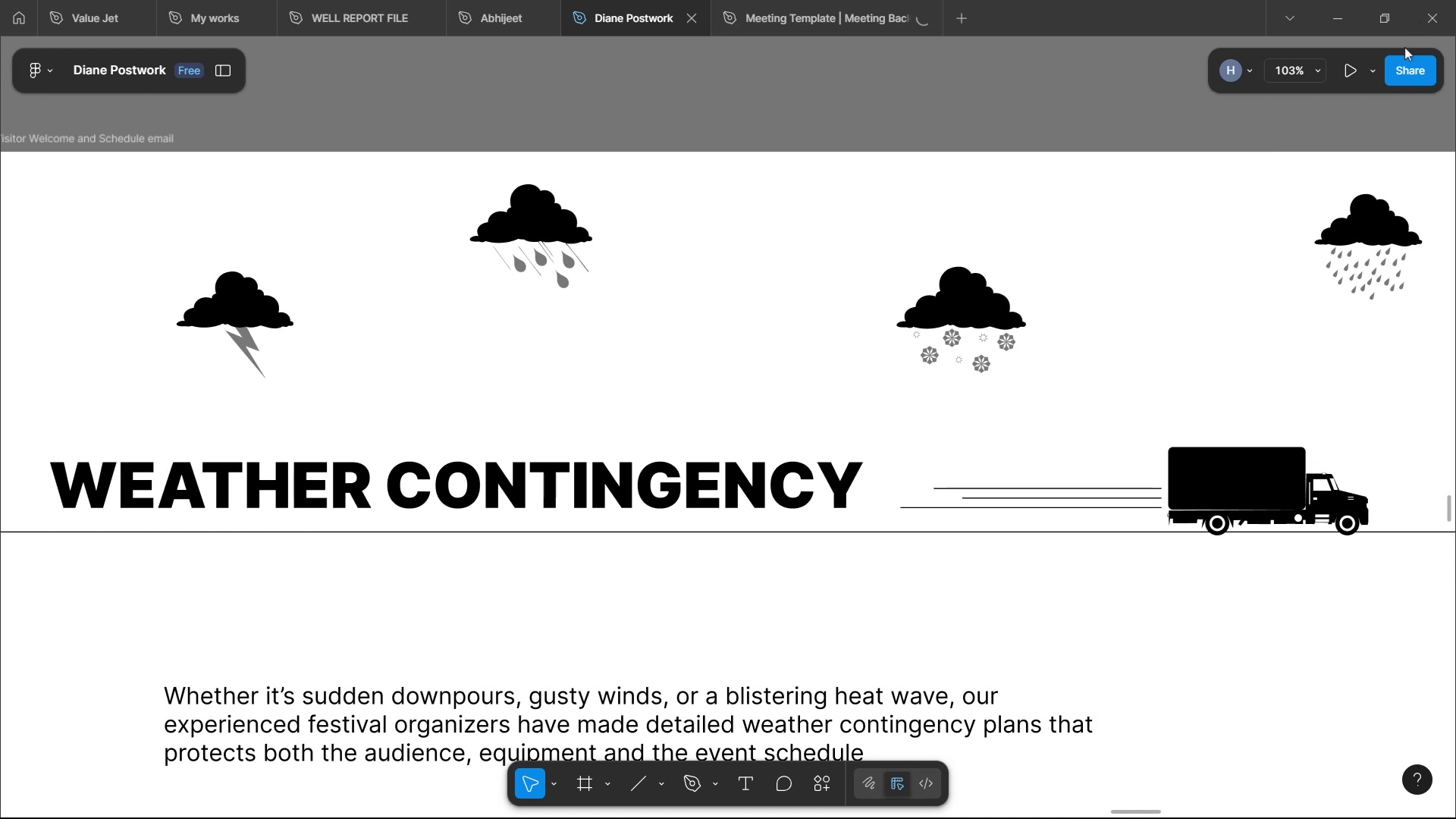 
left_click([1377, 64])
 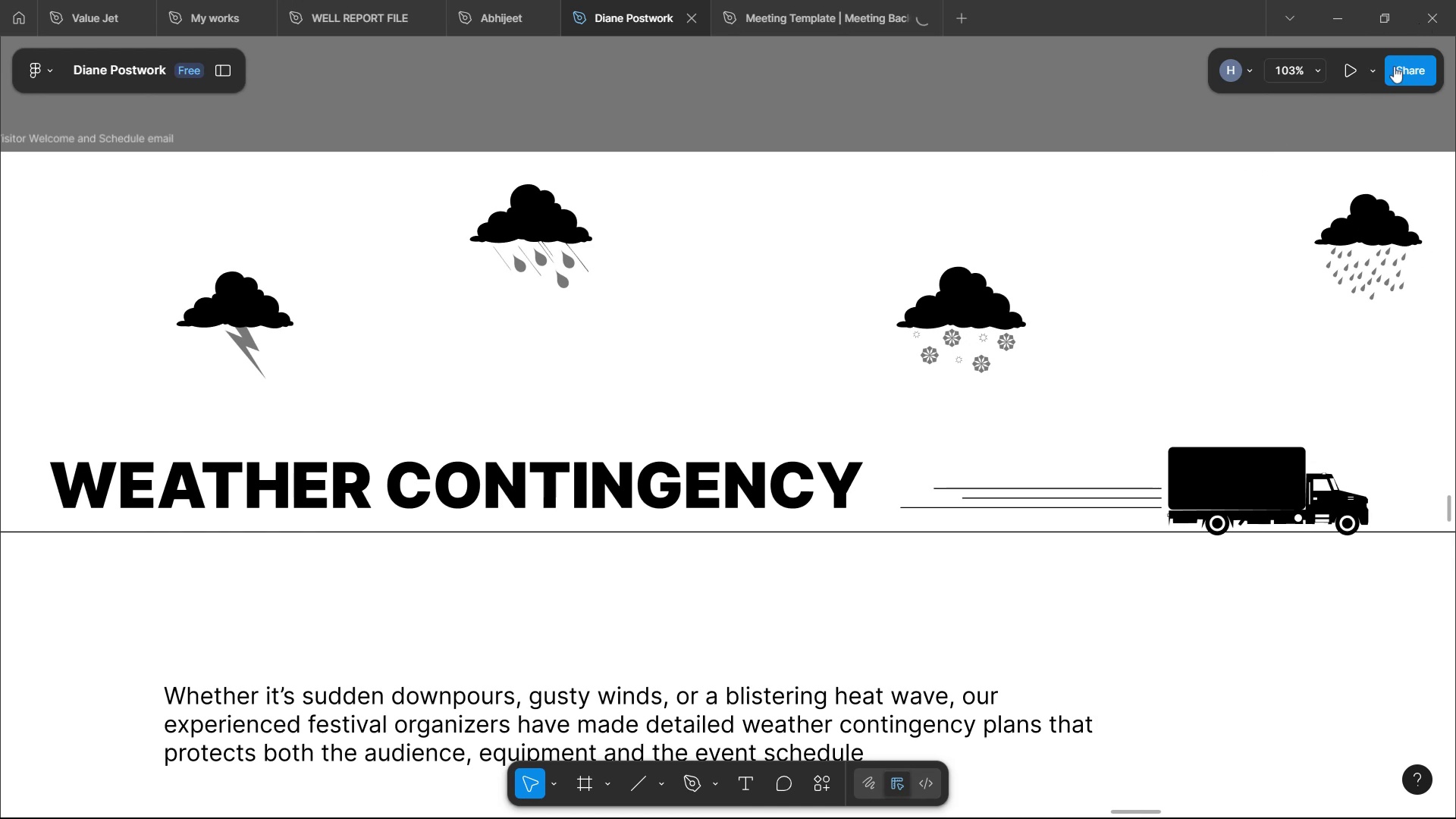 
wait(10.18)
 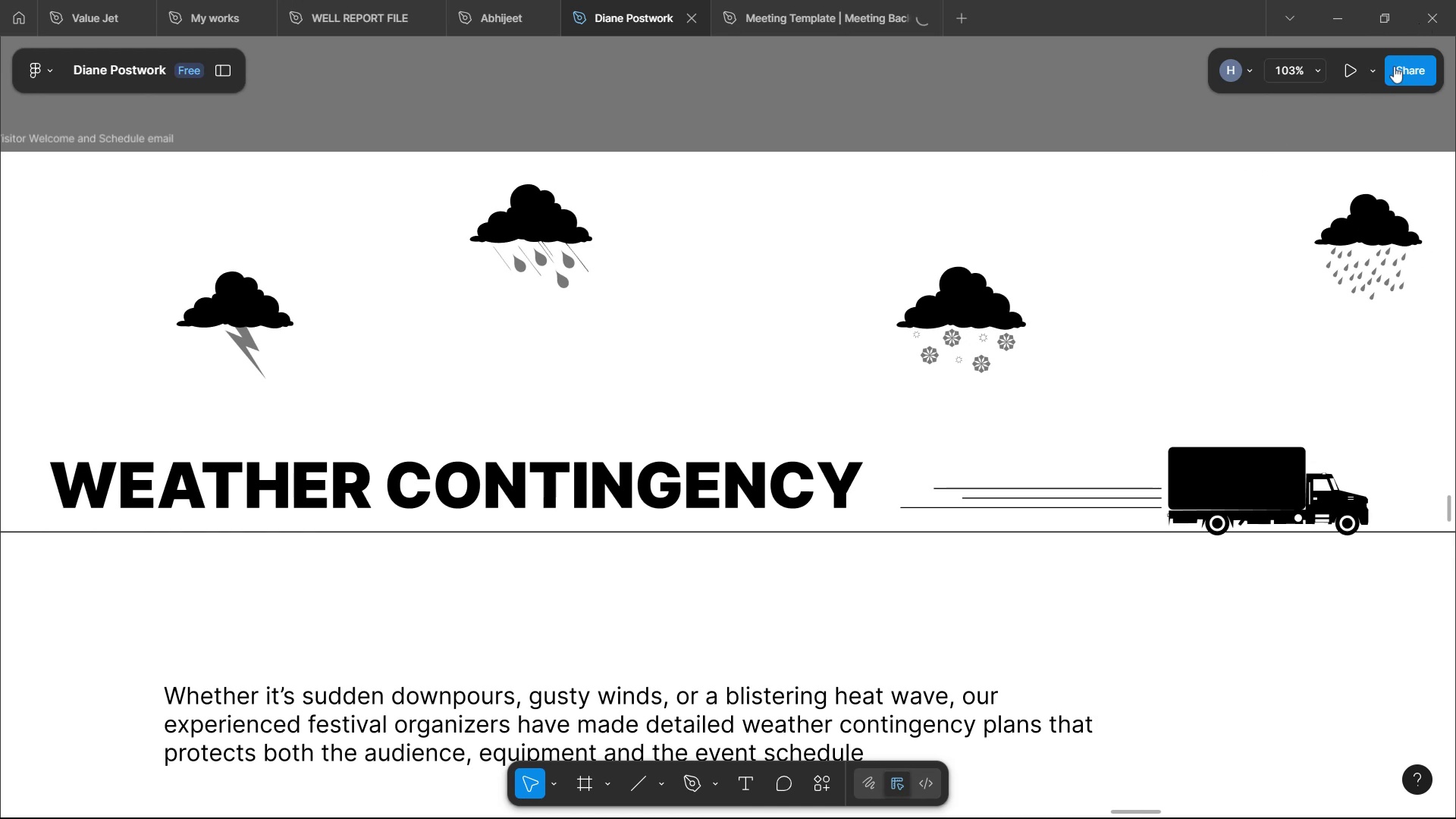 
left_click([464, 465])
 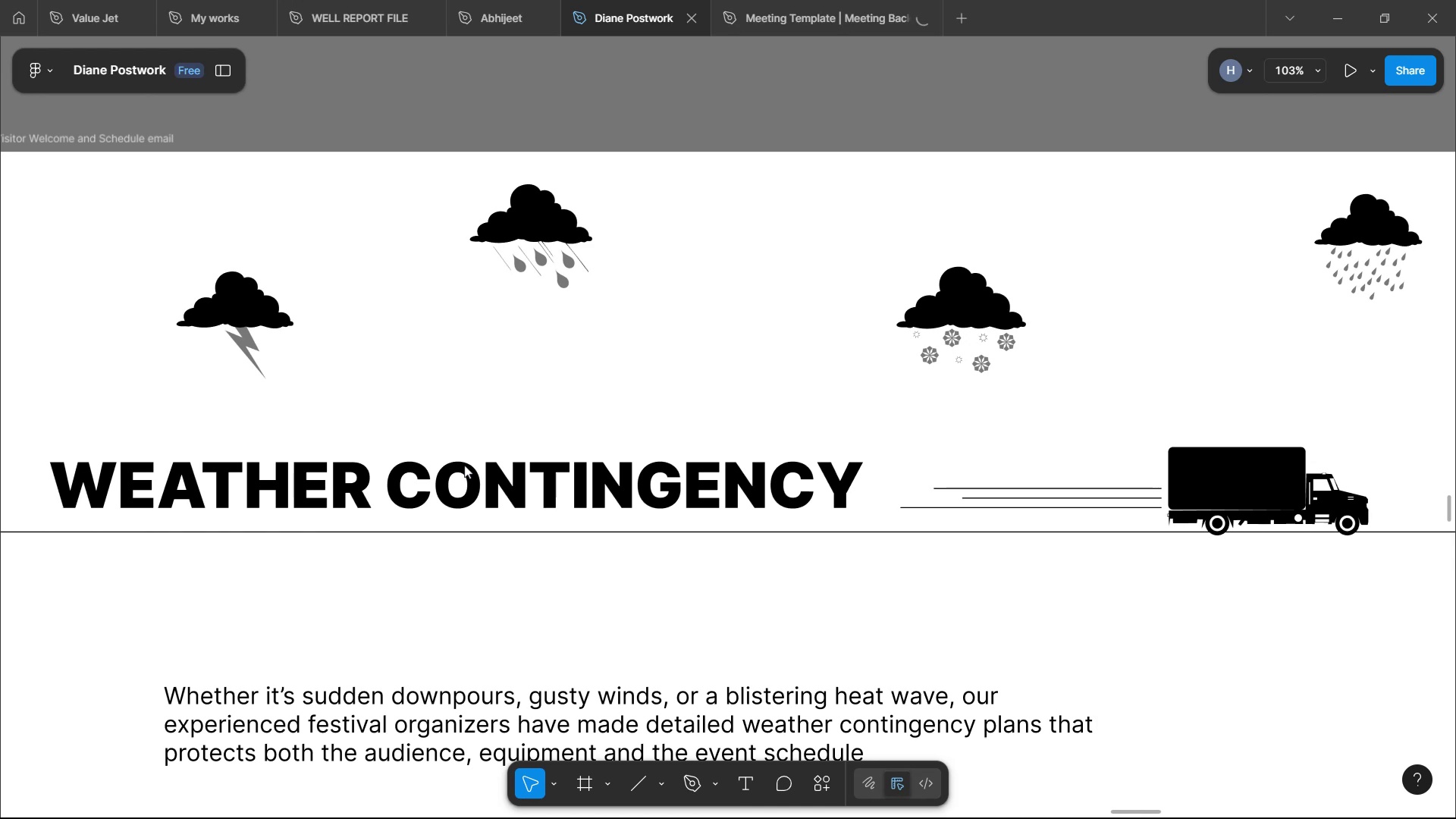 
wait(20.36)
 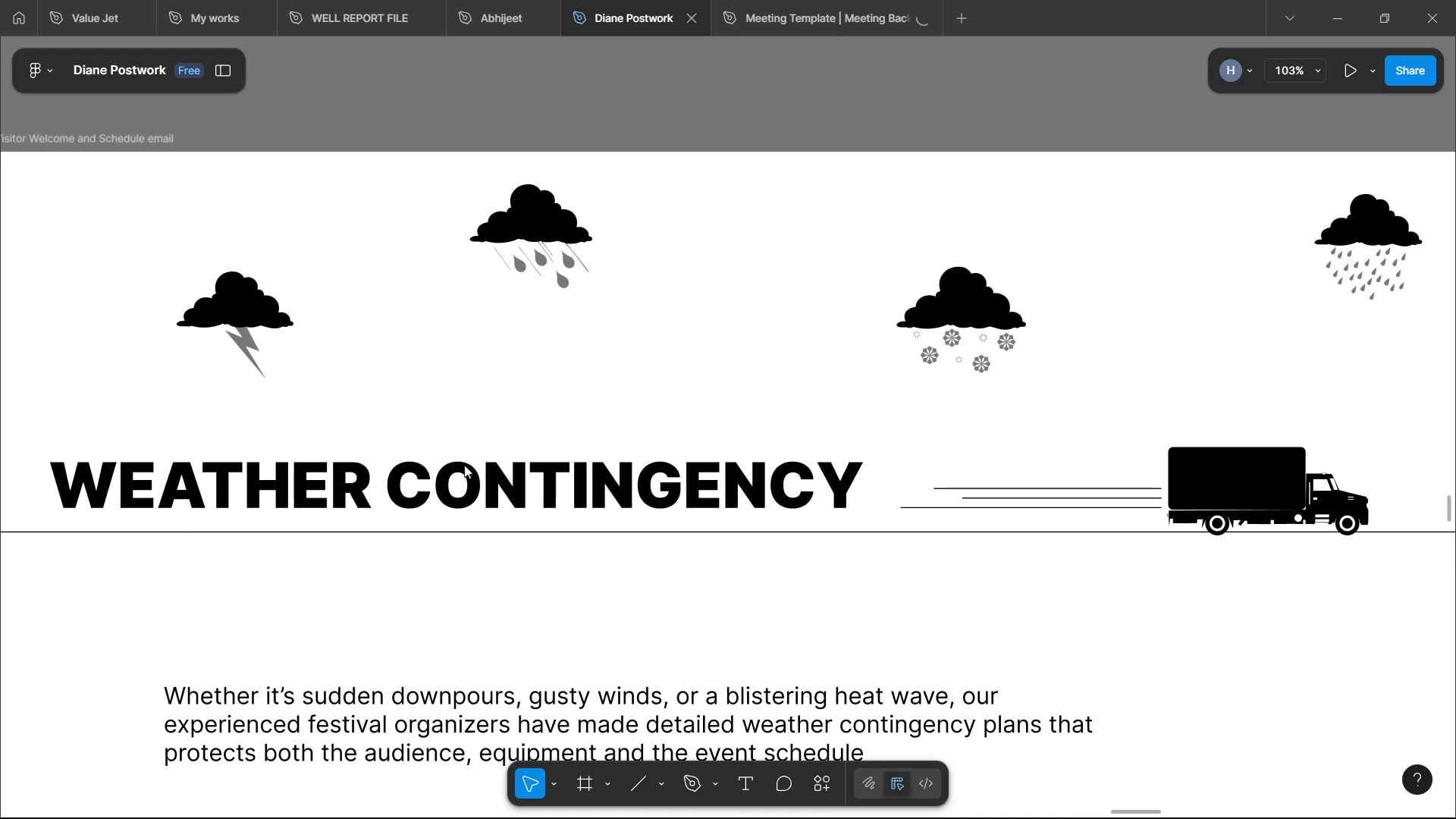 
scroll: coordinate [947, 409], scroll_direction: down, amount: 3.0
 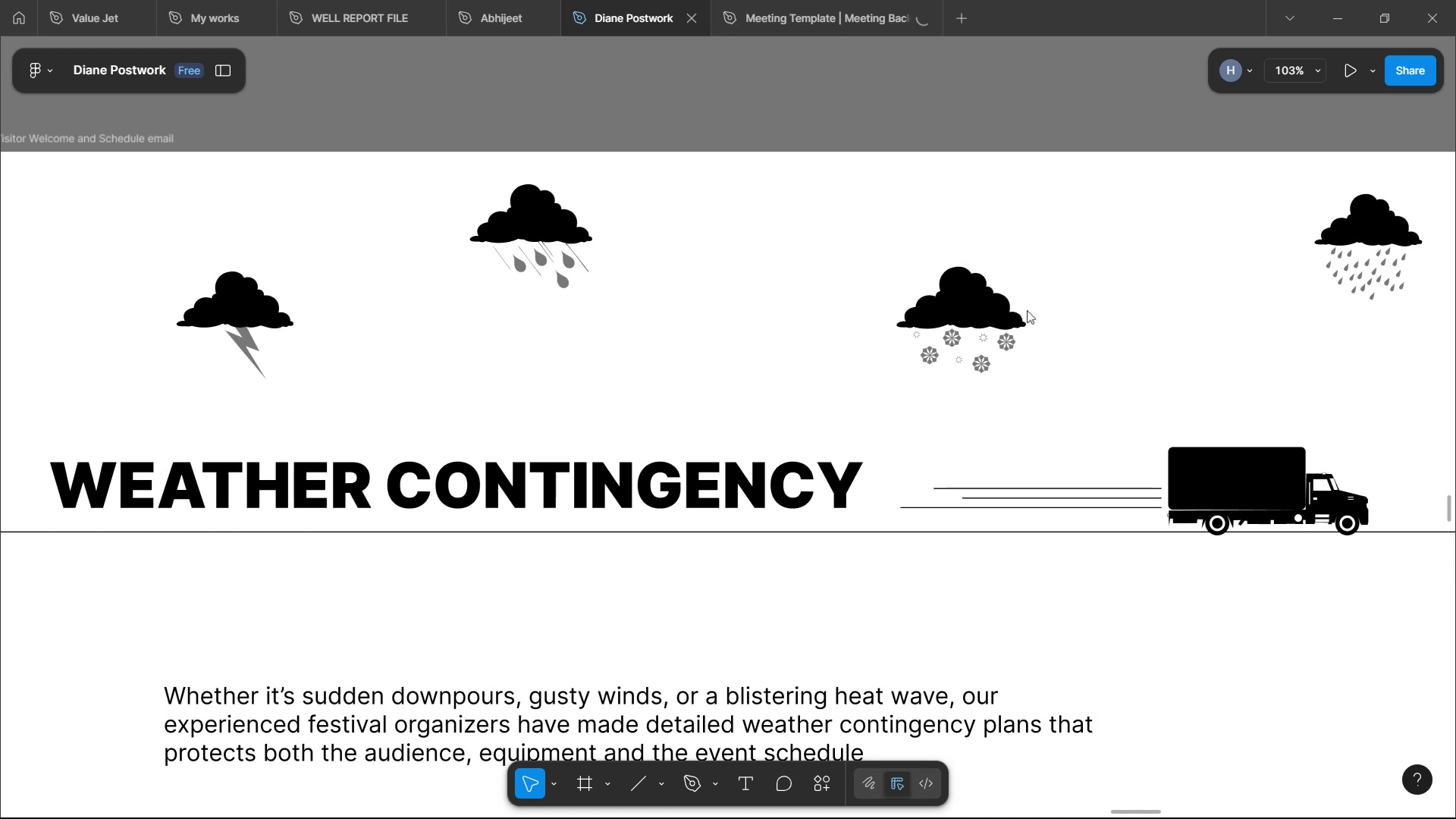 
wait(7.73)
 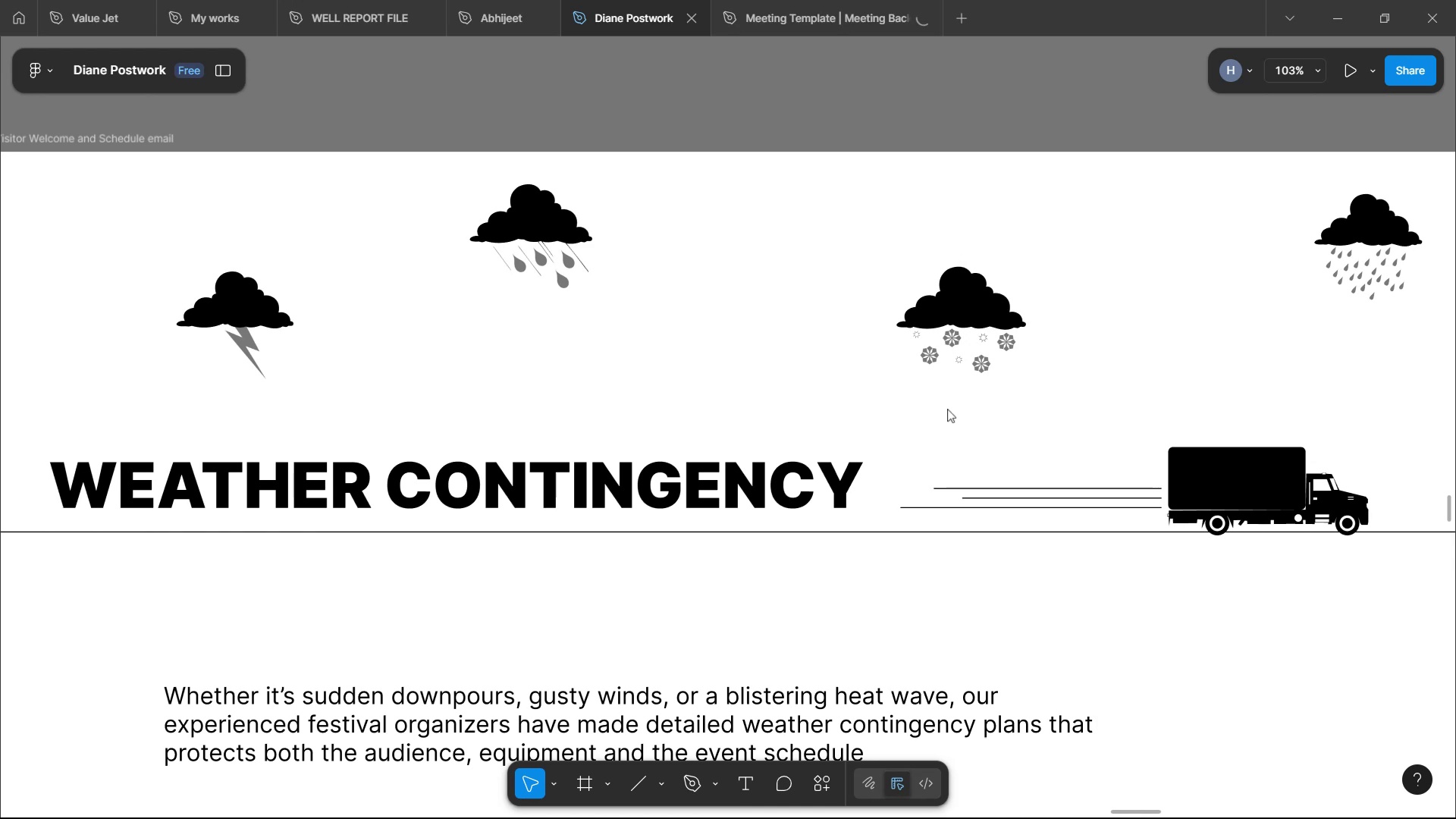 
scroll: coordinate [1051, 331], scroll_direction: up, amount: 4.0
 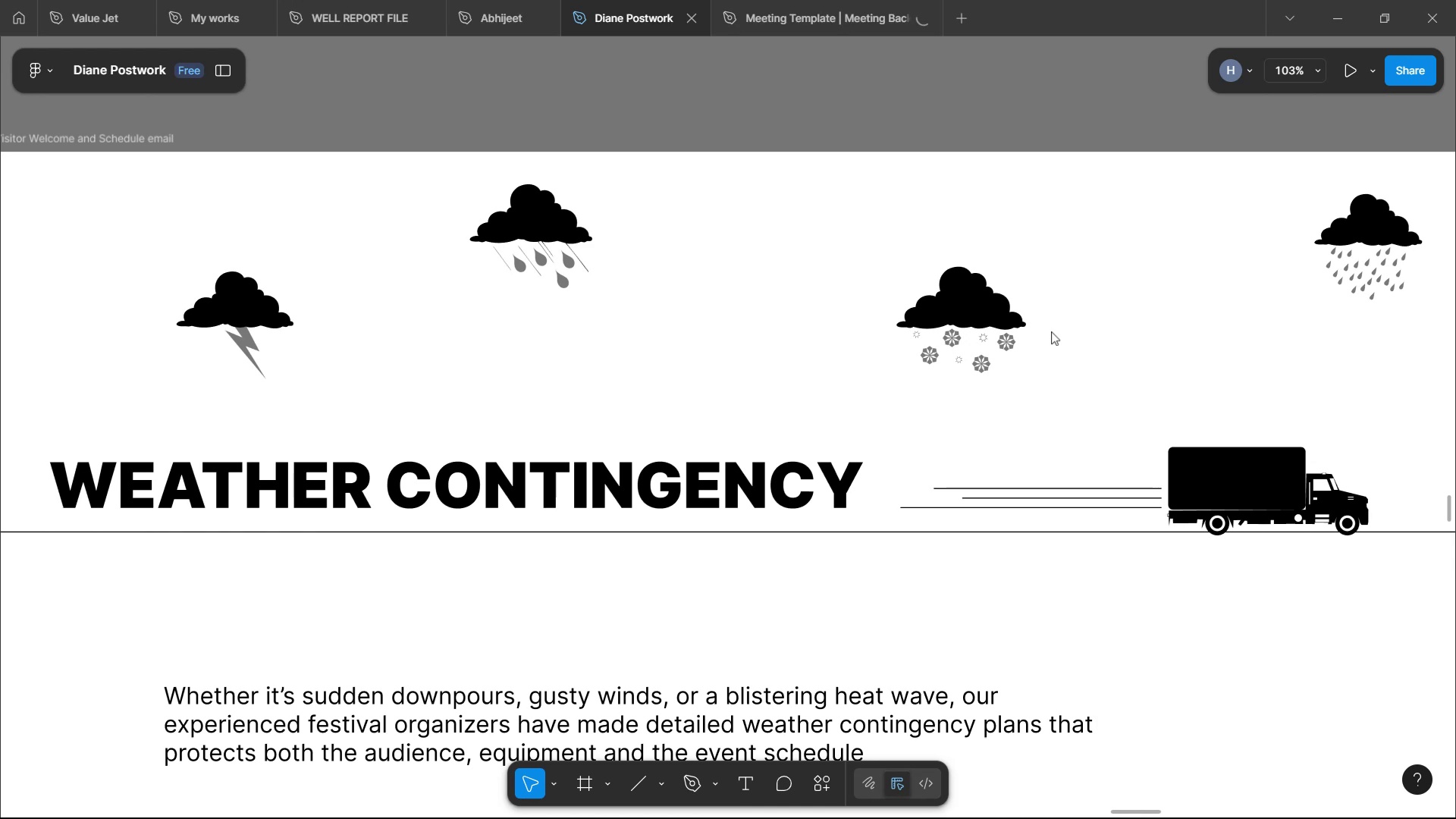 
scroll: coordinate [1051, 331], scroll_direction: down, amount: 15.0
 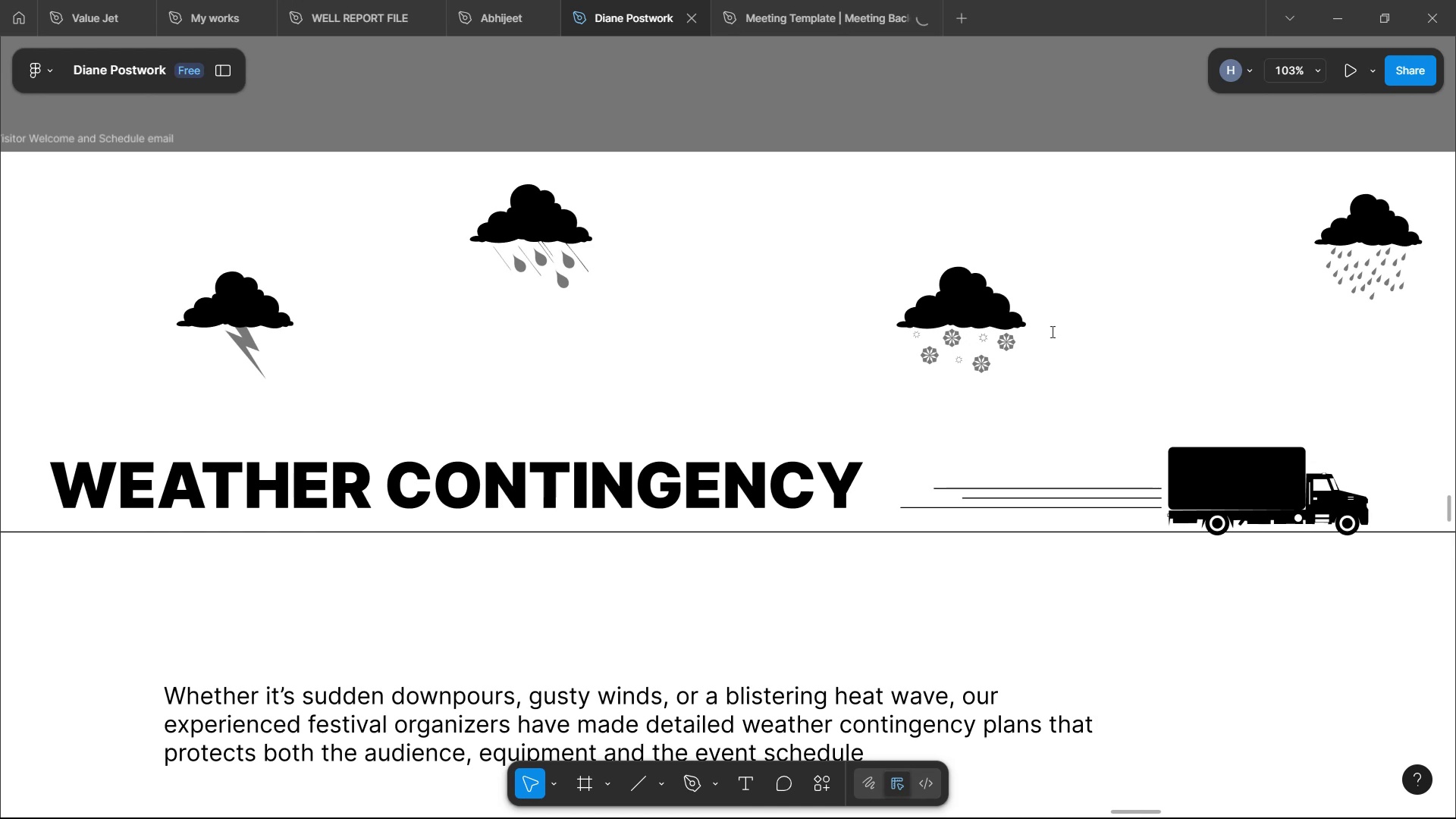 
wait(26.81)
 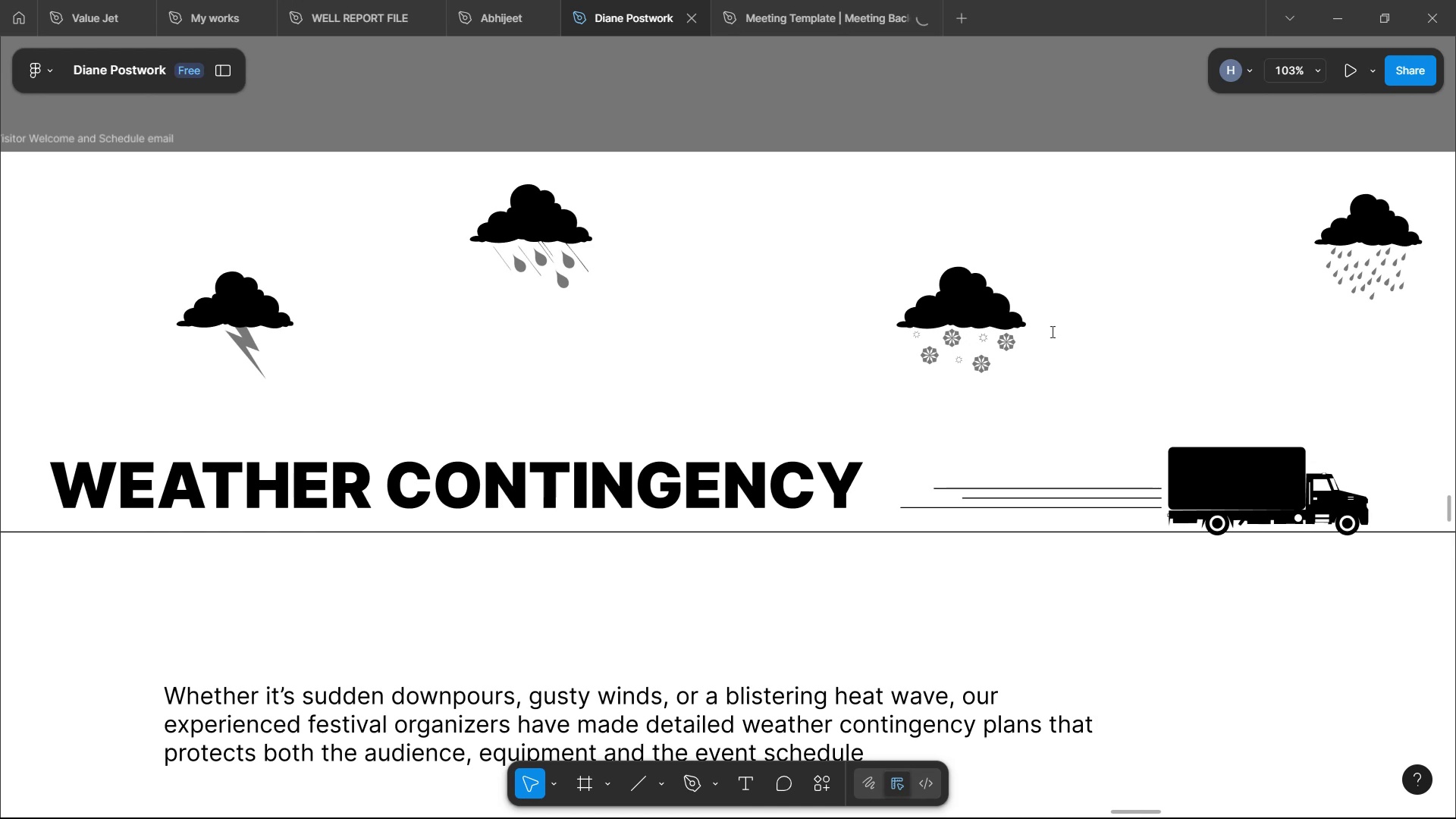 
left_click([682, 731])
 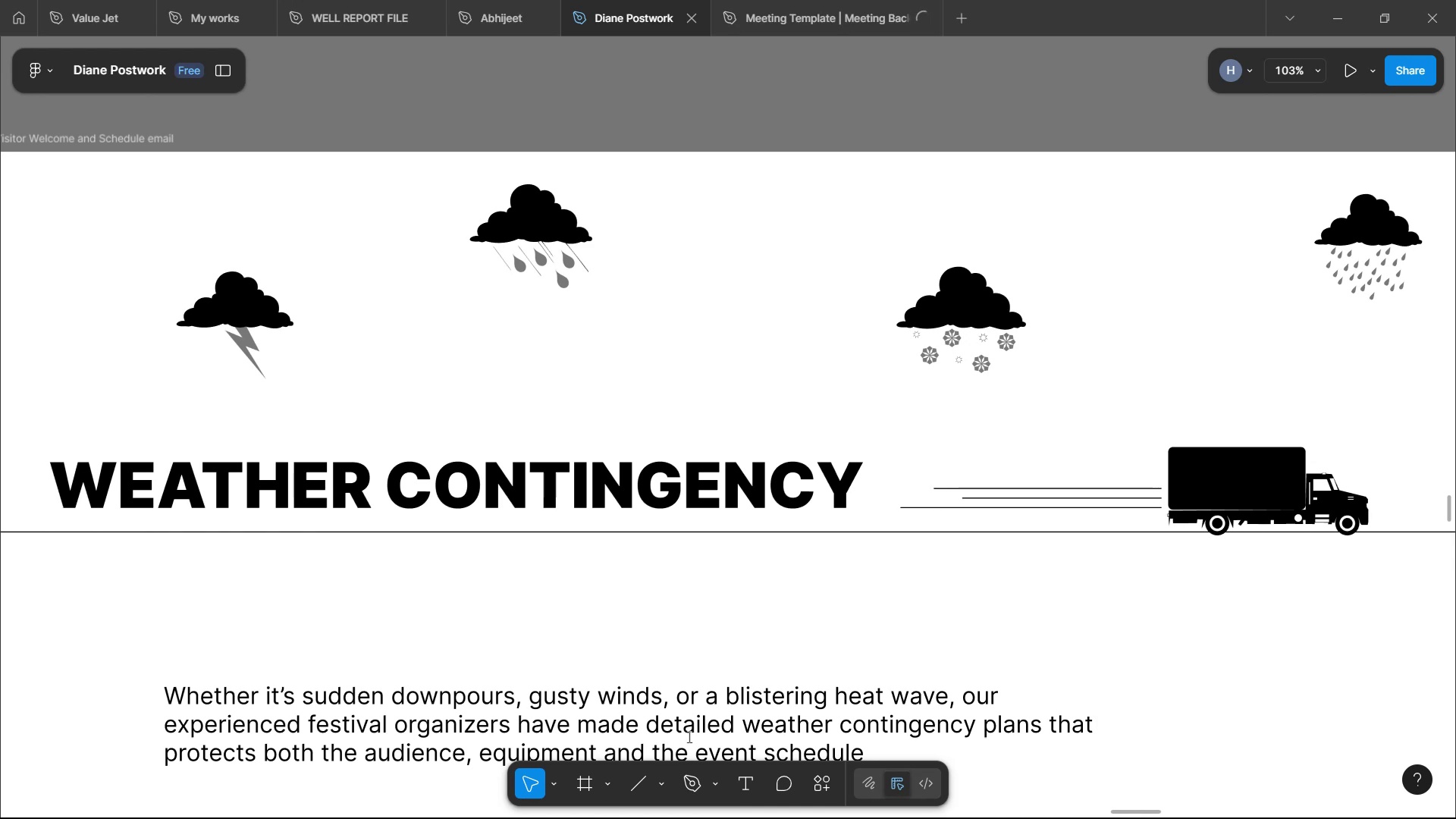 
scroll: coordinate [819, 585], scroll_direction: down, amount: 46.0
 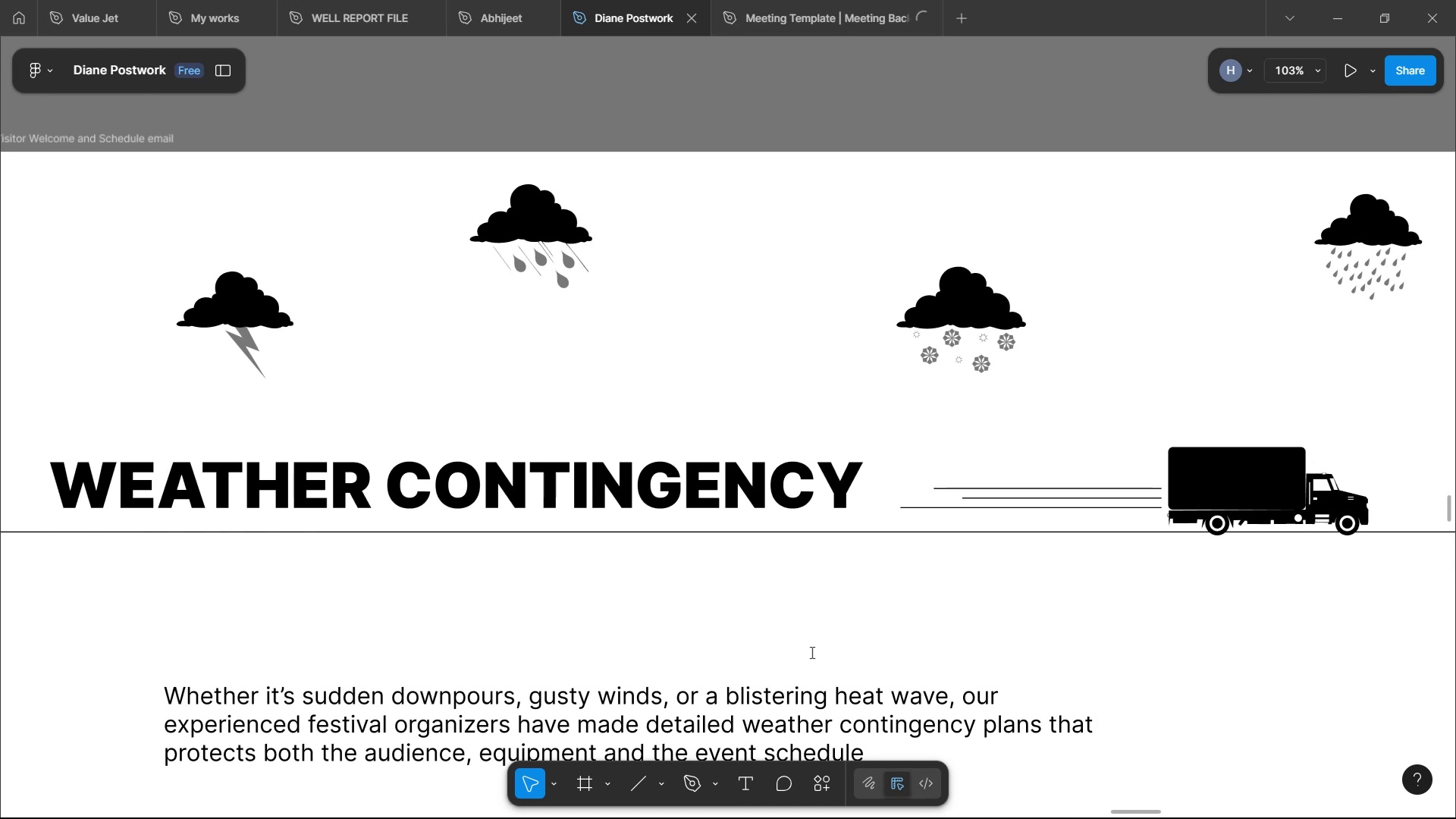 
scroll: coordinate [876, 606], scroll_direction: up, amount: 2.0
 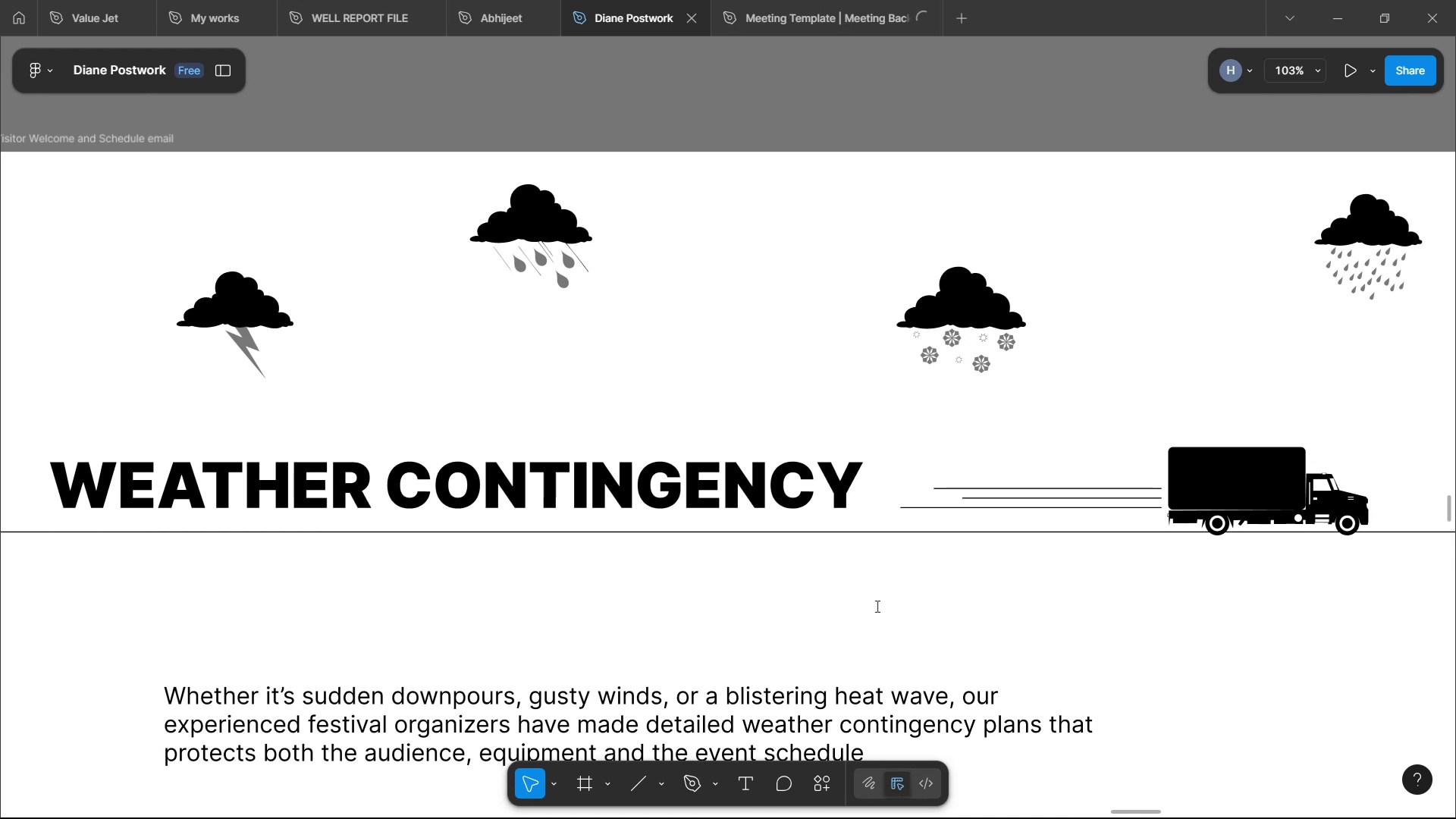 
wait(416.26)
 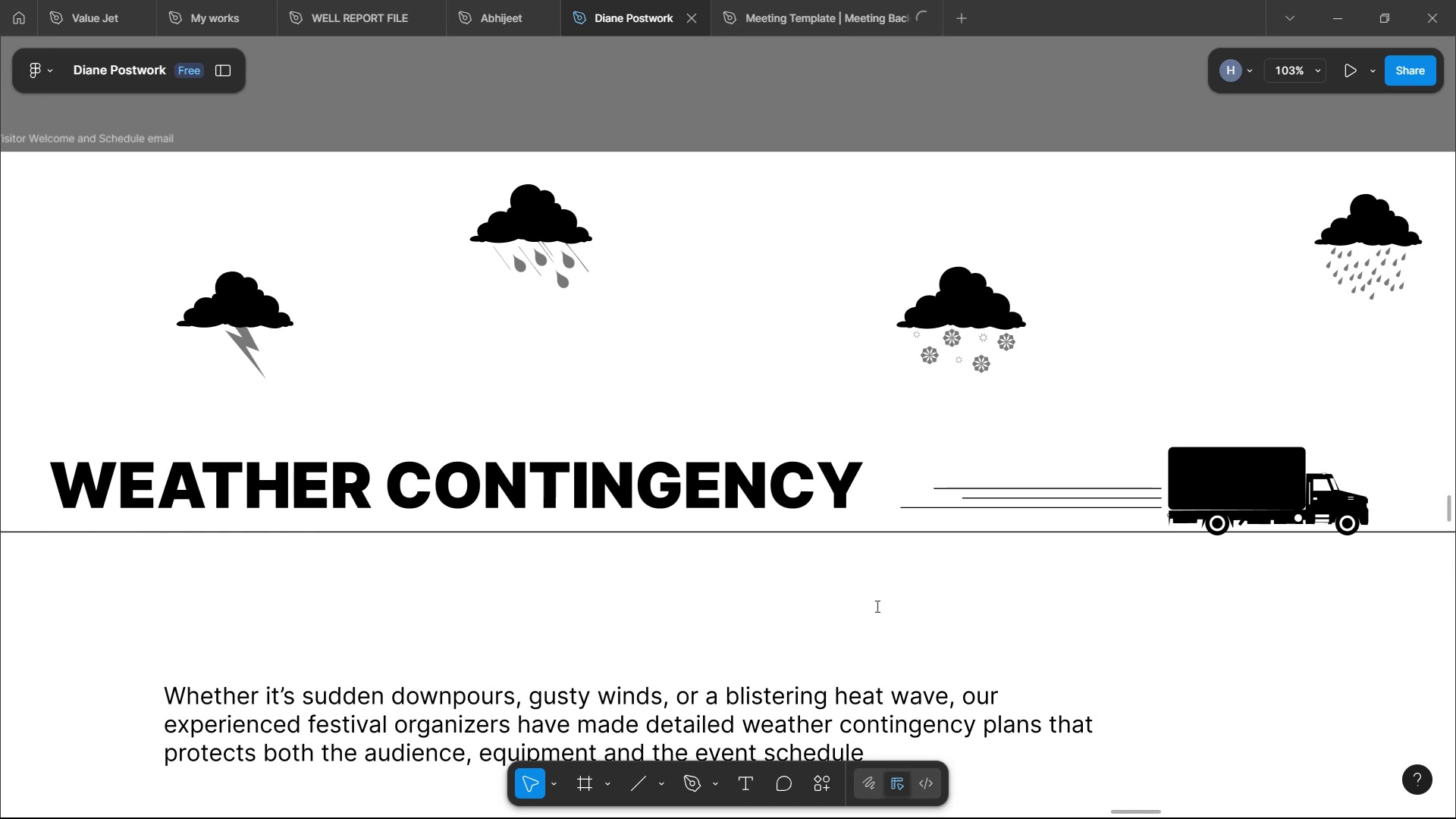 
left_click([1367, 4])
 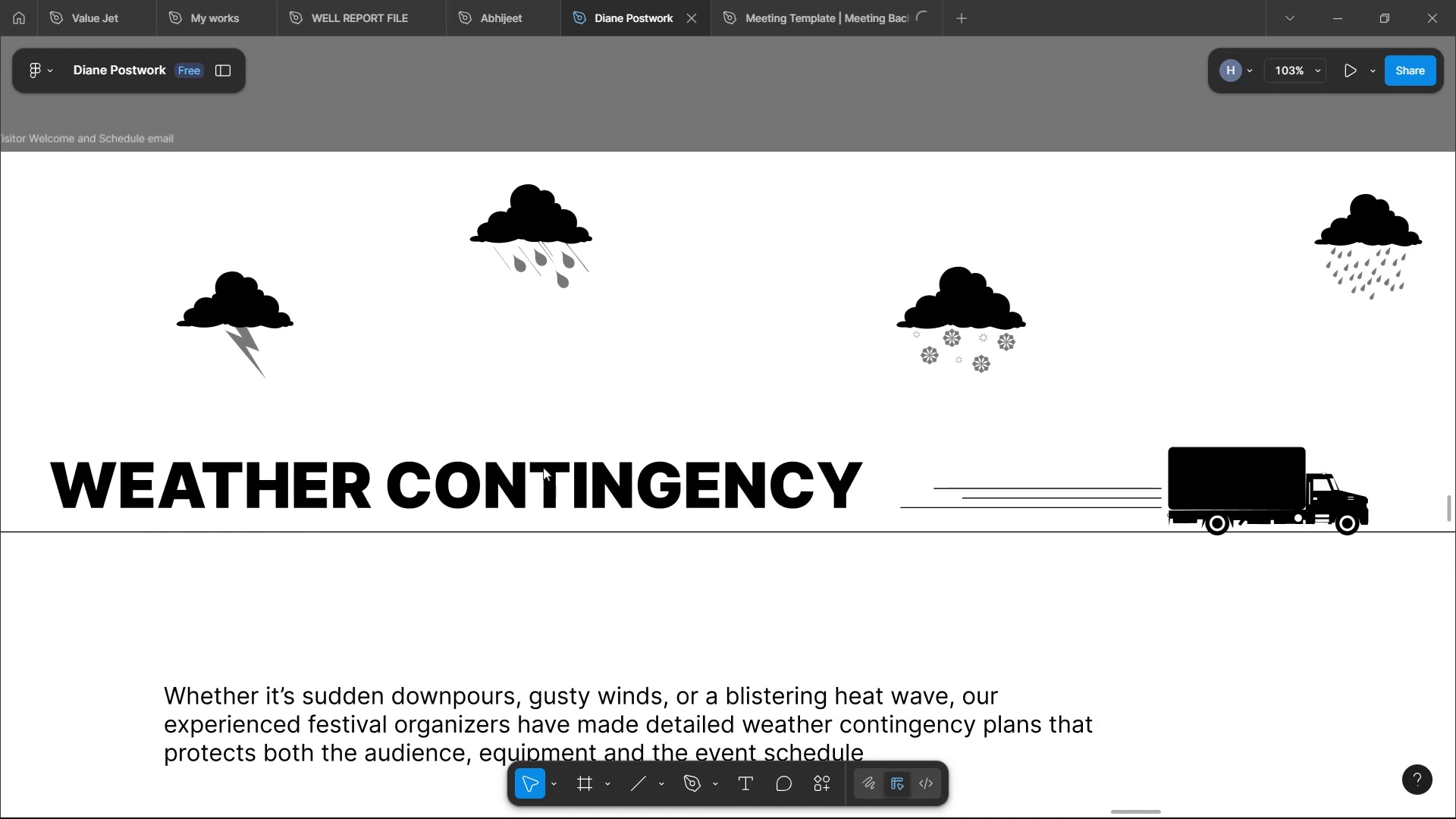 
scroll: coordinate [752, 409], scroll_direction: up, amount: 29.0
 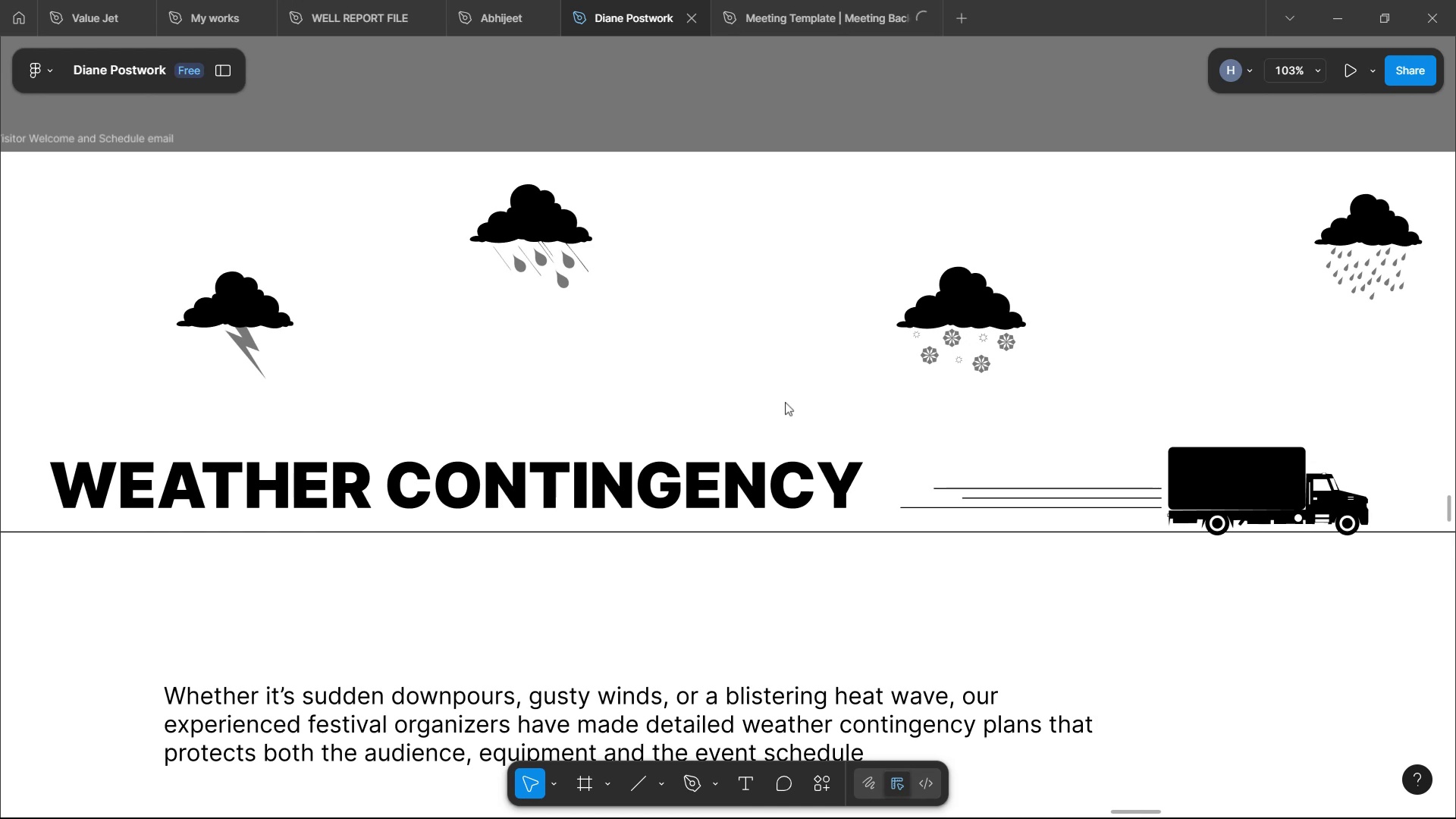 
wait(5.99)
 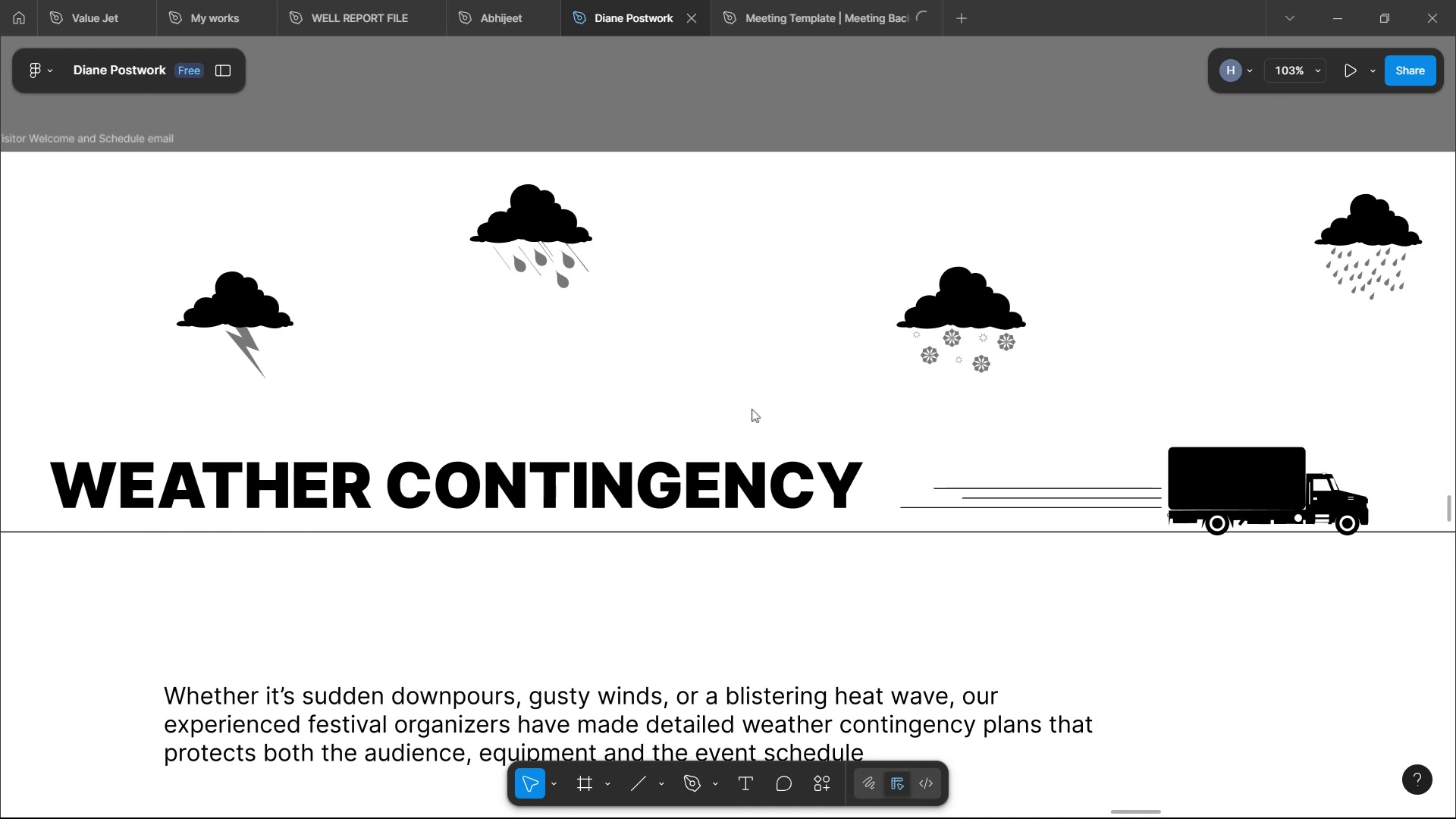 
scroll: coordinate [885, 409], scroll_direction: down, amount: 19.0
 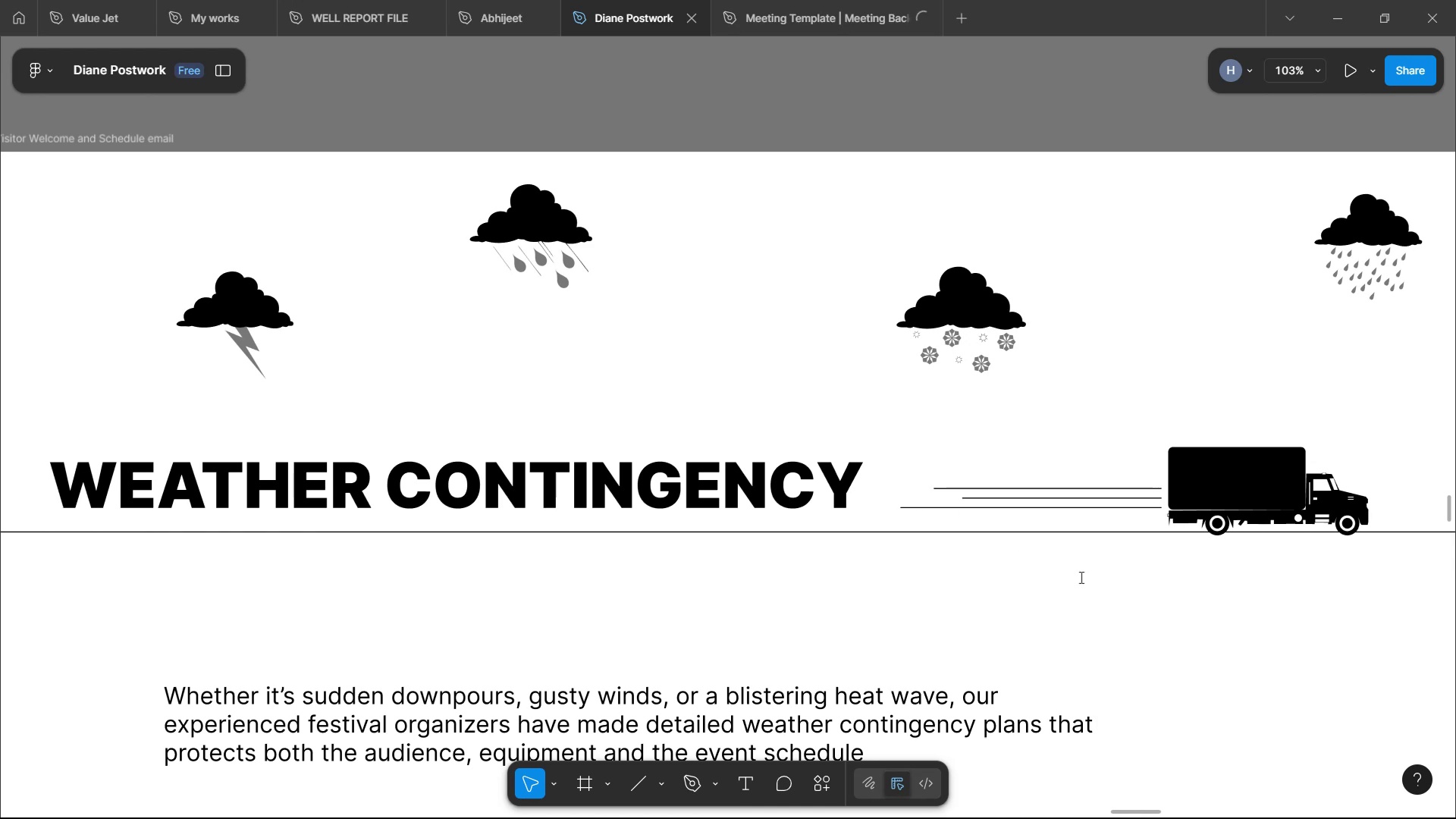 
wait(9.3)
 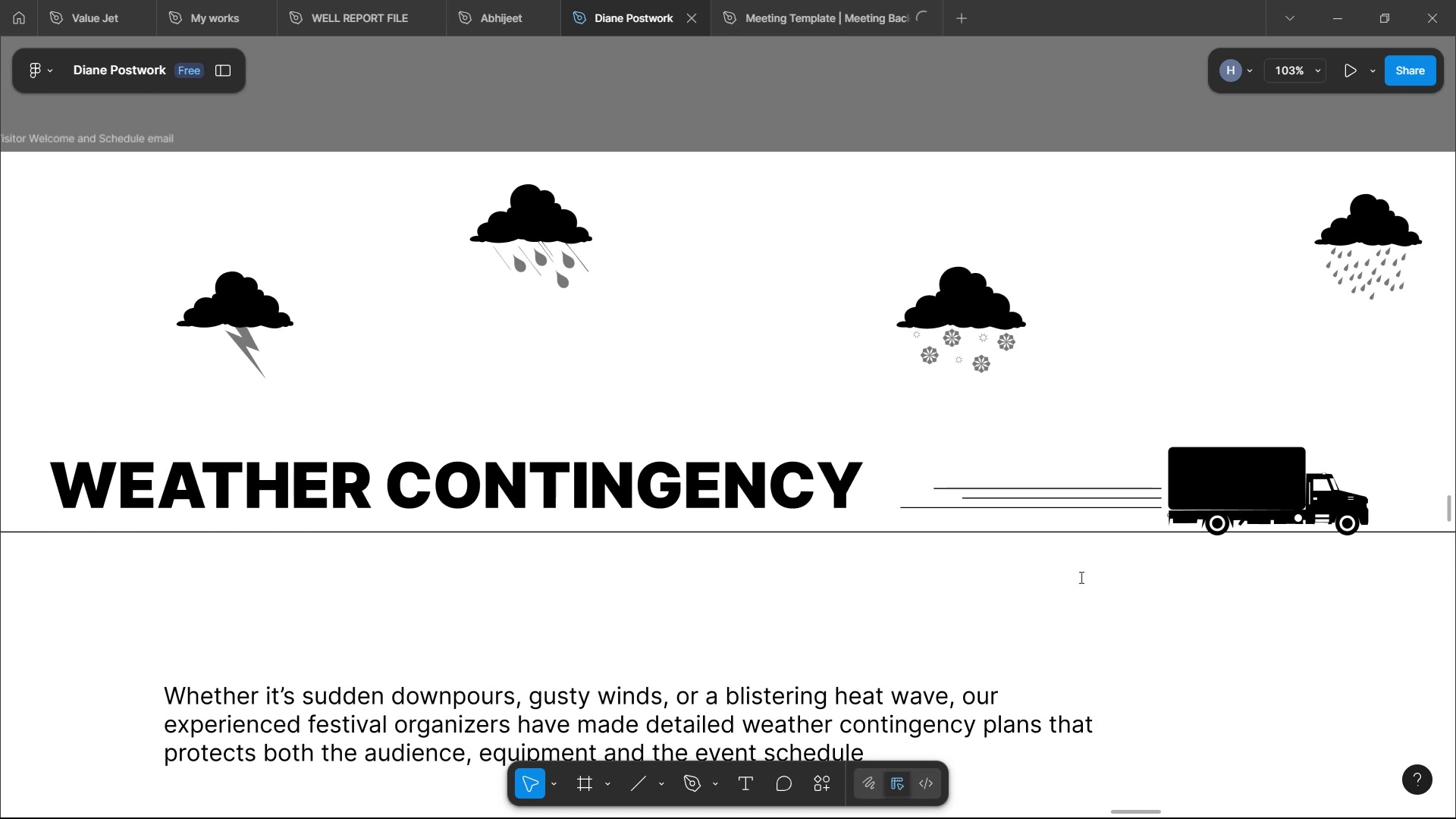 
scroll: coordinate [1110, 556], scroll_direction: down, amount: 3.0
 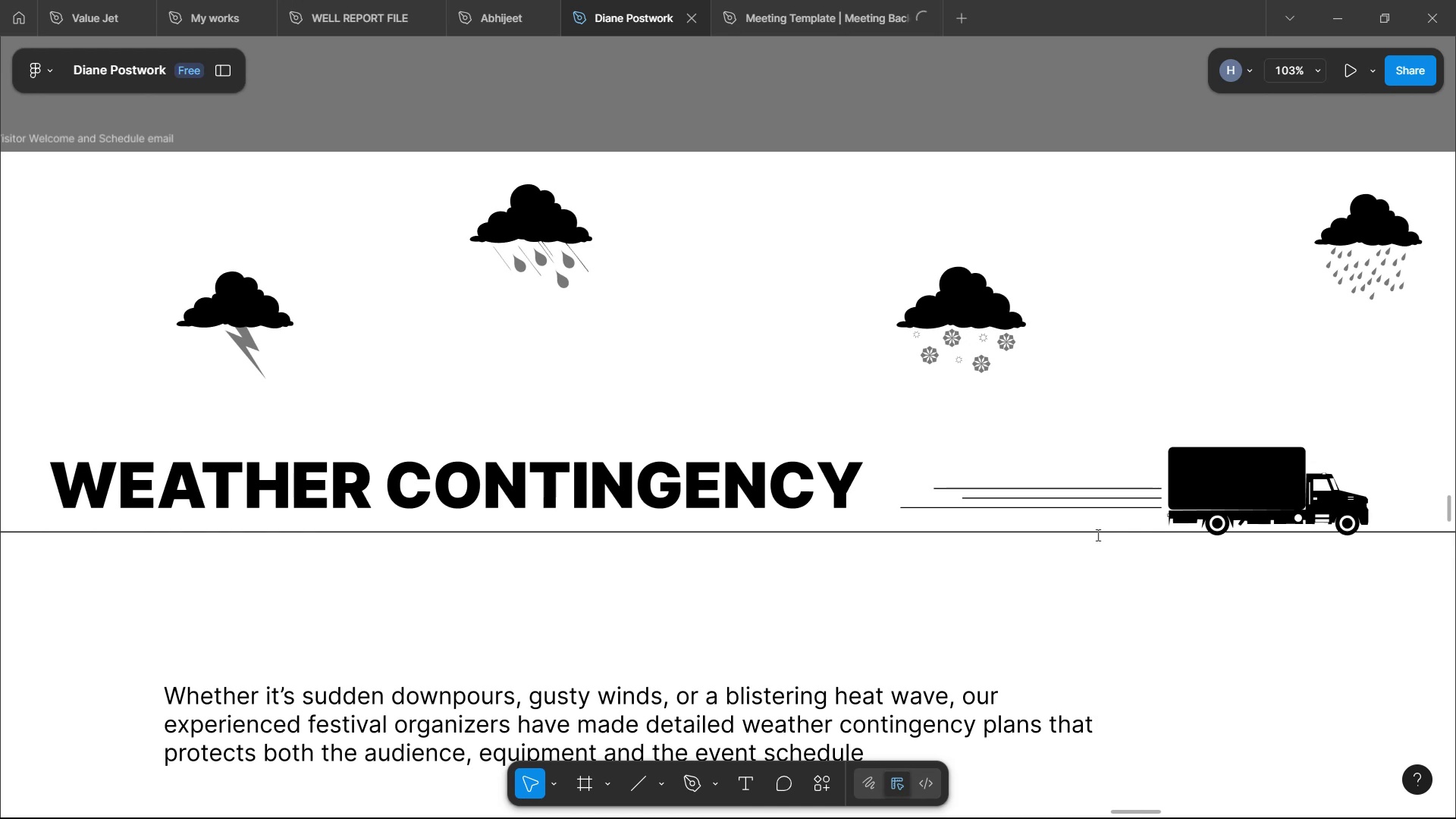 
wait(13.06)
 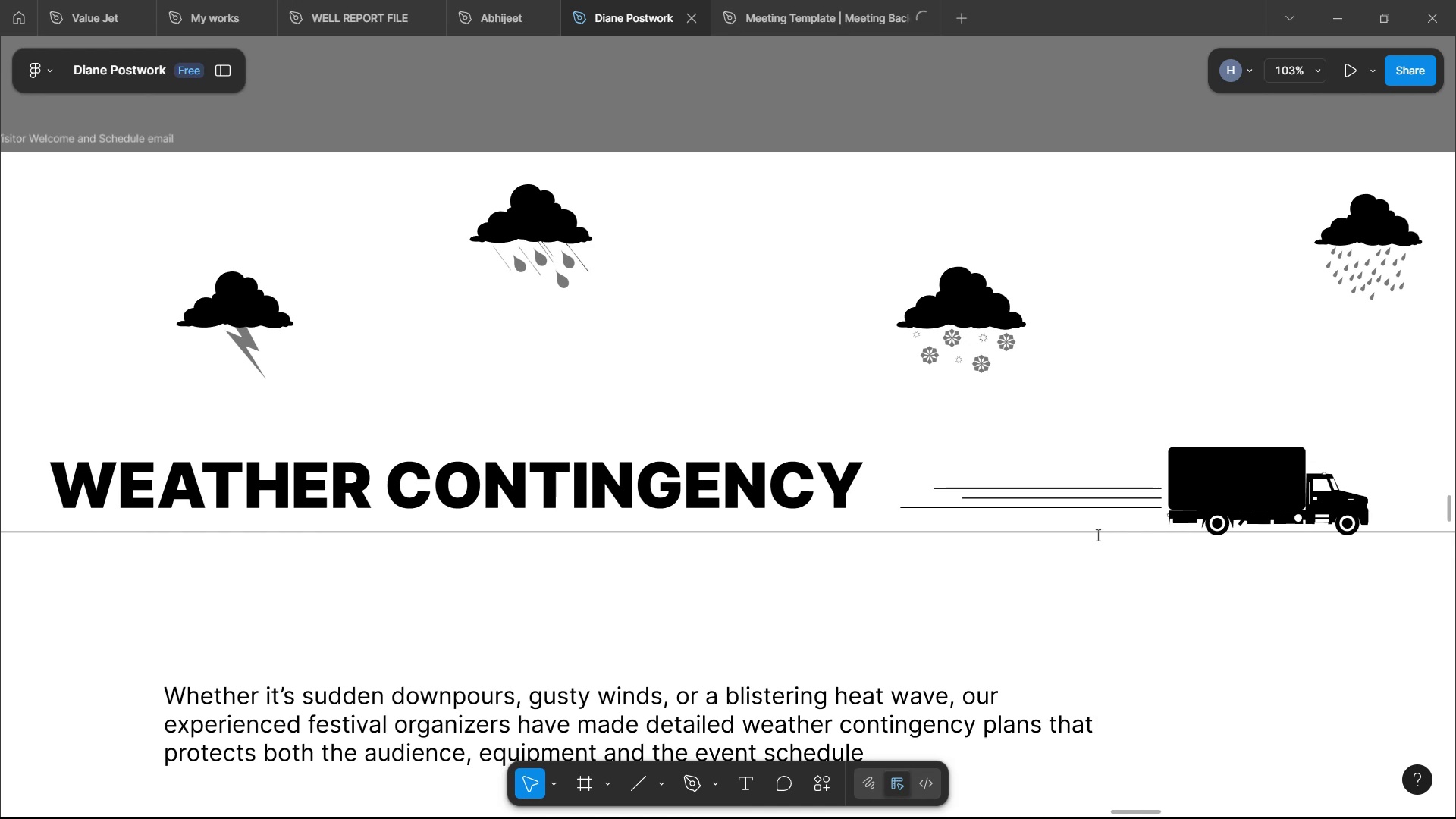 
scroll: coordinate [580, 510], scroll_direction: up, amount: 5.0
 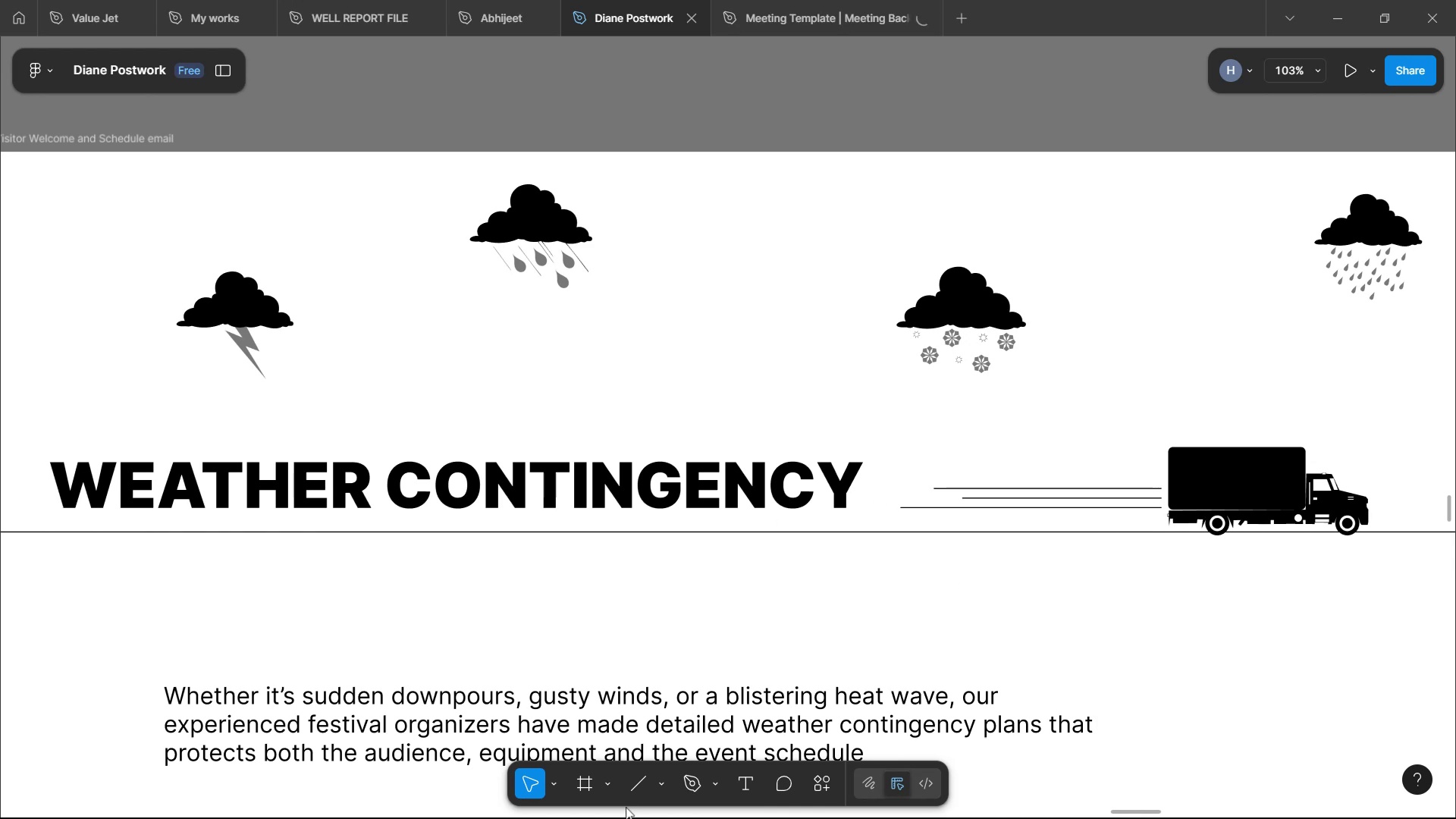 
left_click([595, 800])
 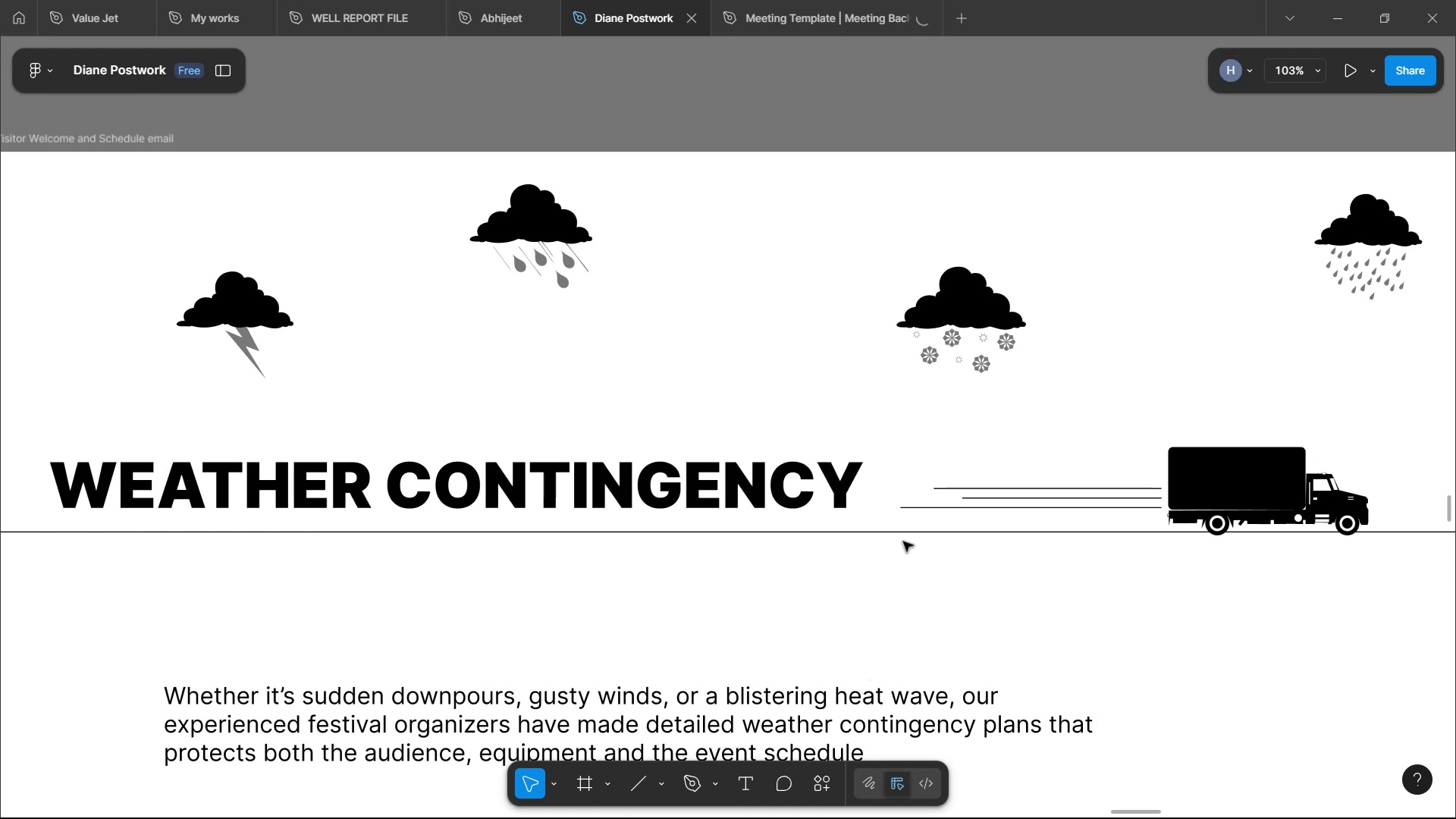 
hold_key(key=ControlLeft, duration=1.52)
scroll: coordinate [890, 495], scroll_direction: down, amount: 1.0
 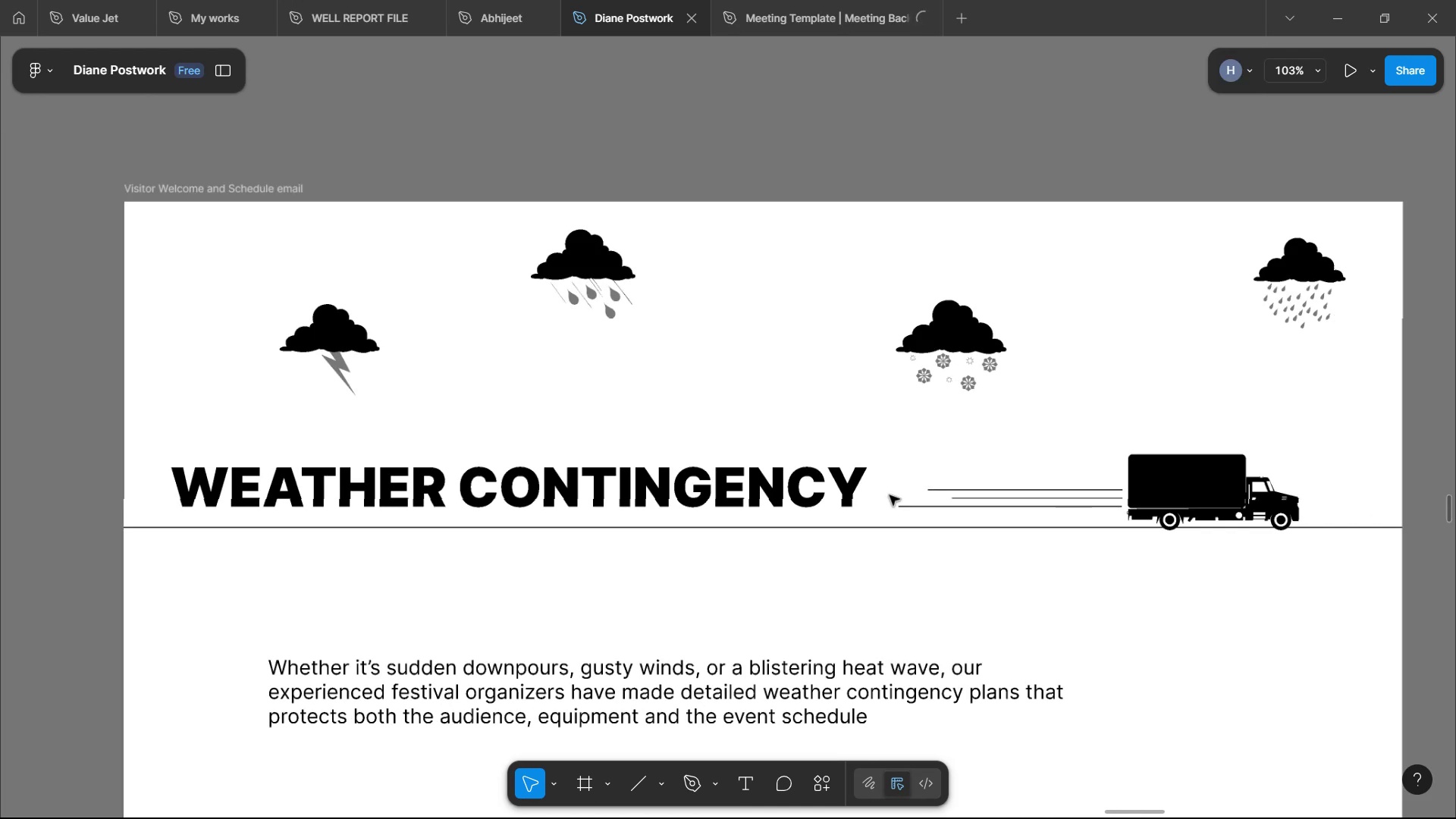 
key(Control+ControlLeft)
 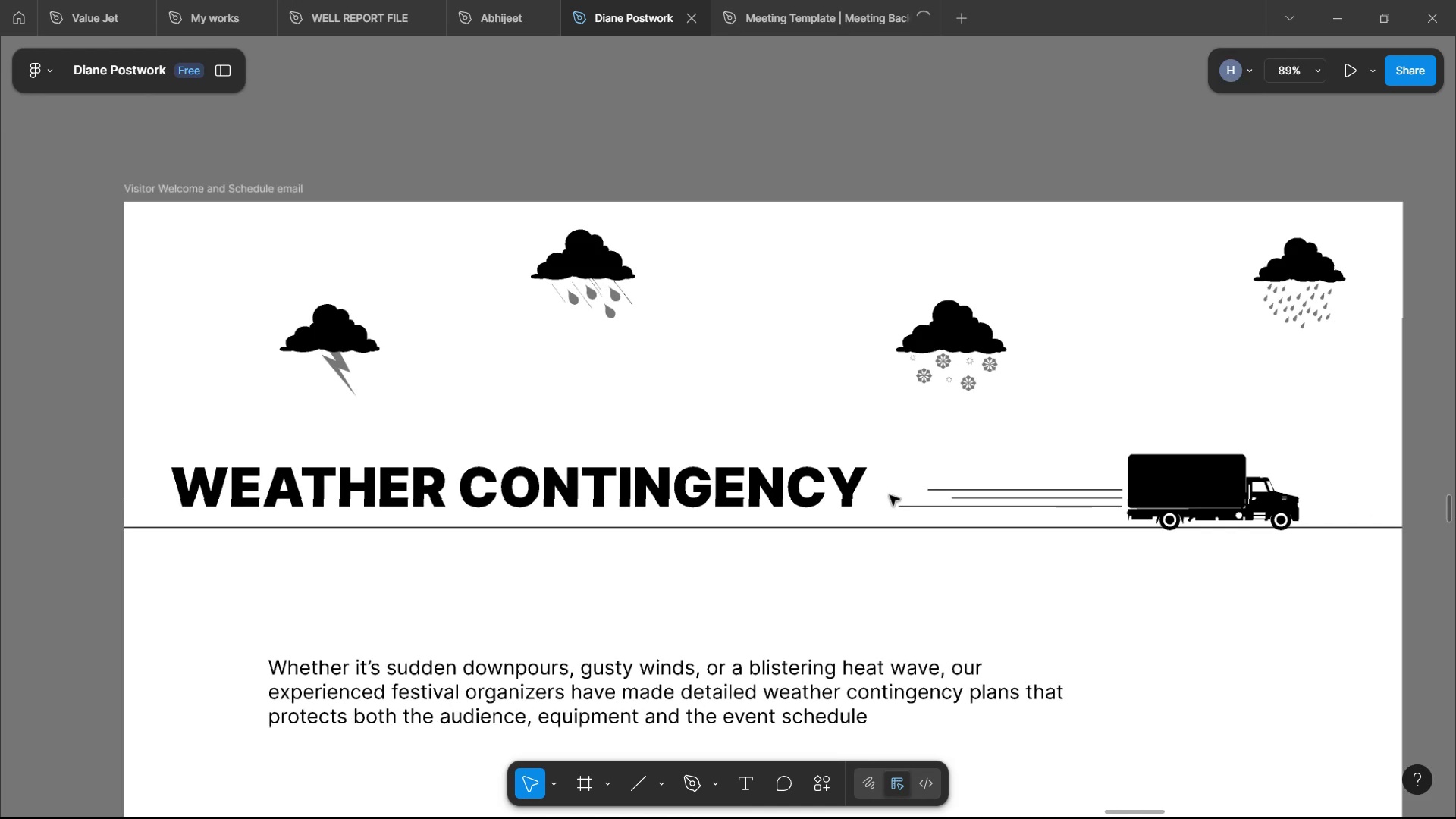 
key(Control+ControlLeft)
 